 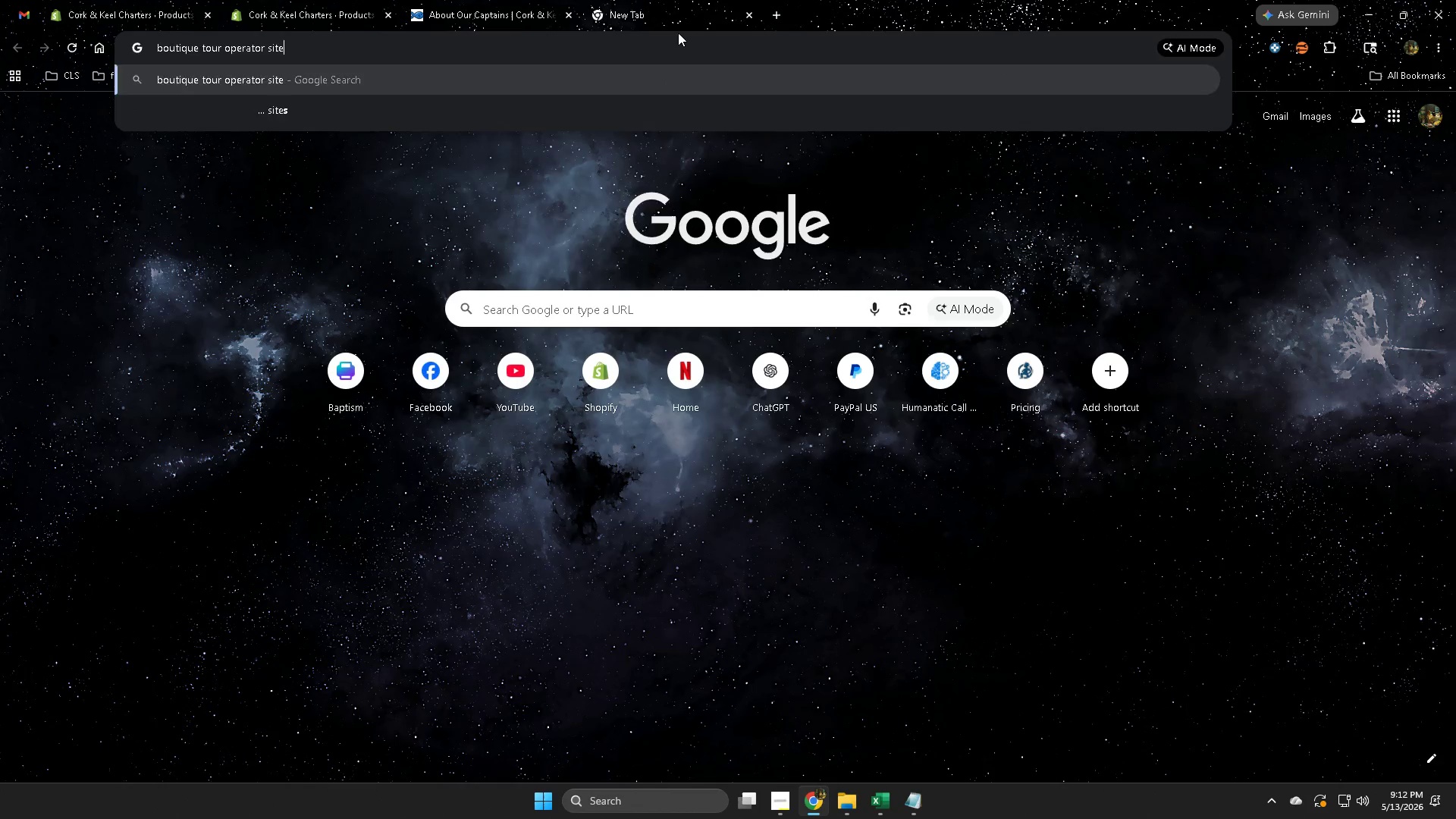 
key(Enter)
 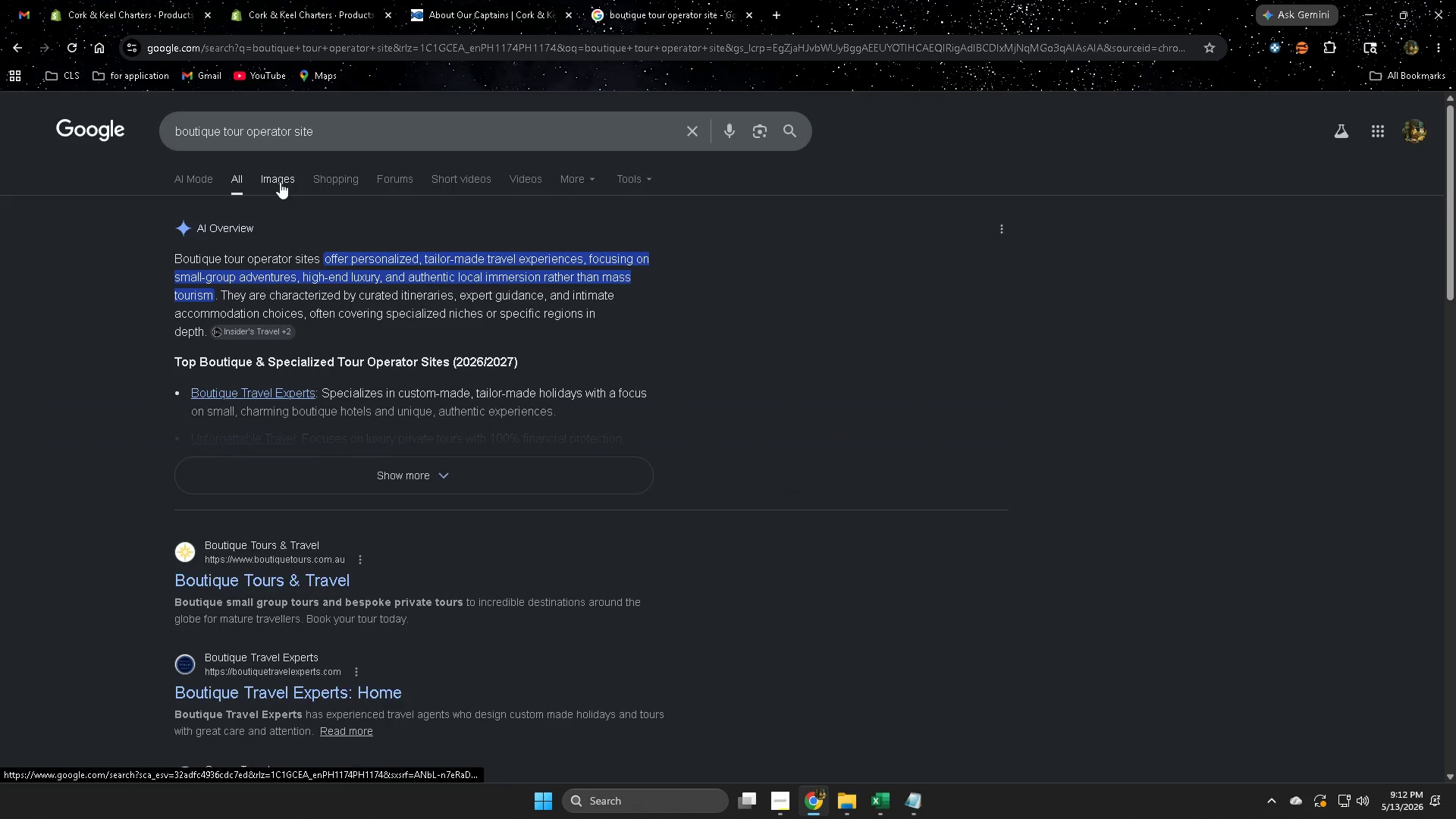 
scroll: coordinate [349, 440], scroll_direction: down, amount: 3.0
 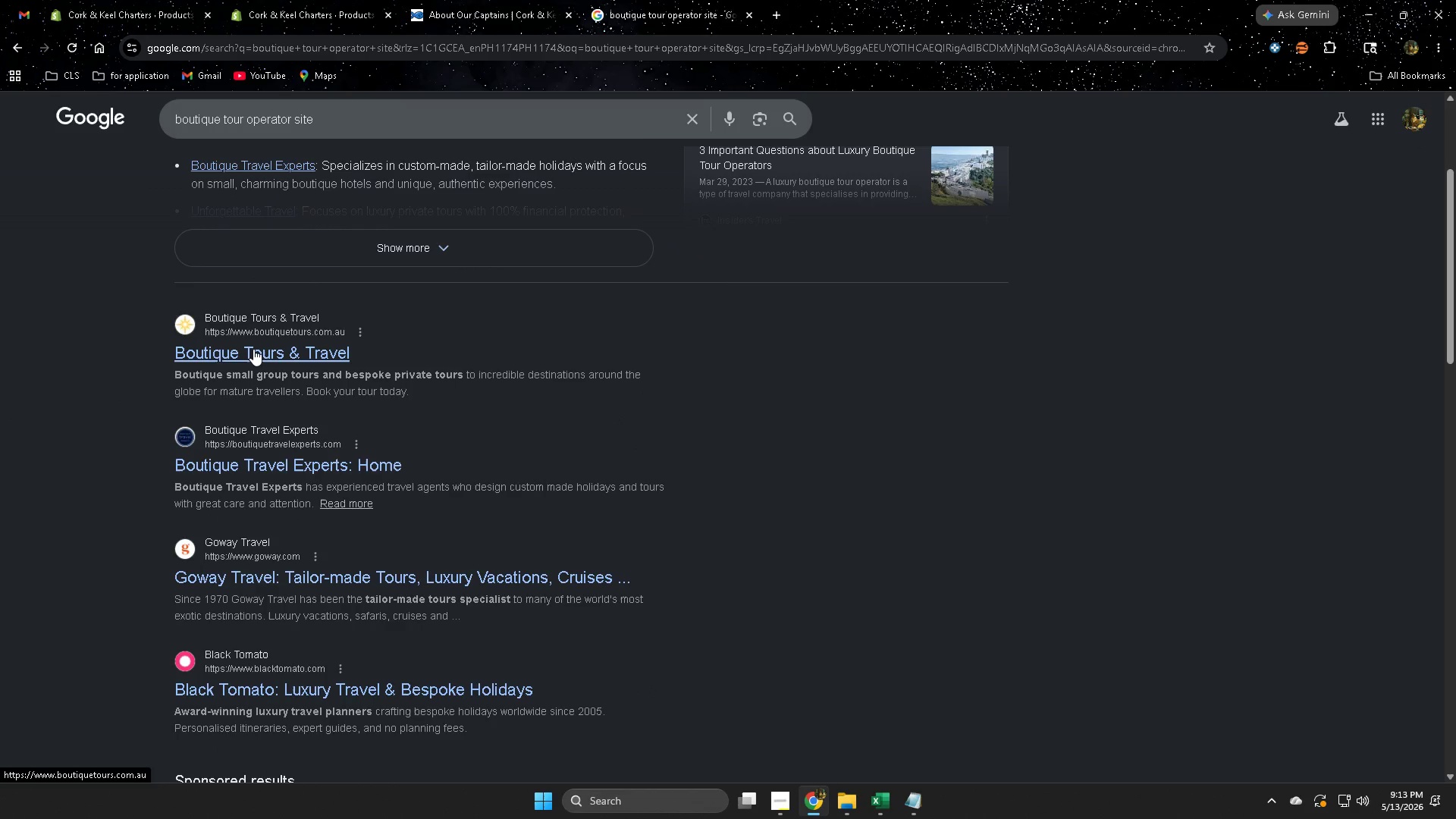 
left_click([236, 576])
 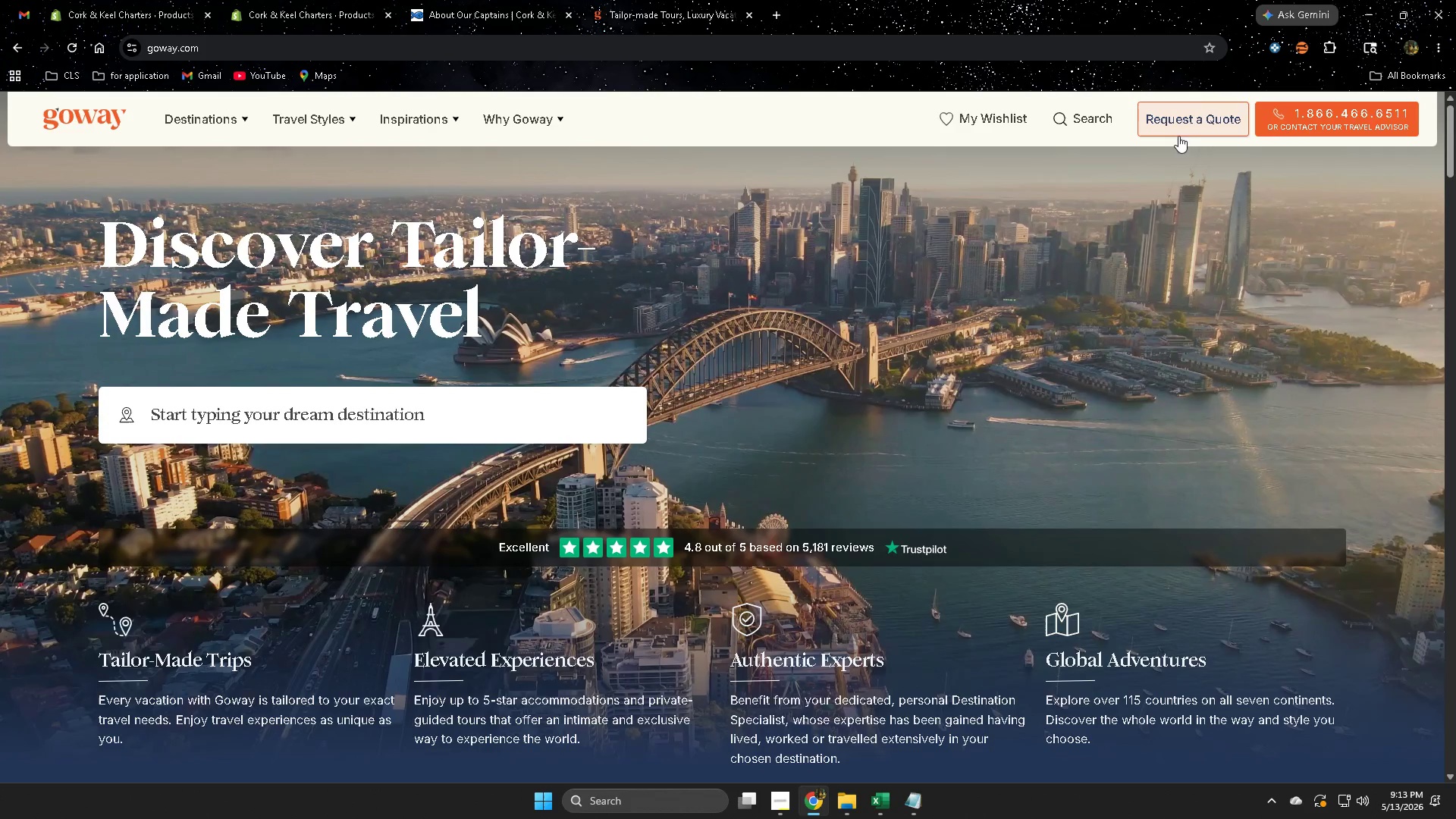 
wait(6.73)
 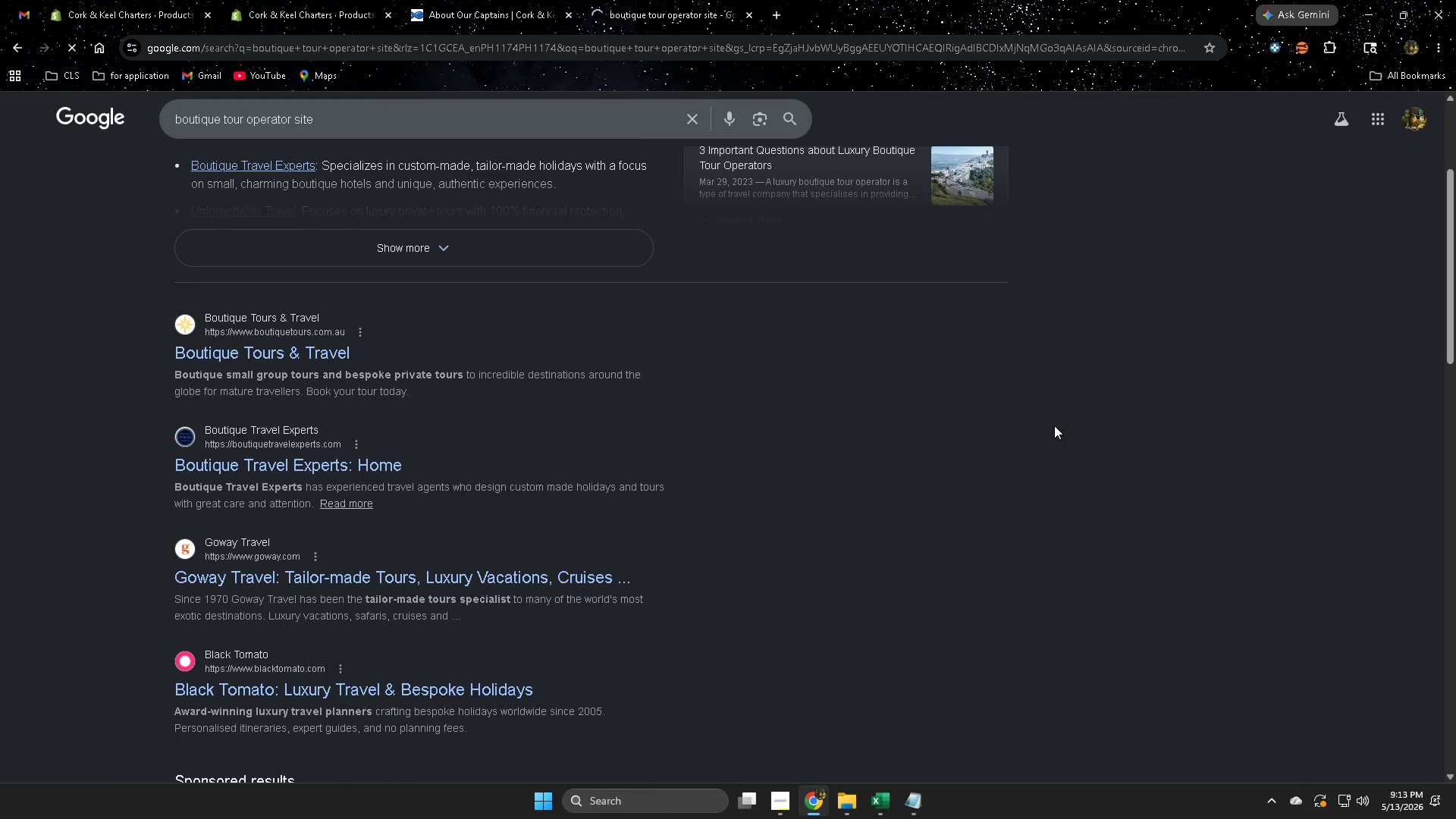 
scroll: coordinate [1161, 387], scroll_direction: down, amount: 16.0
 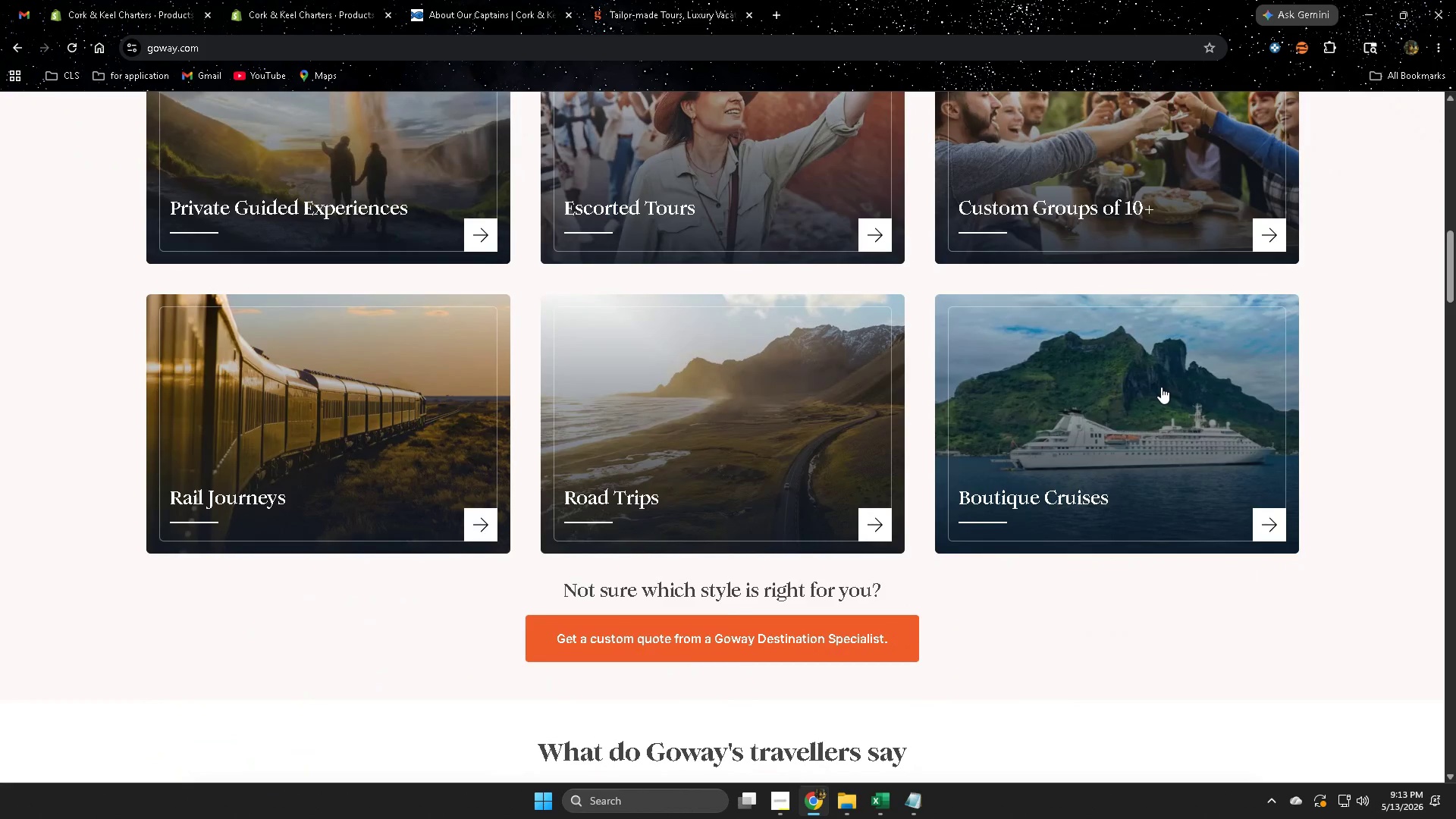 
scroll: coordinate [939, 428], scroll_direction: up, amount: 18.0
 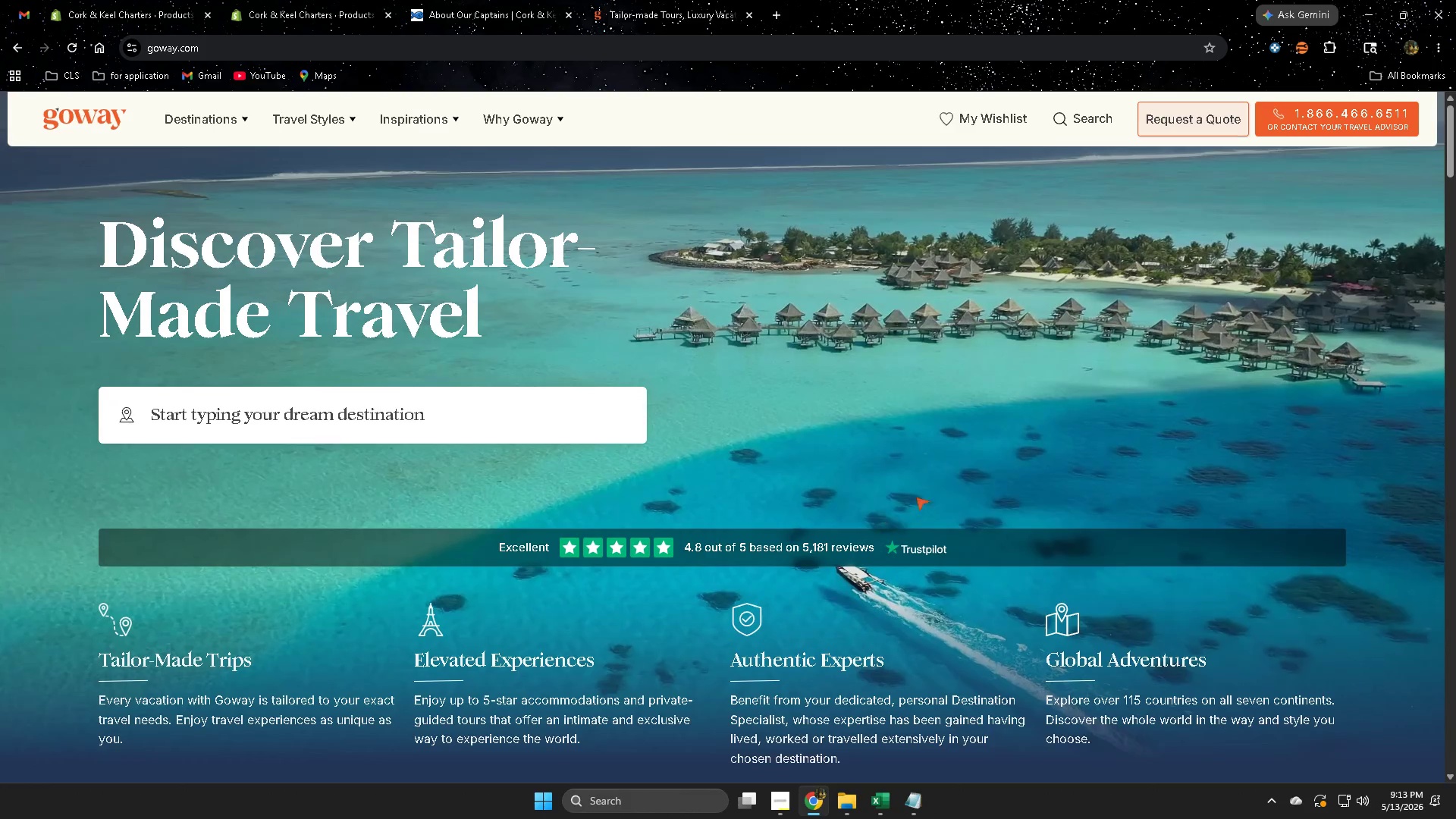 
scroll: coordinate [946, 344], scroll_direction: down, amount: 33.0
 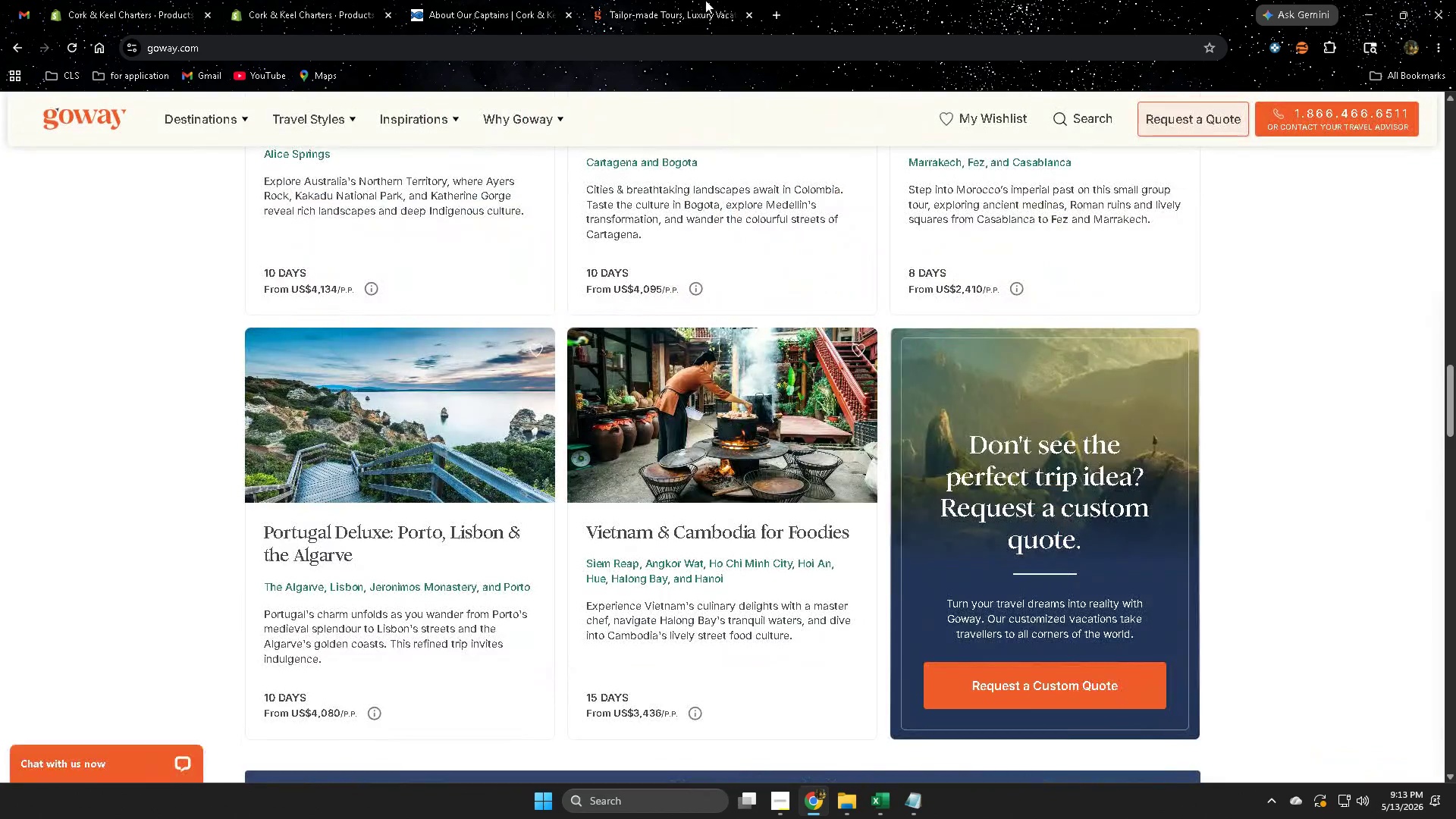 
left_click([667, 0])
 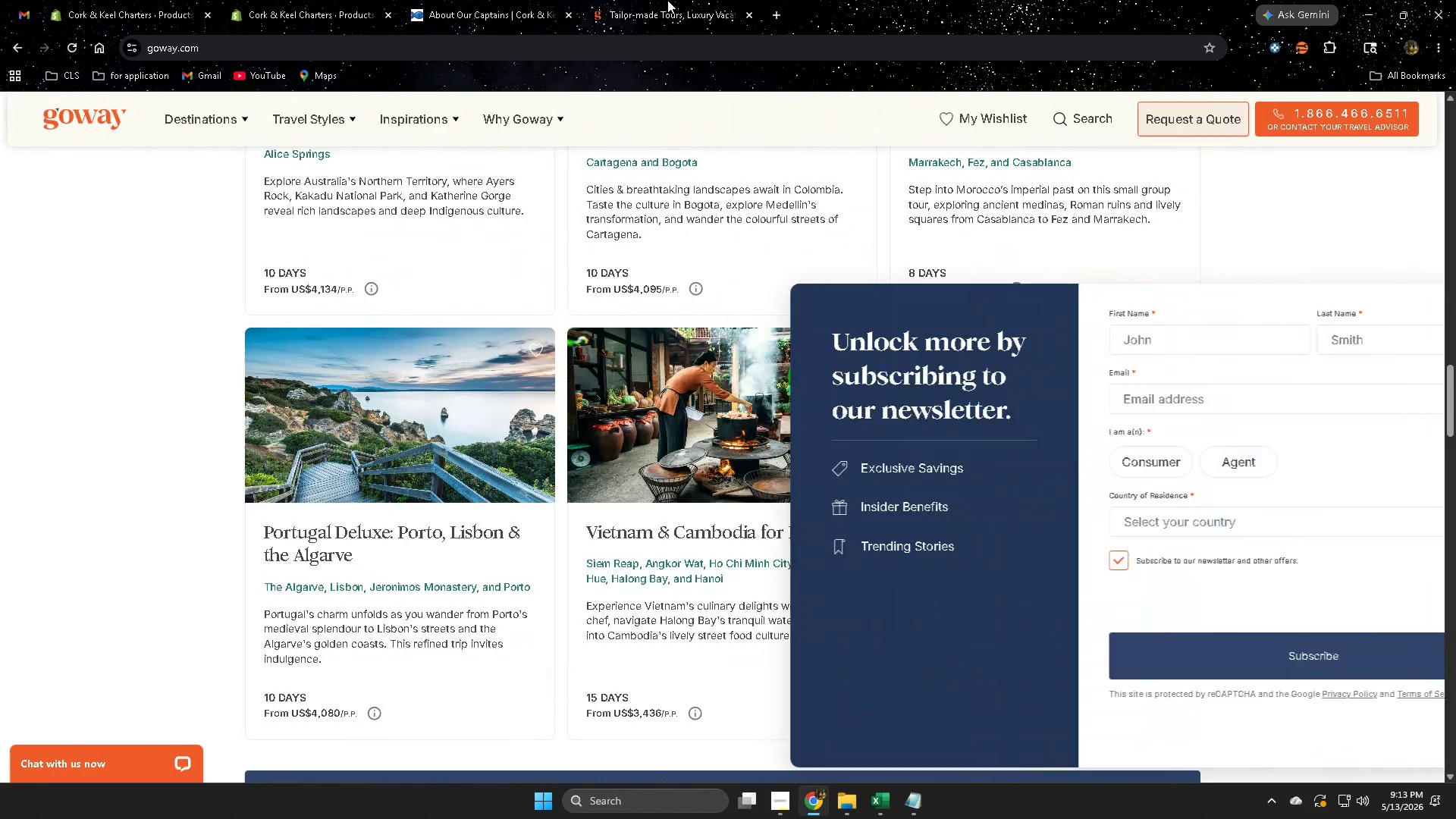 
key(Control+W)
 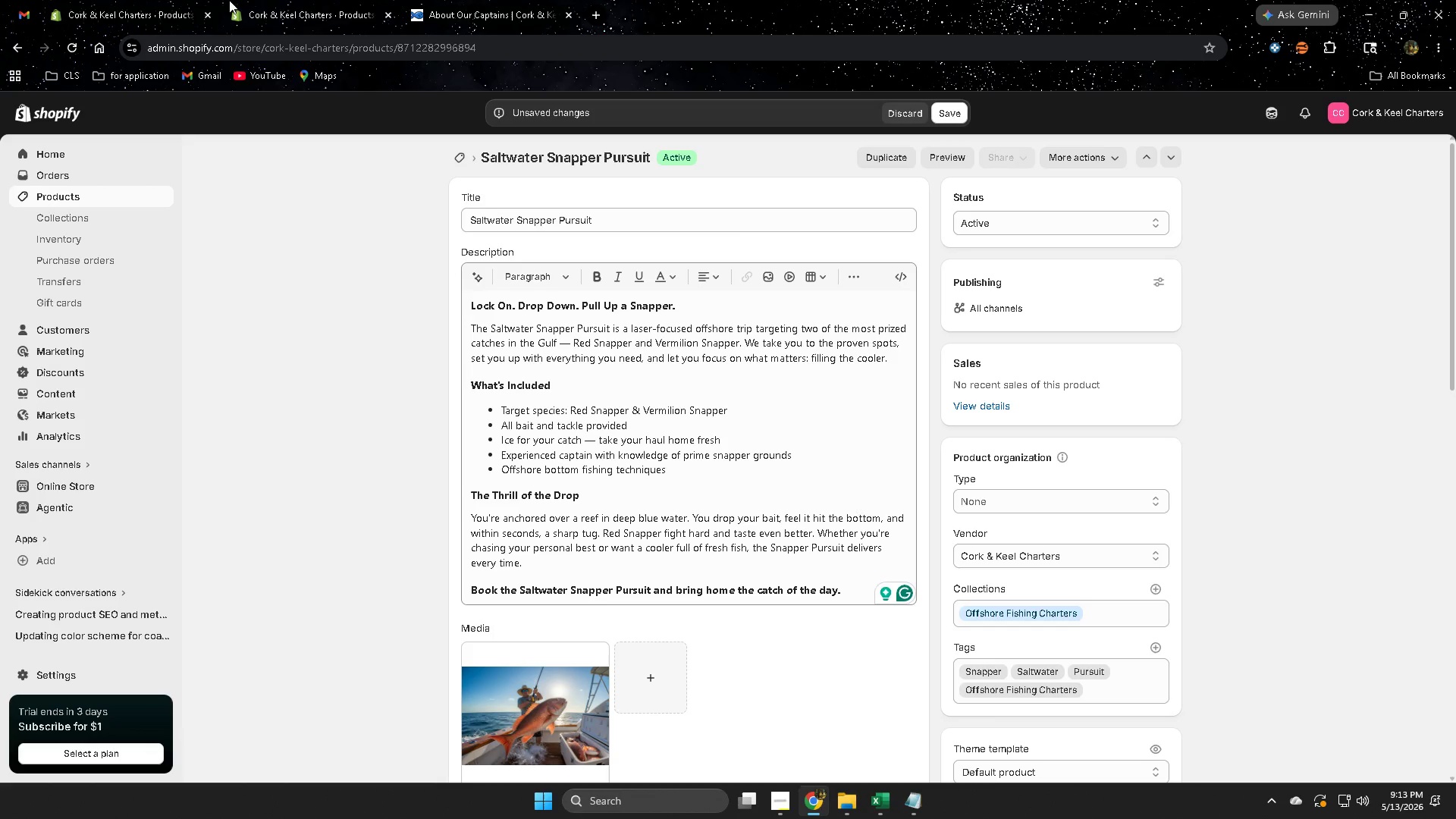 
double_click([87, 0])
 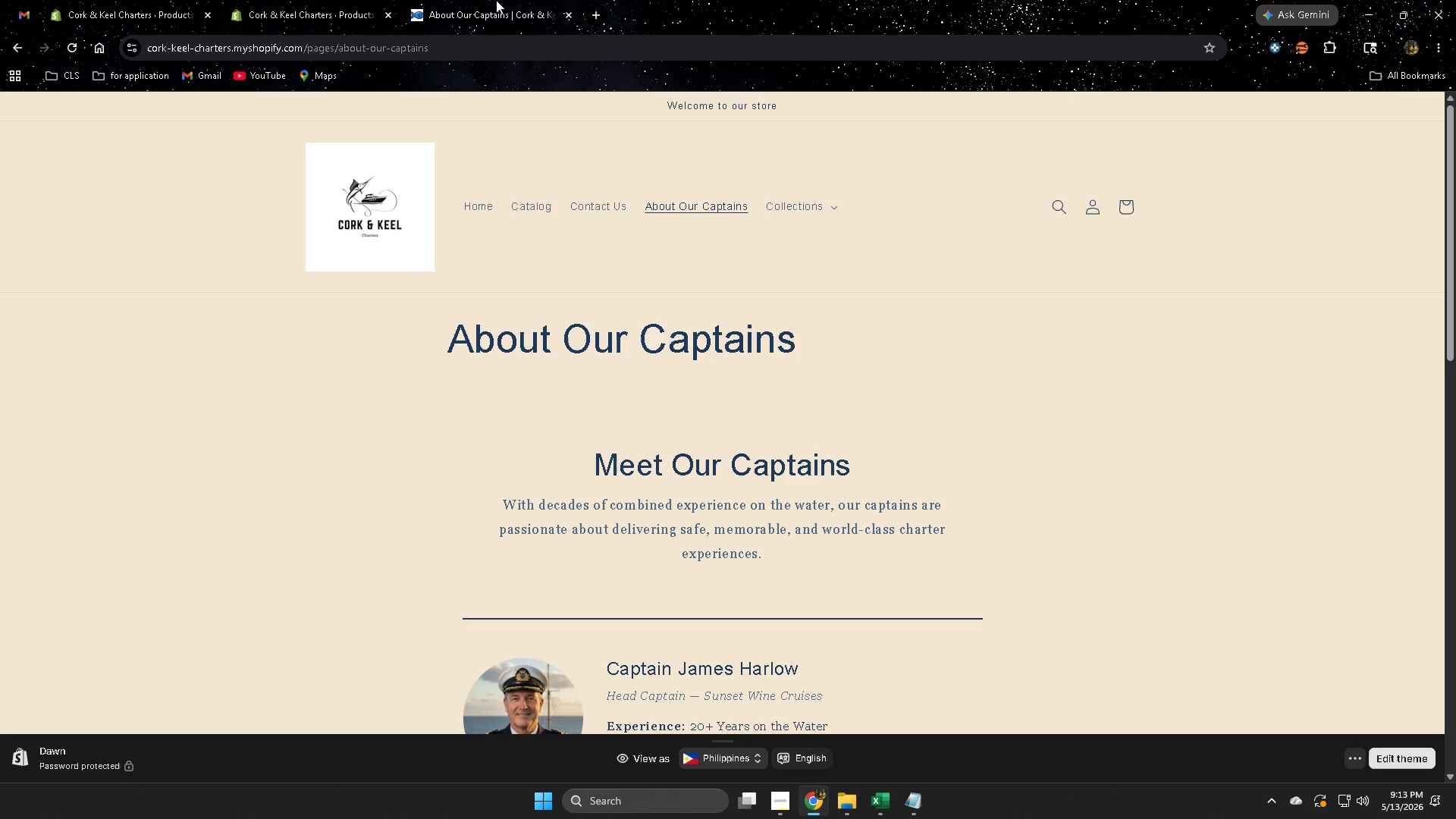 
double_click([303, 0])
 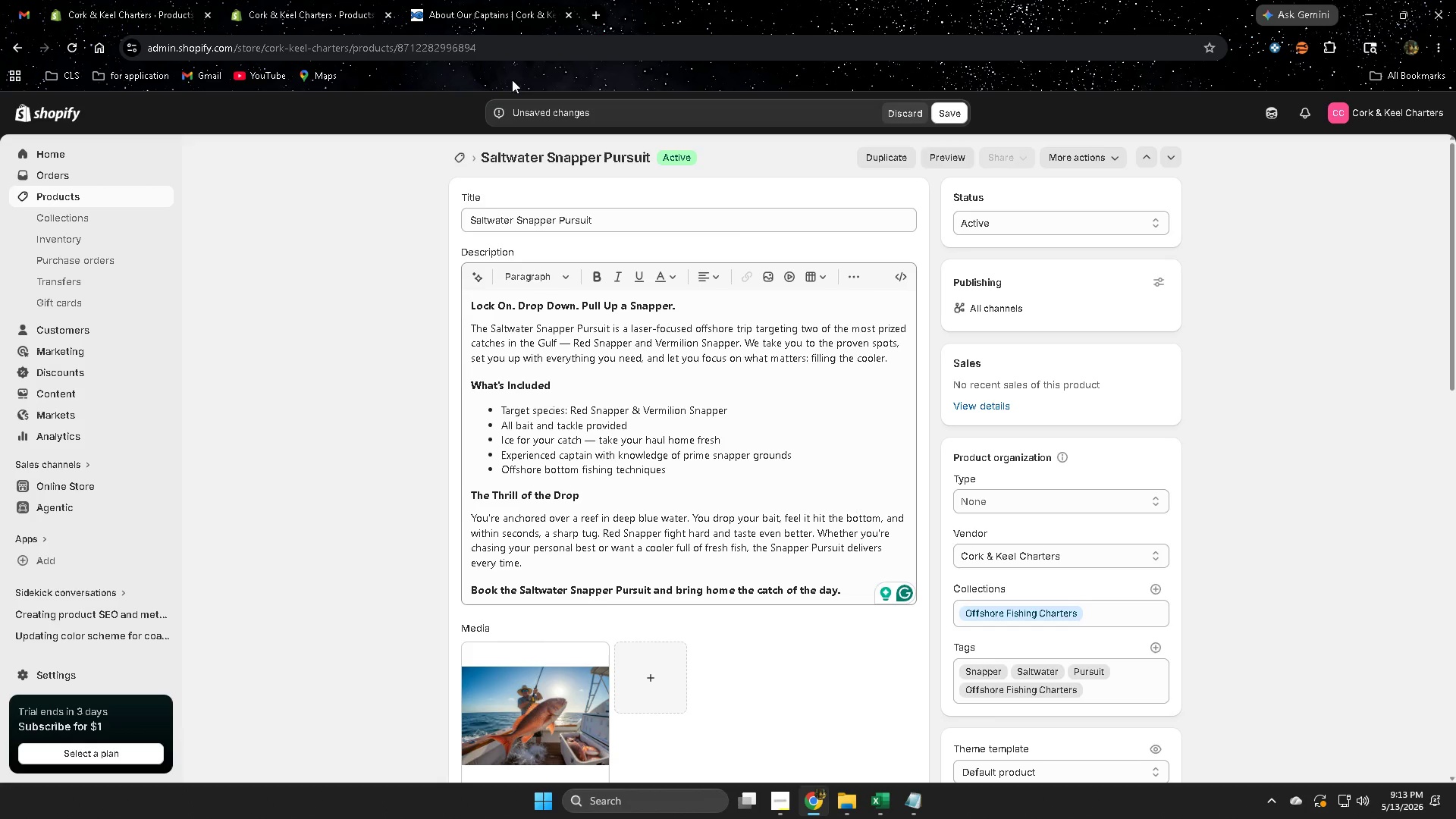 
left_click([464, 0])
 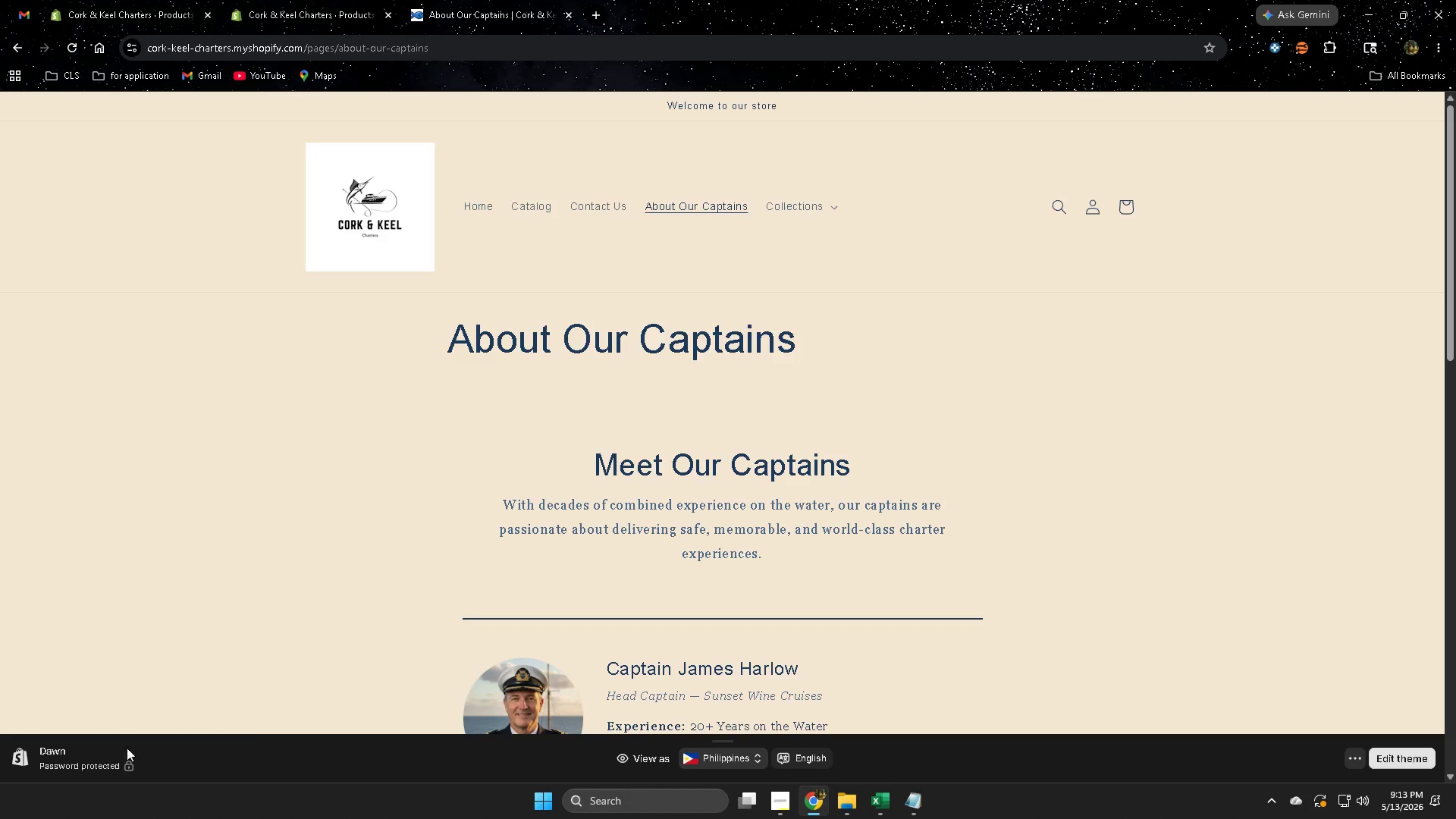 
scroll: coordinate [5, 687], scroll_direction: down, amount: 8.0
 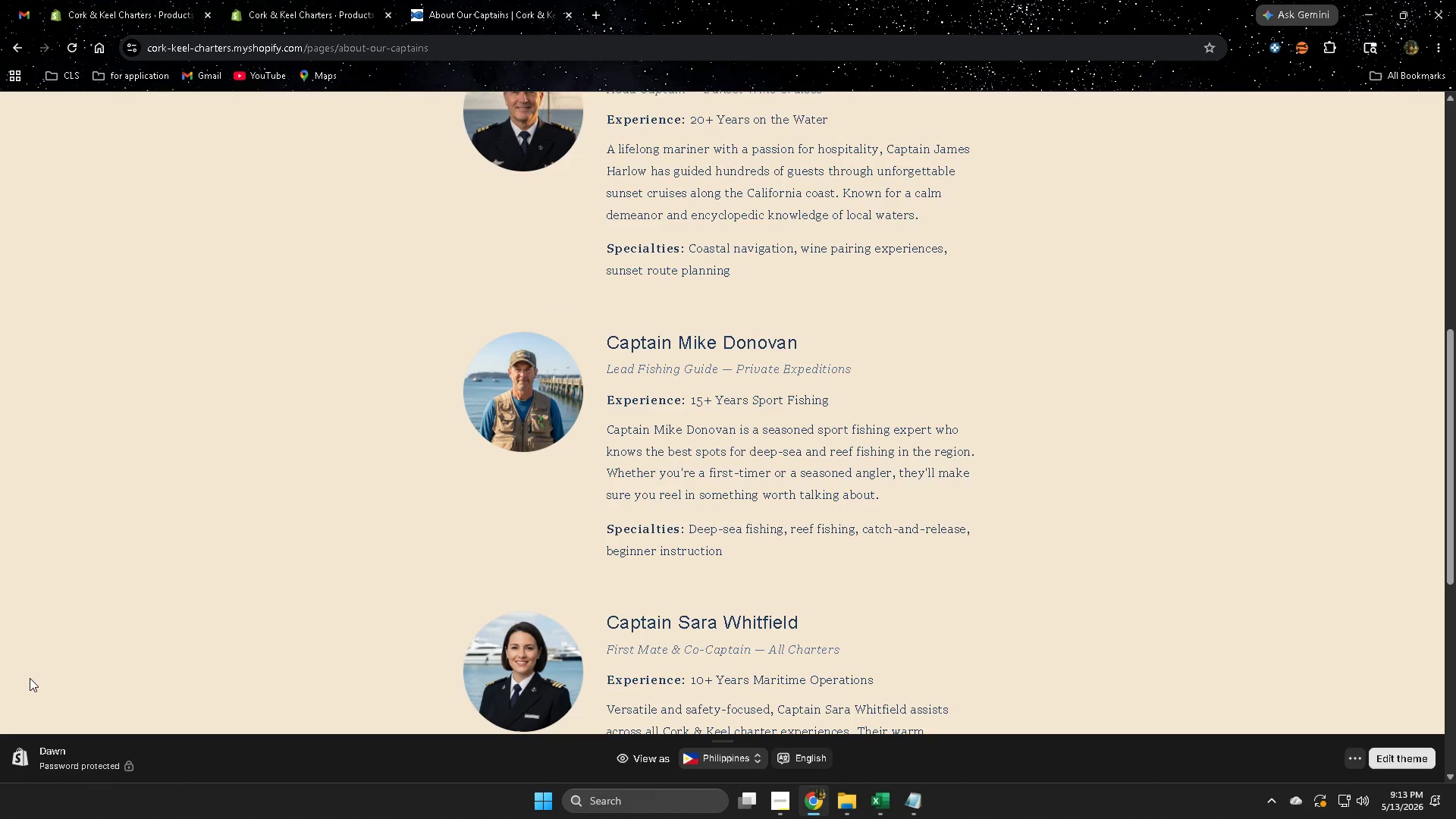 
scroll: coordinate [29, 675], scroll_direction: up, amount: 6.0
 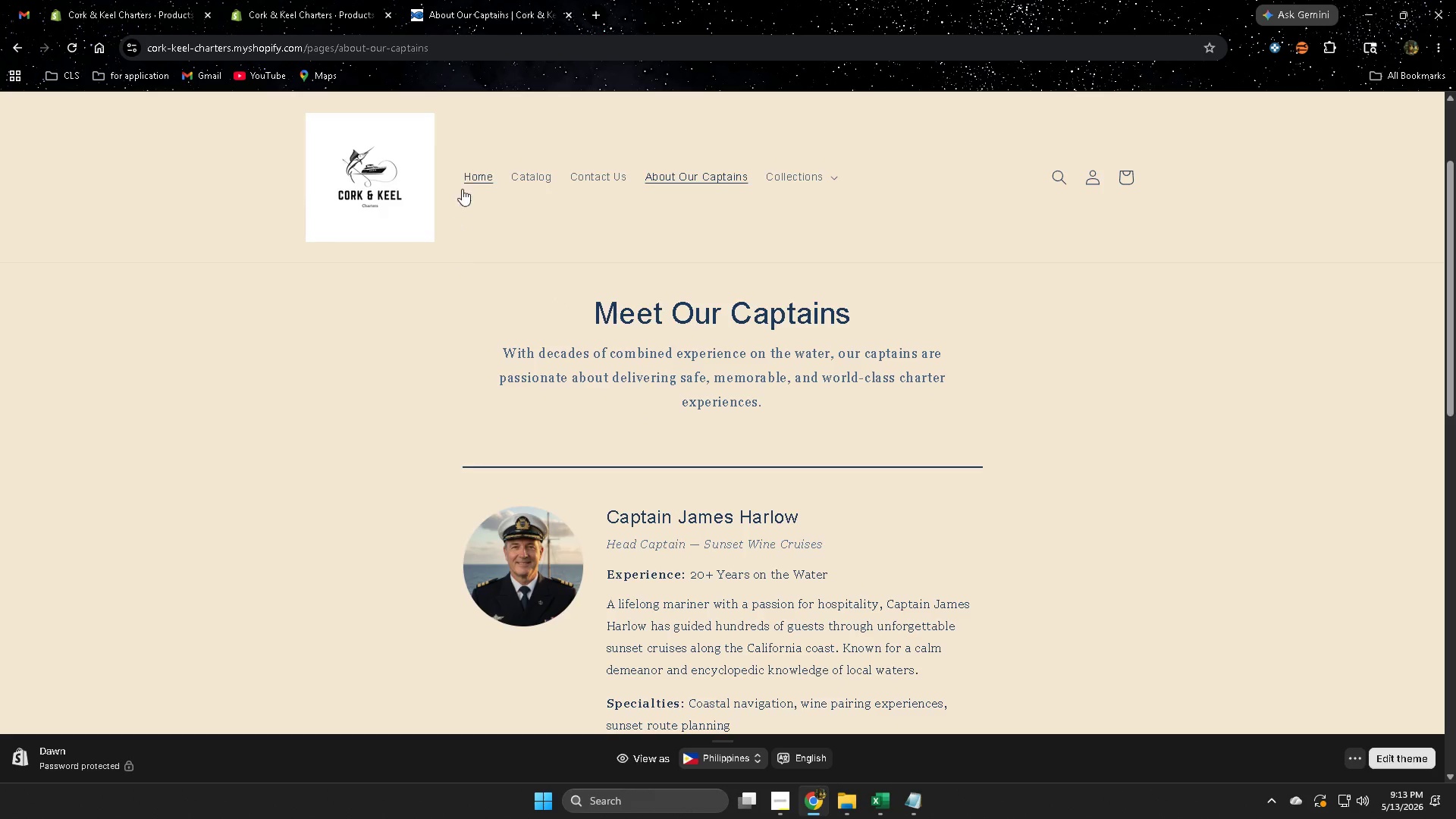 
left_click([472, 173])
 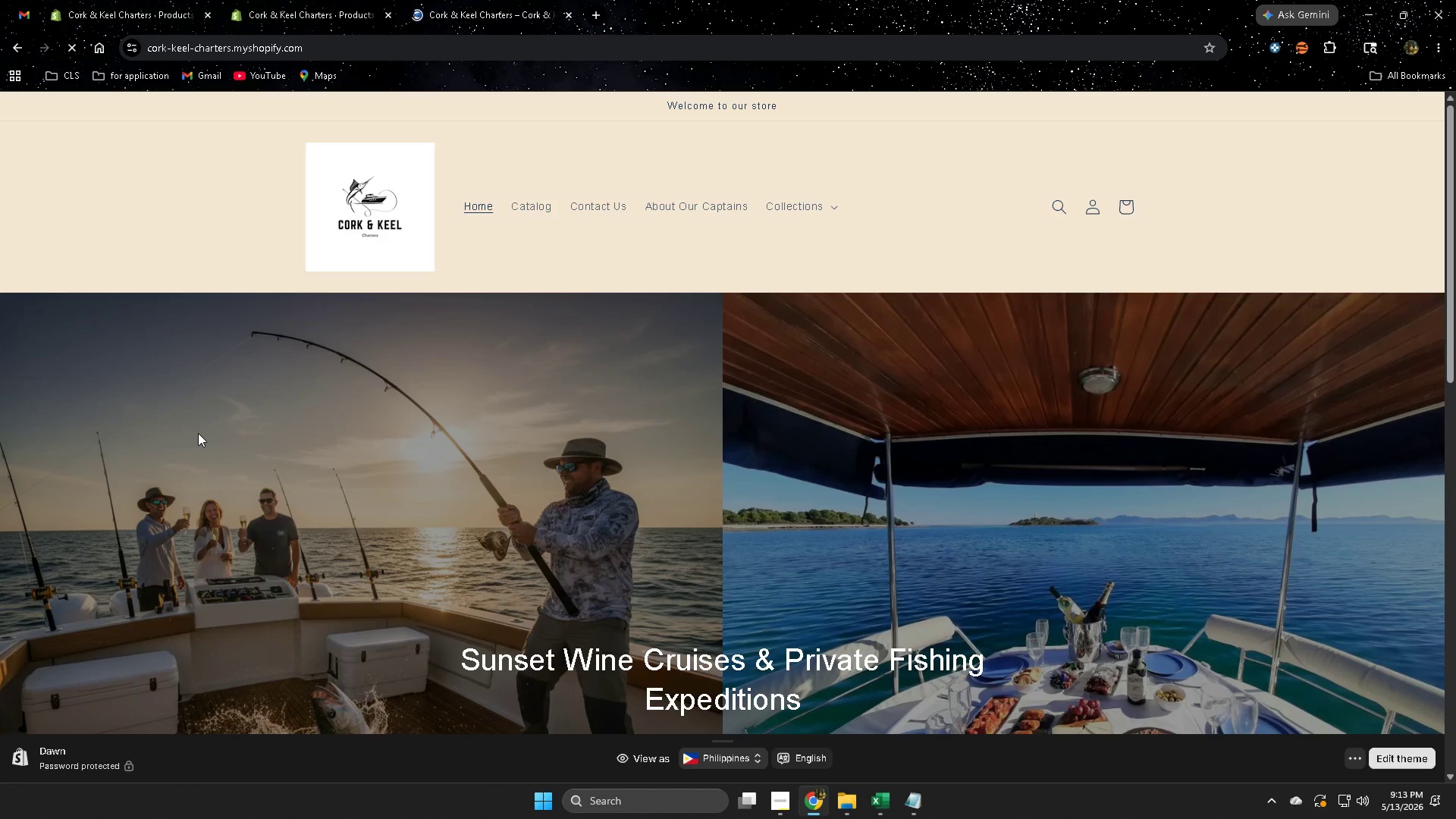 
scroll: coordinate [198, 433], scroll_direction: down, amount: 4.0
 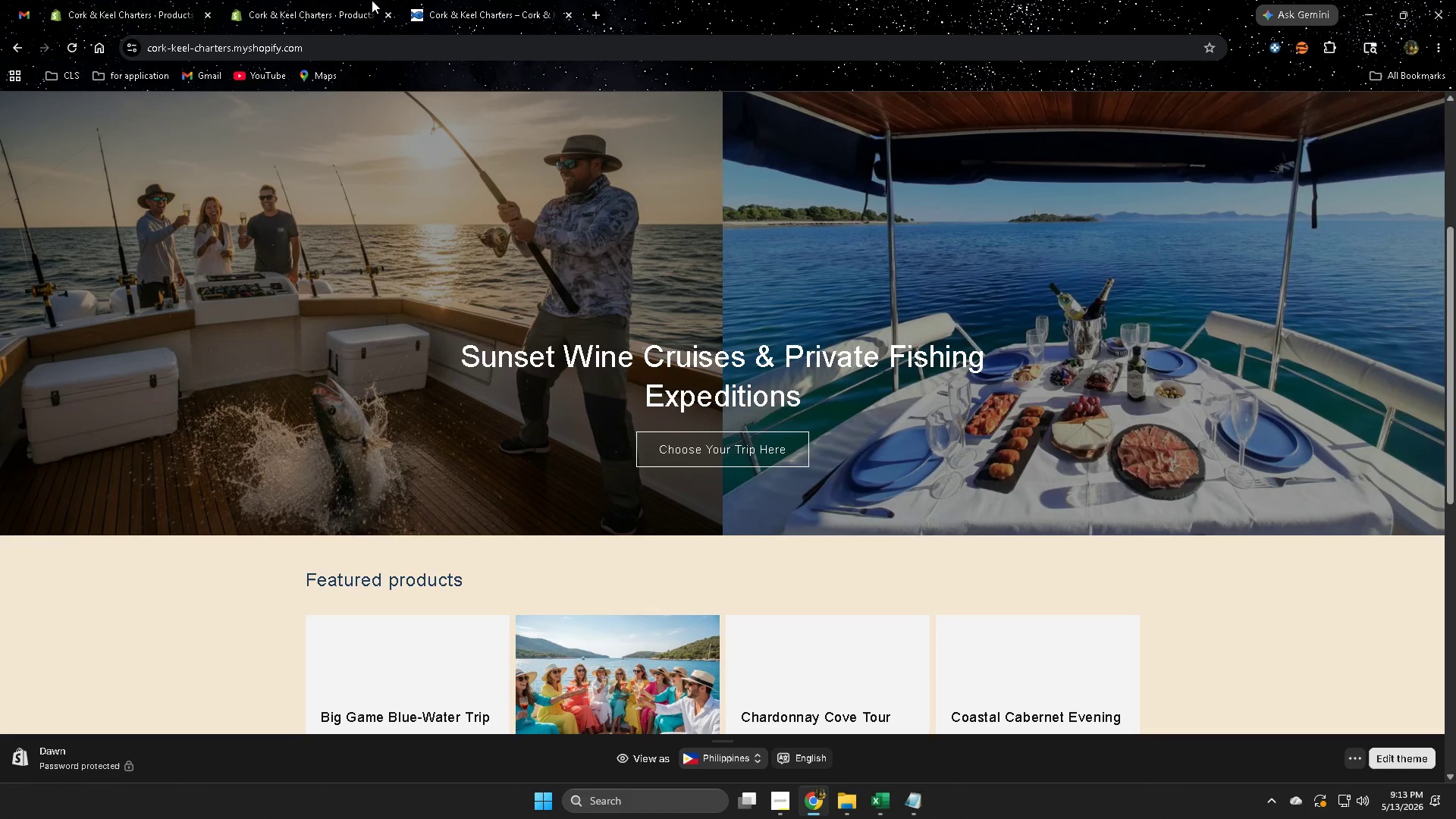 
left_click([361, 0])
 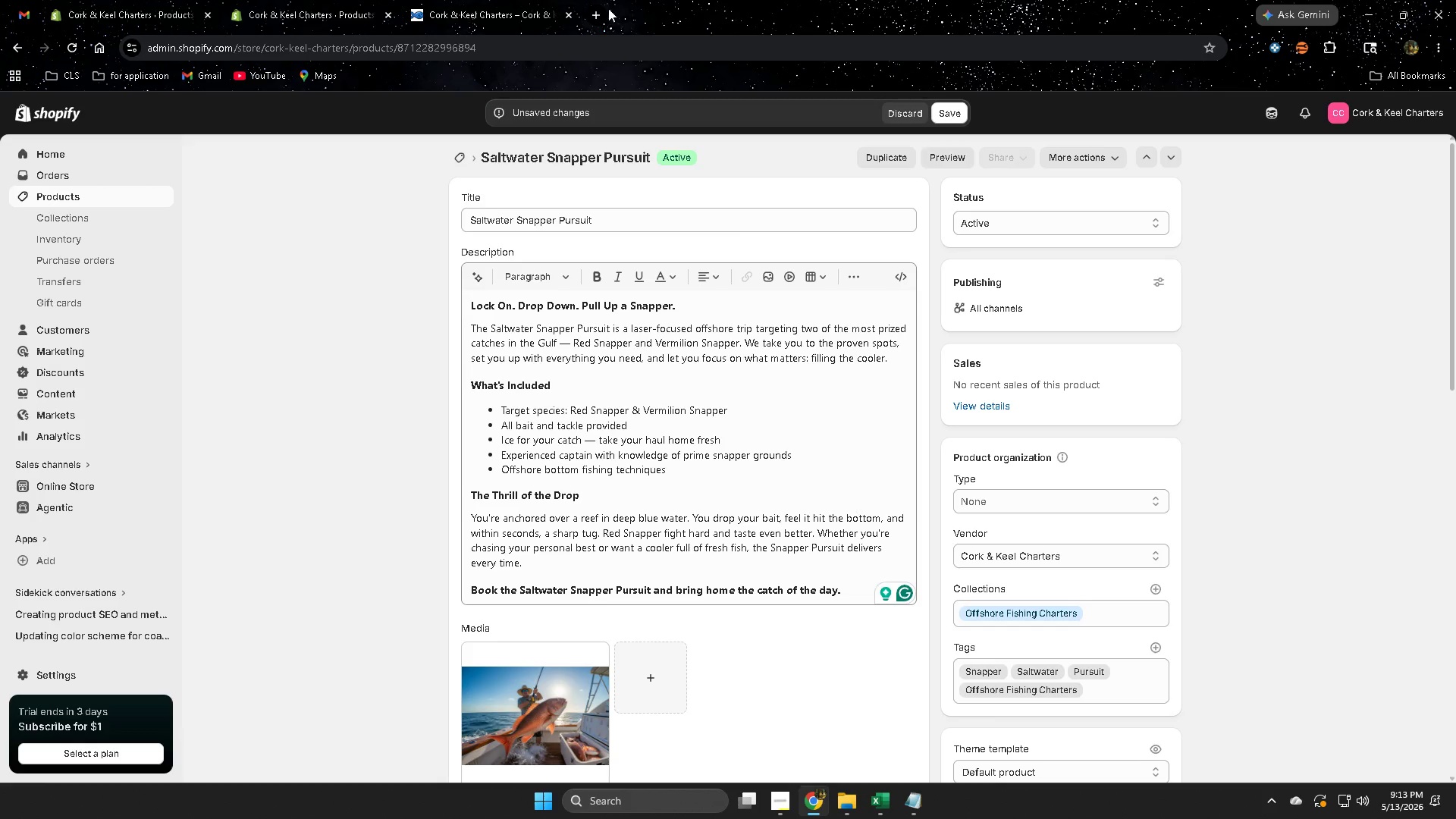 
wait(5.47)
 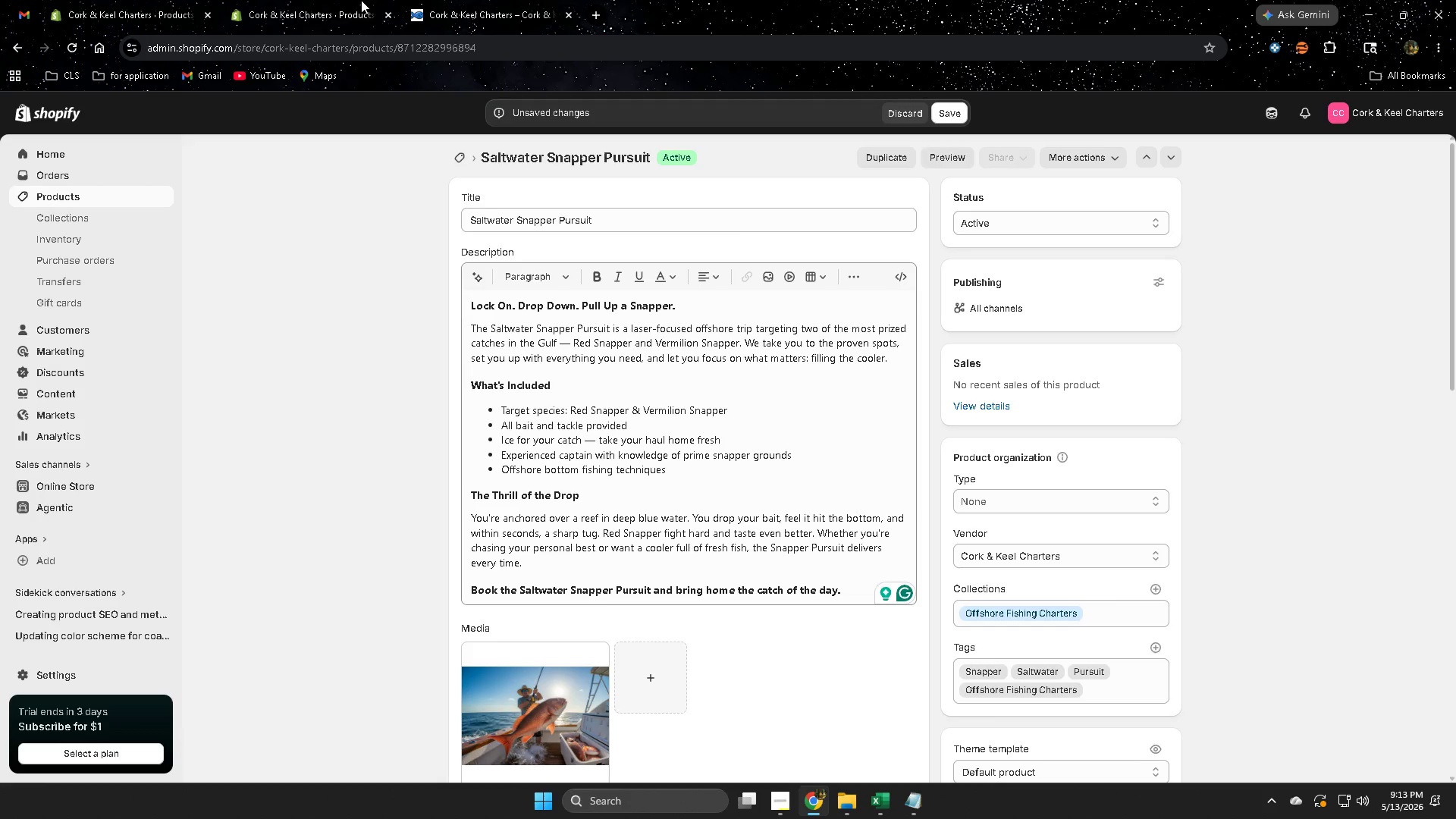 
scroll: coordinate [801, 519], scroll_direction: down, amount: 16.0
 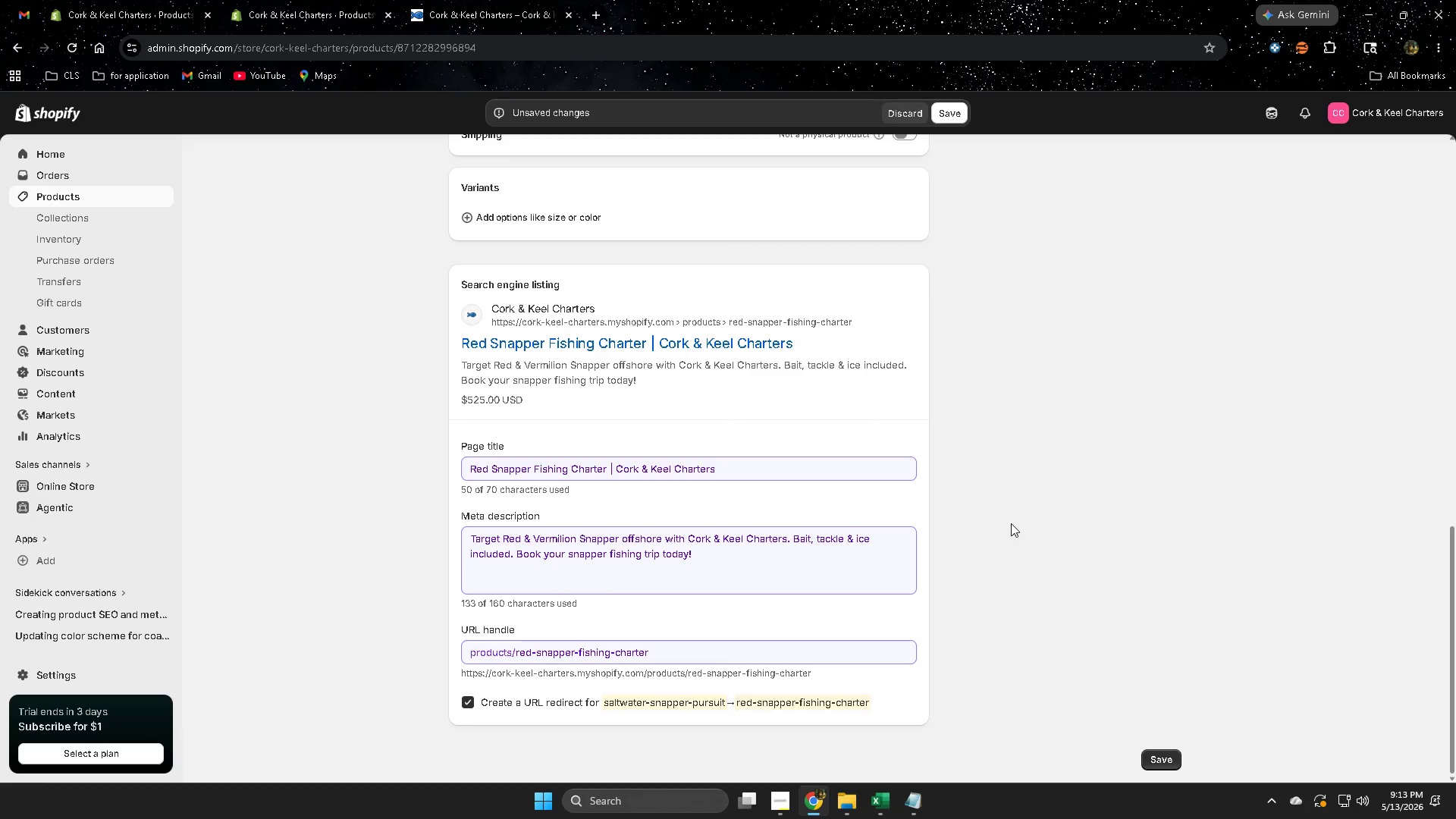 
left_click([956, 105])
 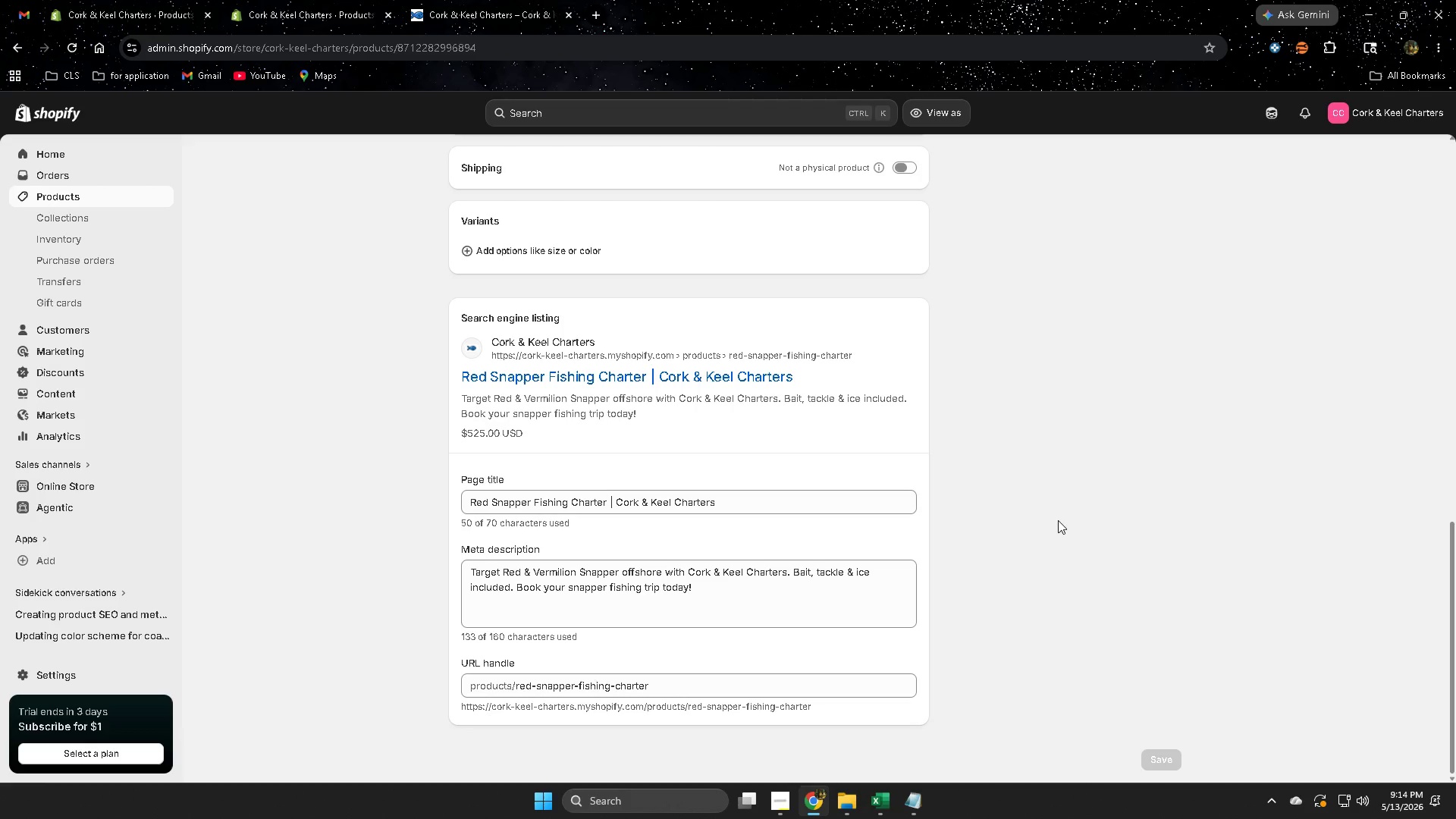 
wait(35.51)
 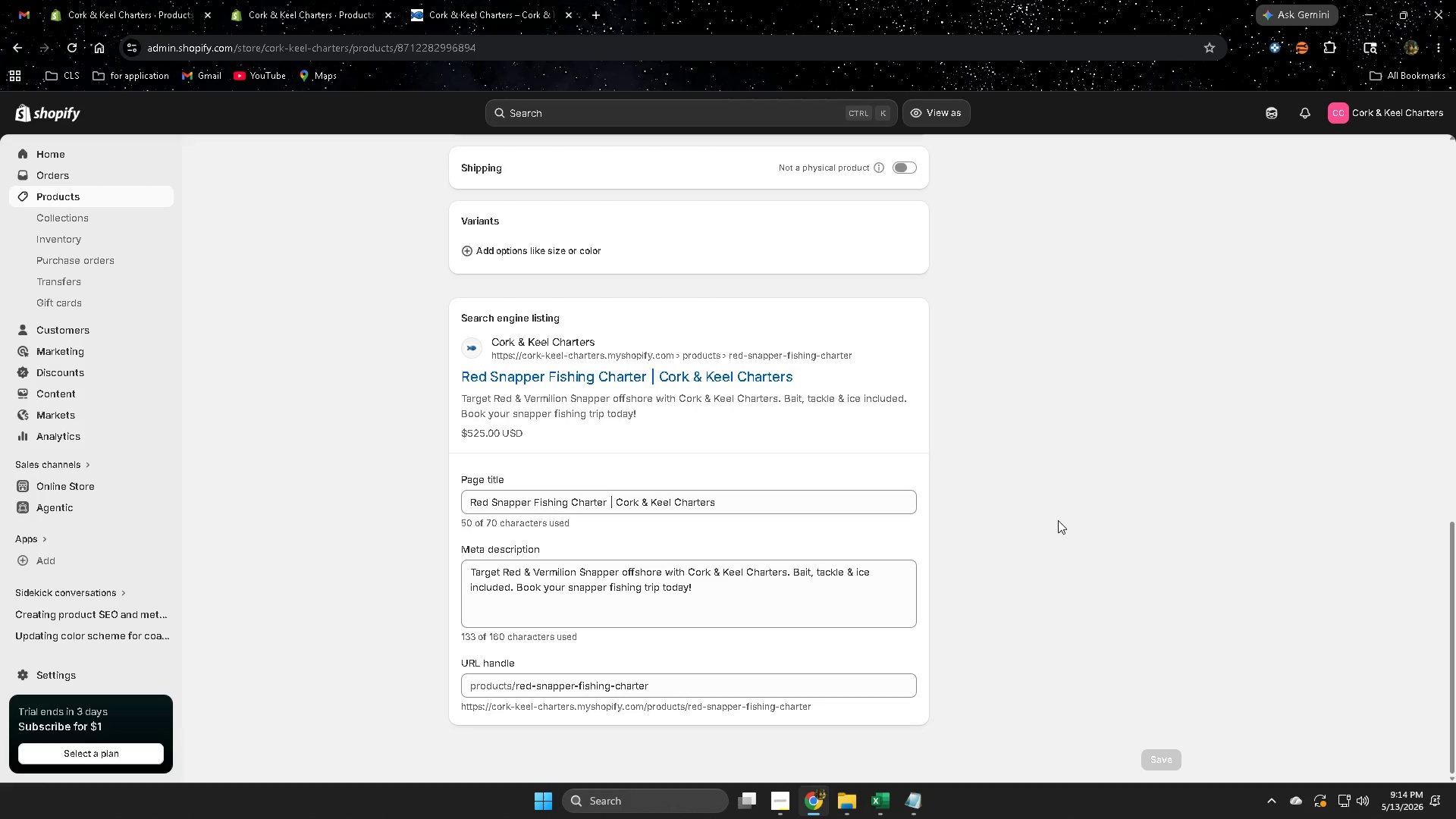 
scroll: coordinate [714, 573], scroll_direction: up, amount: 11.0
 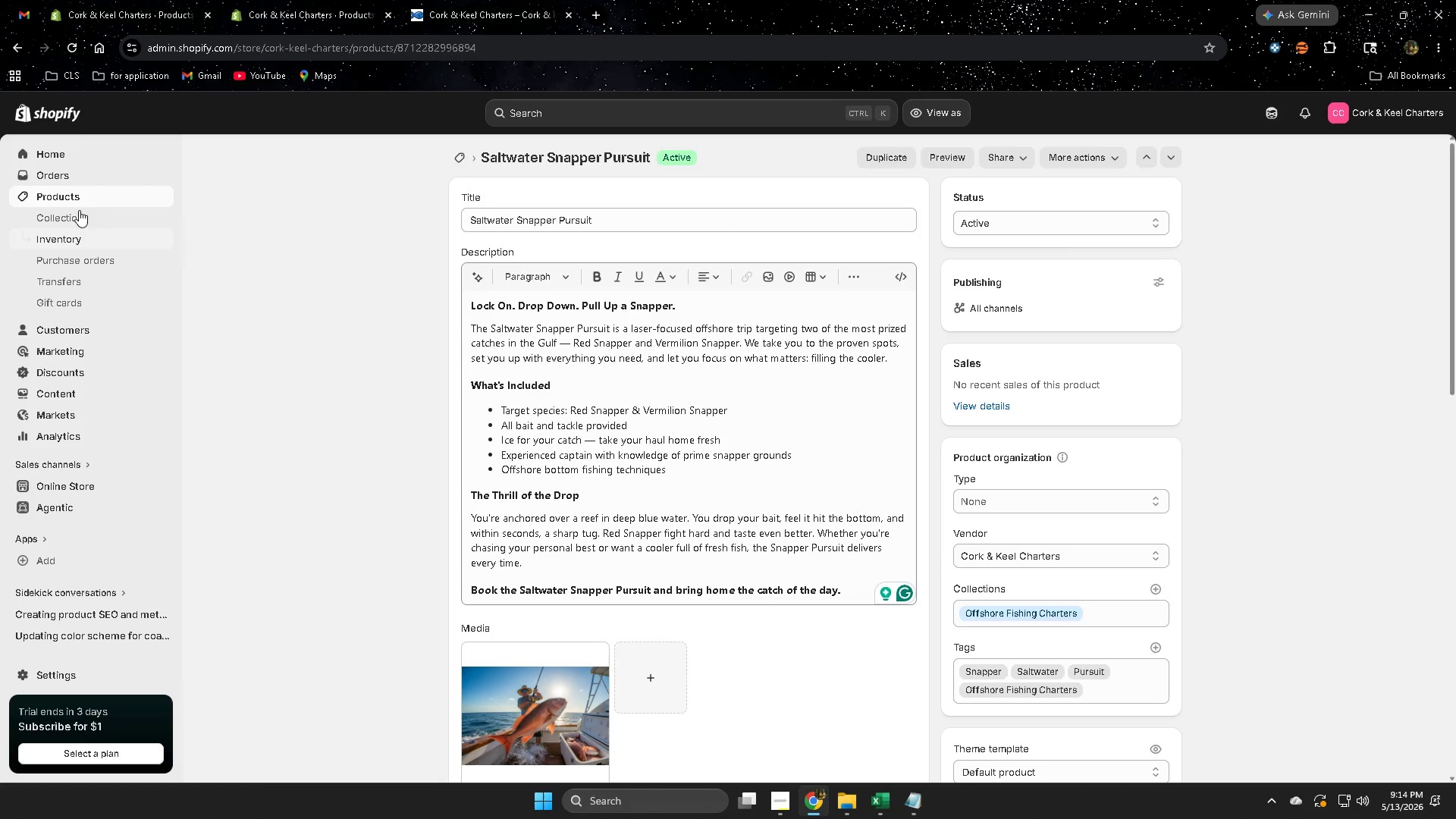 
left_click([67, 199])
 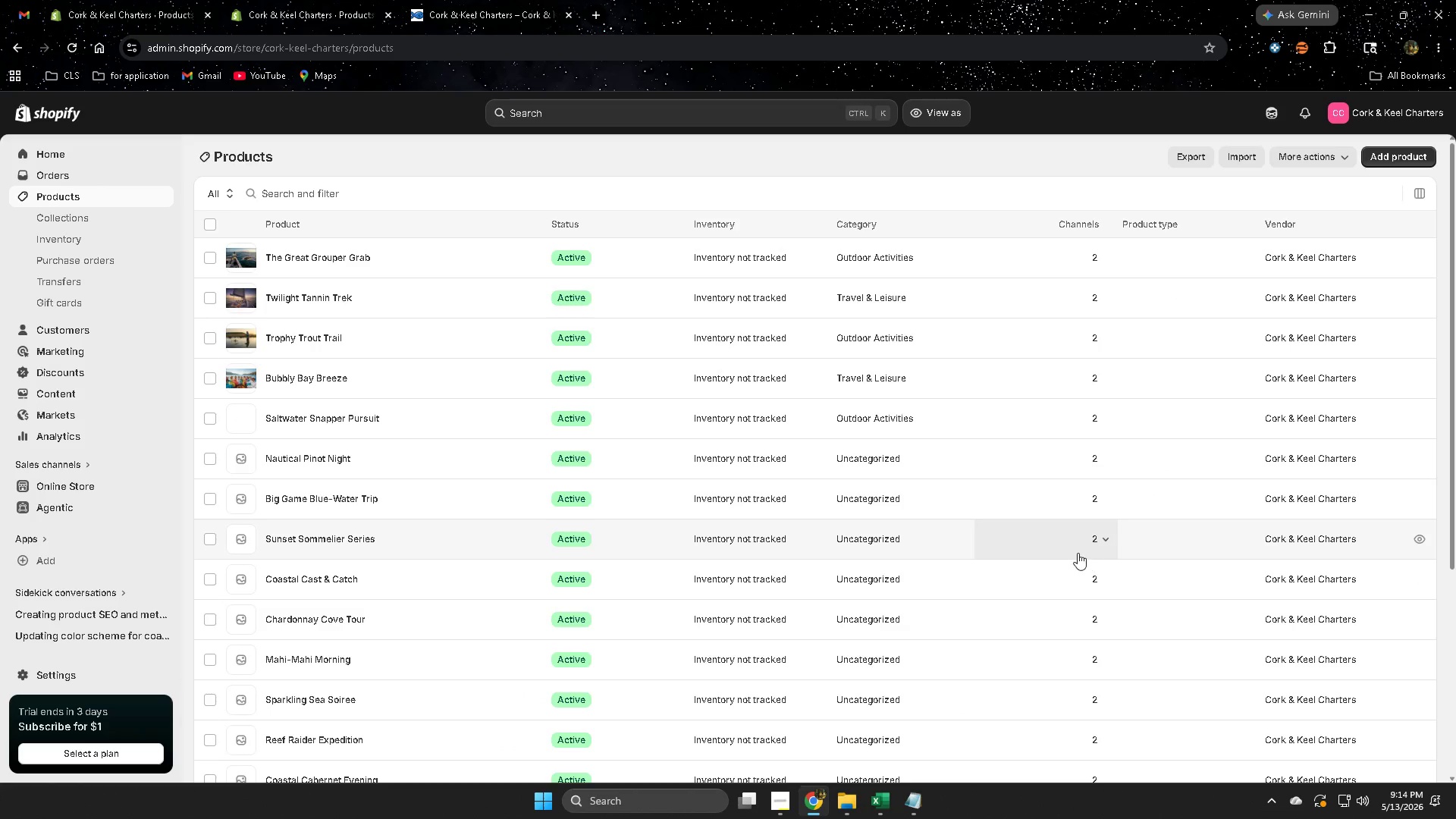 
scroll: coordinate [396, 481], scroll_direction: up, amount: 2.0
 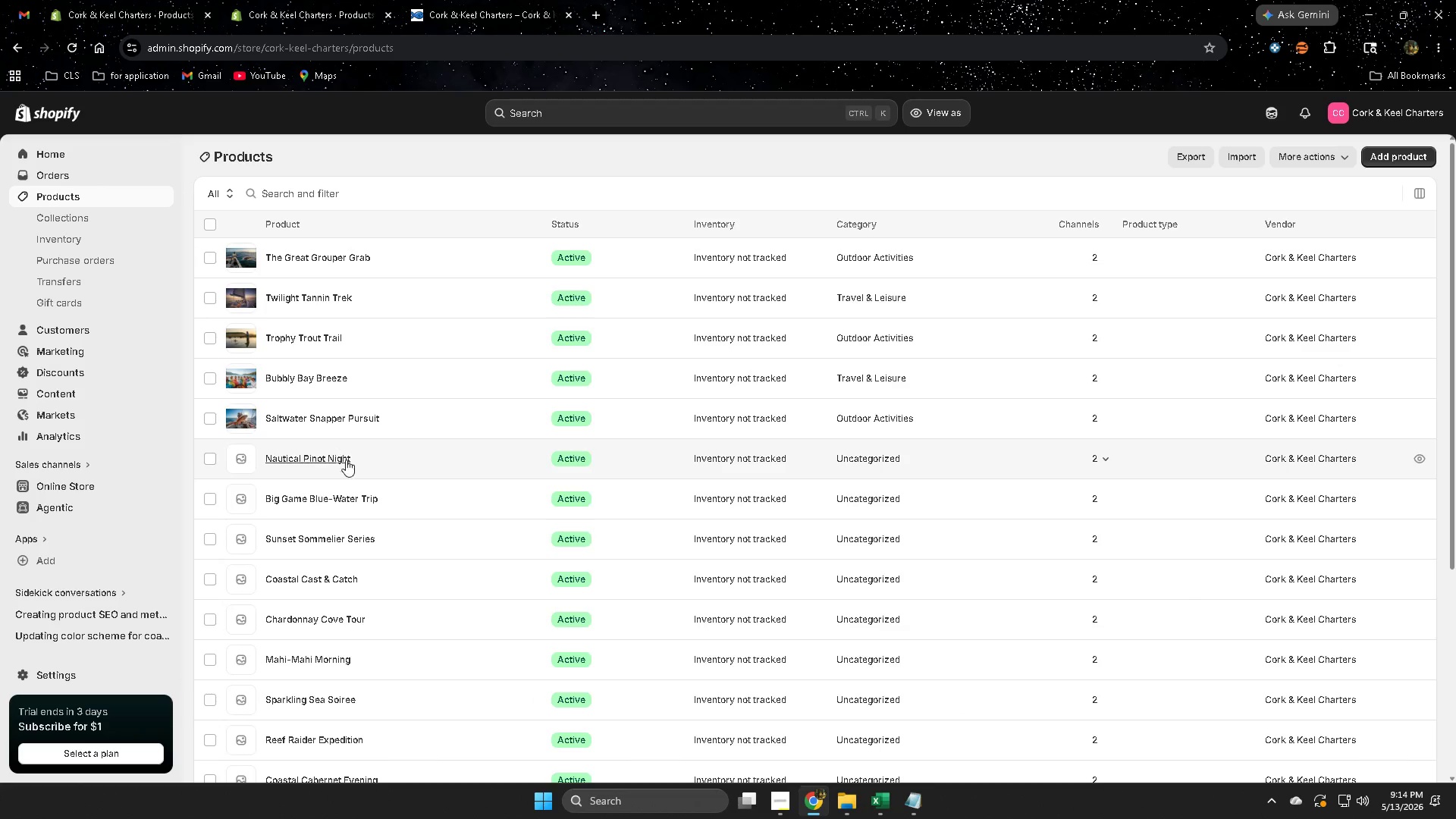 
left_click([358, 460])
 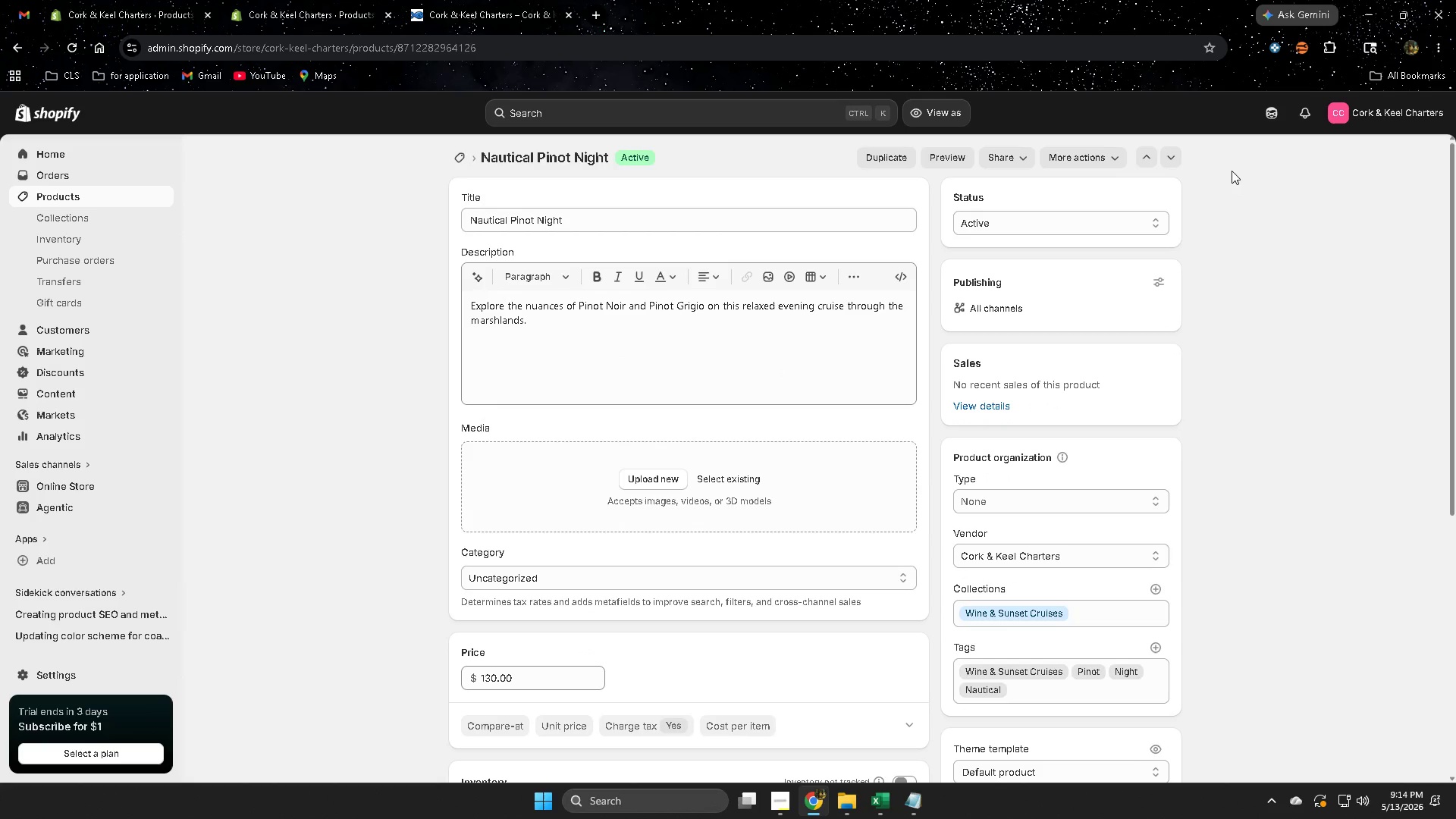 
left_click([1276, 118])
 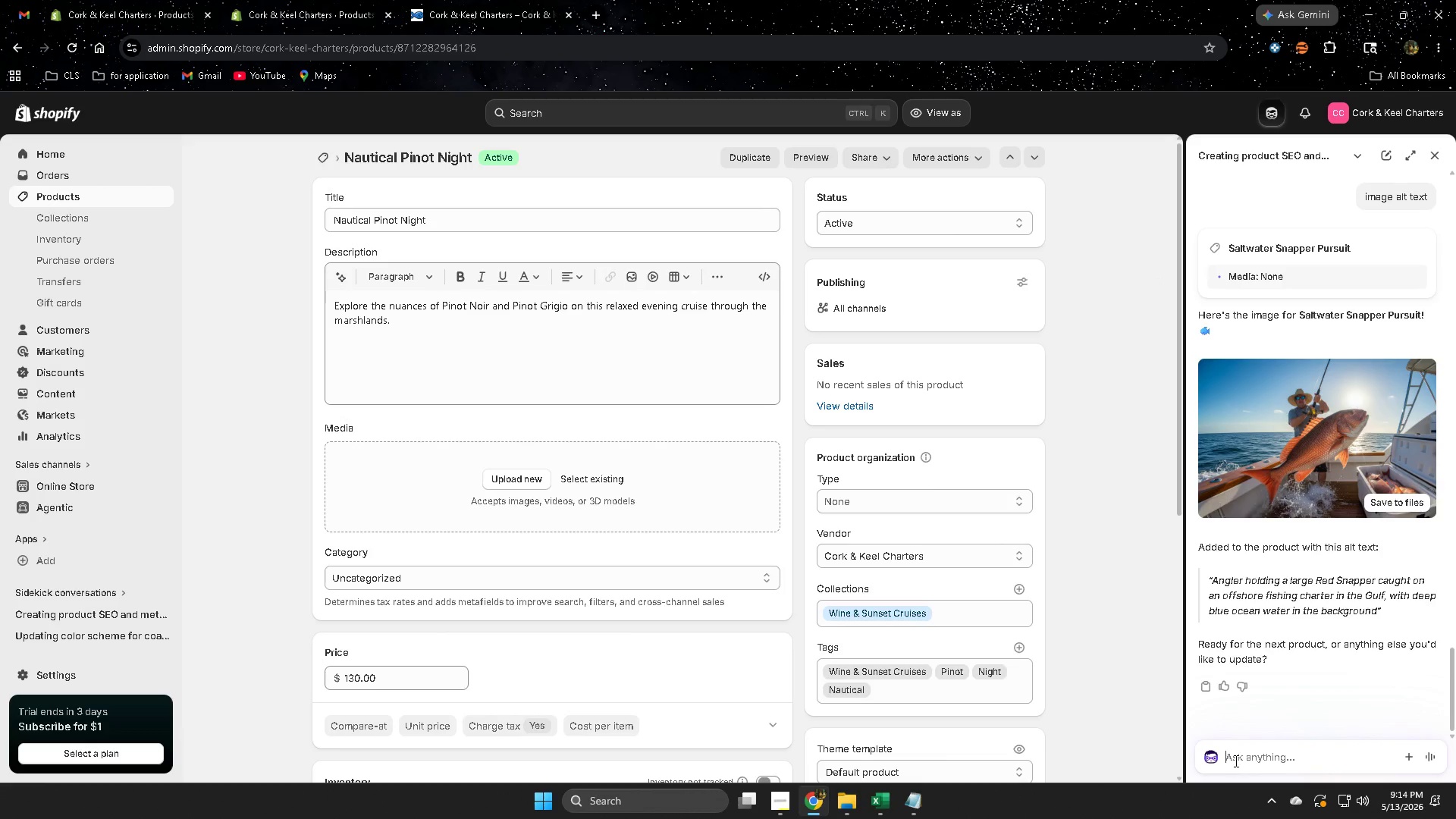 
type(next)
 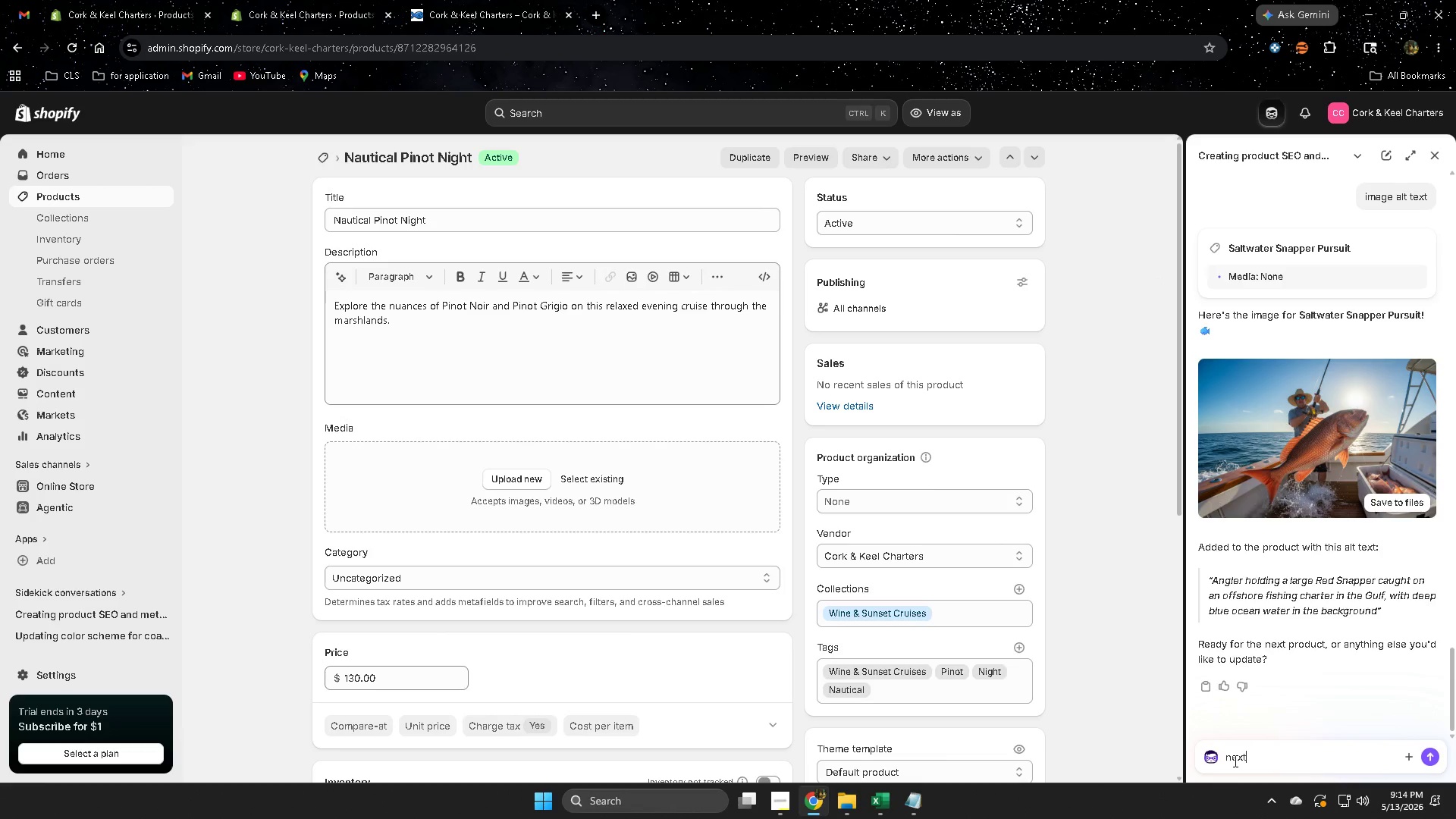 
key(Enter)
 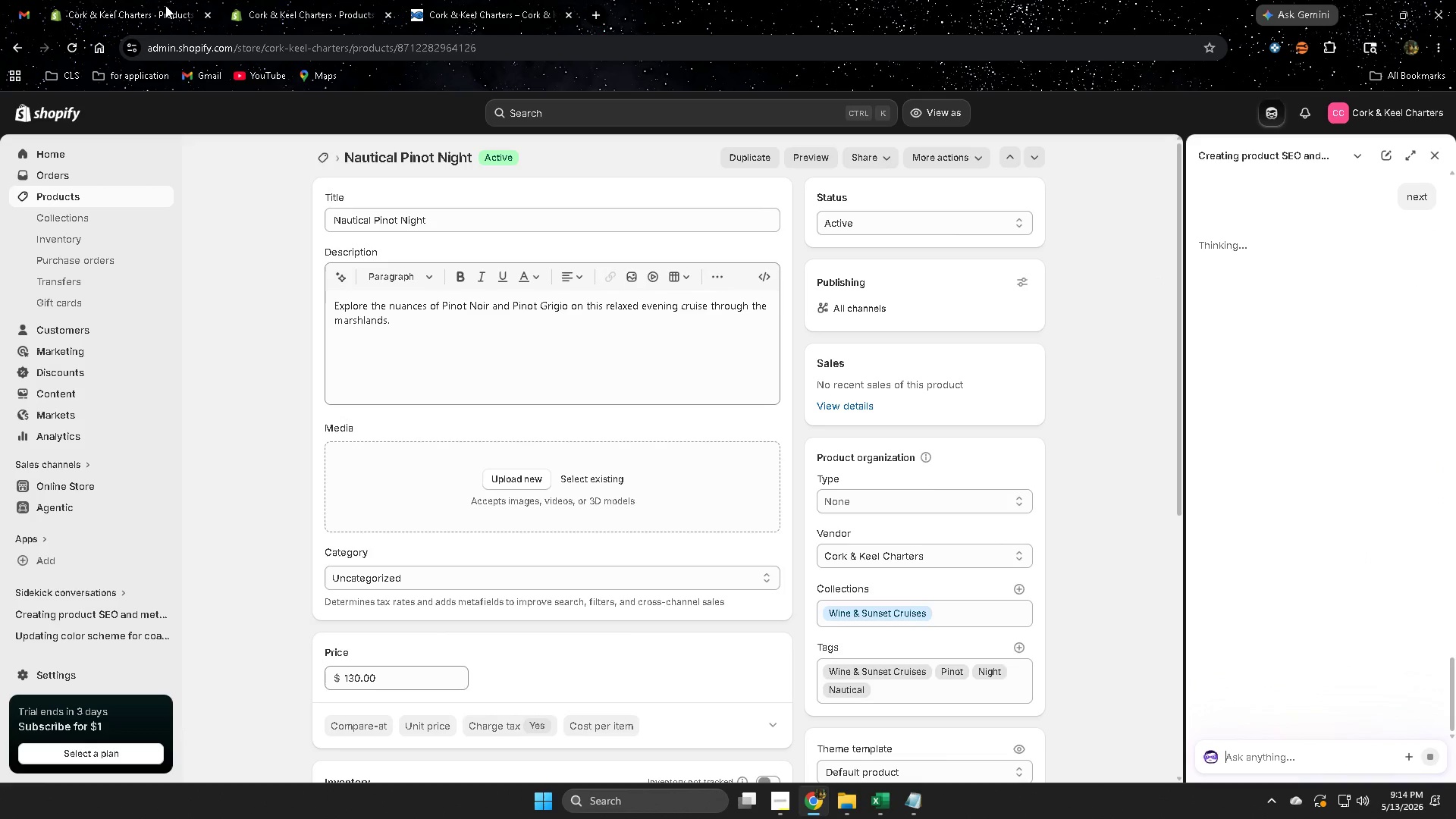 
left_click([139, 0])
 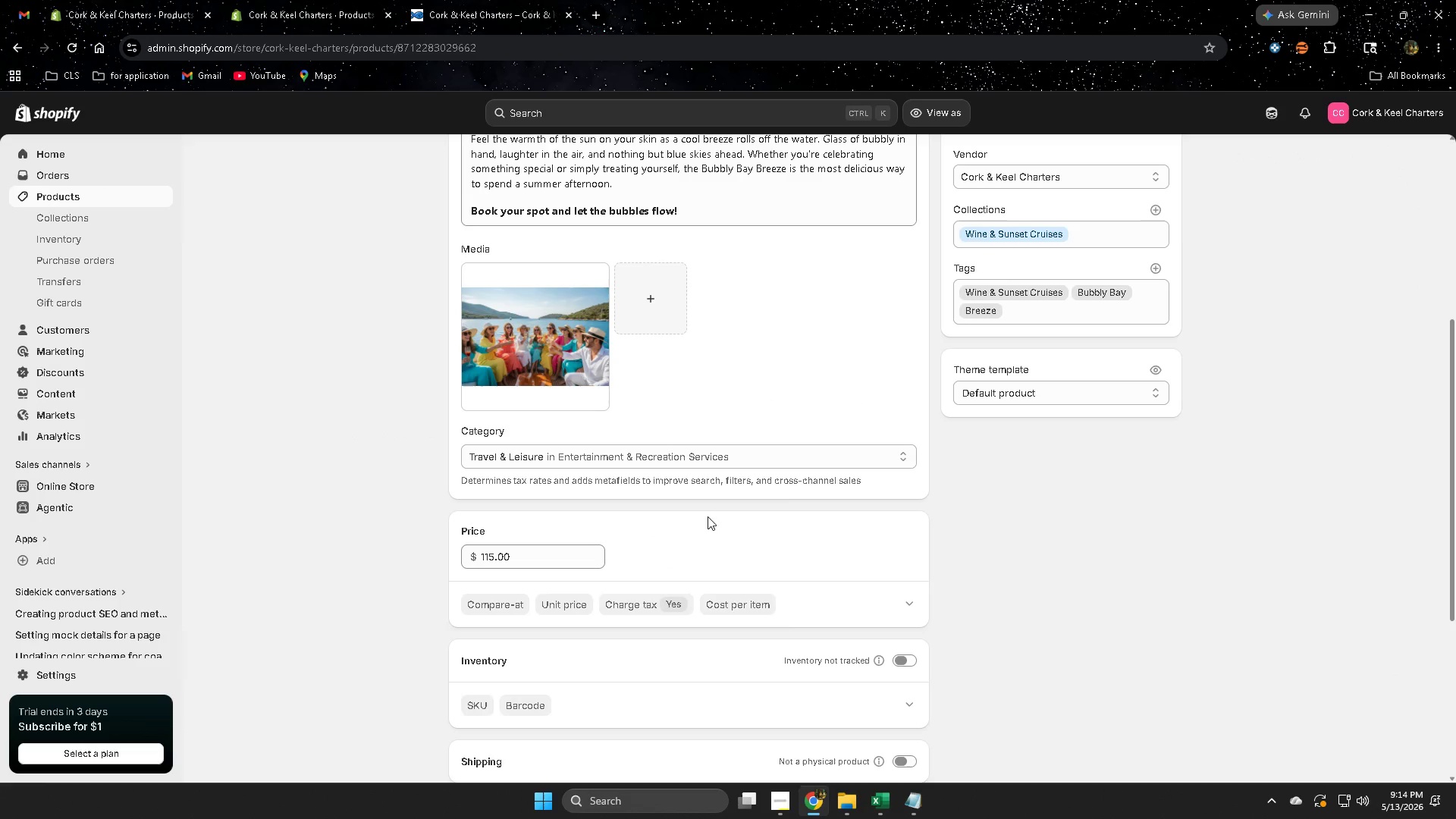 
scroll: coordinate [723, 553], scroll_direction: up, amount: 6.0
 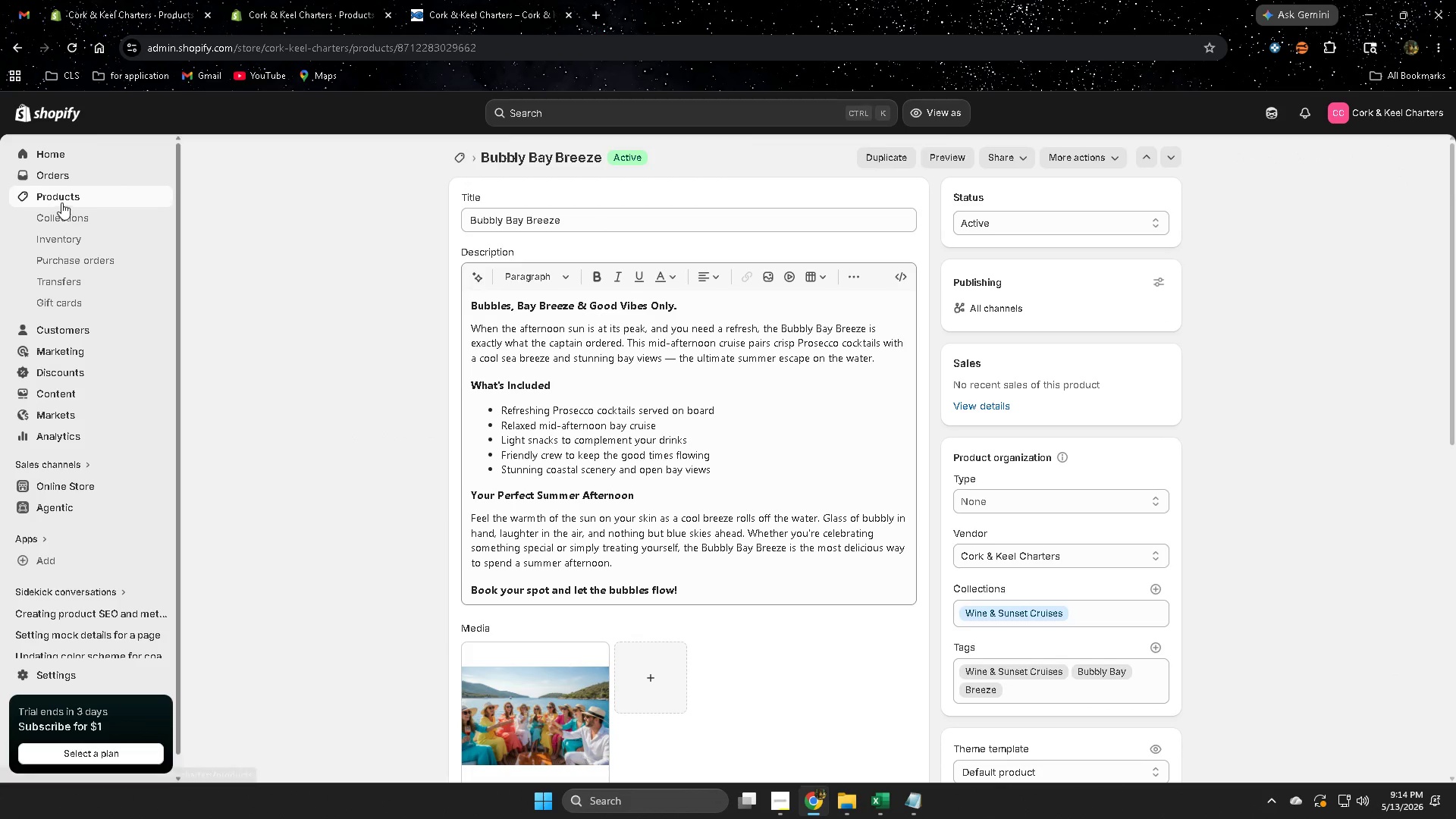 
left_click([62, 198])
 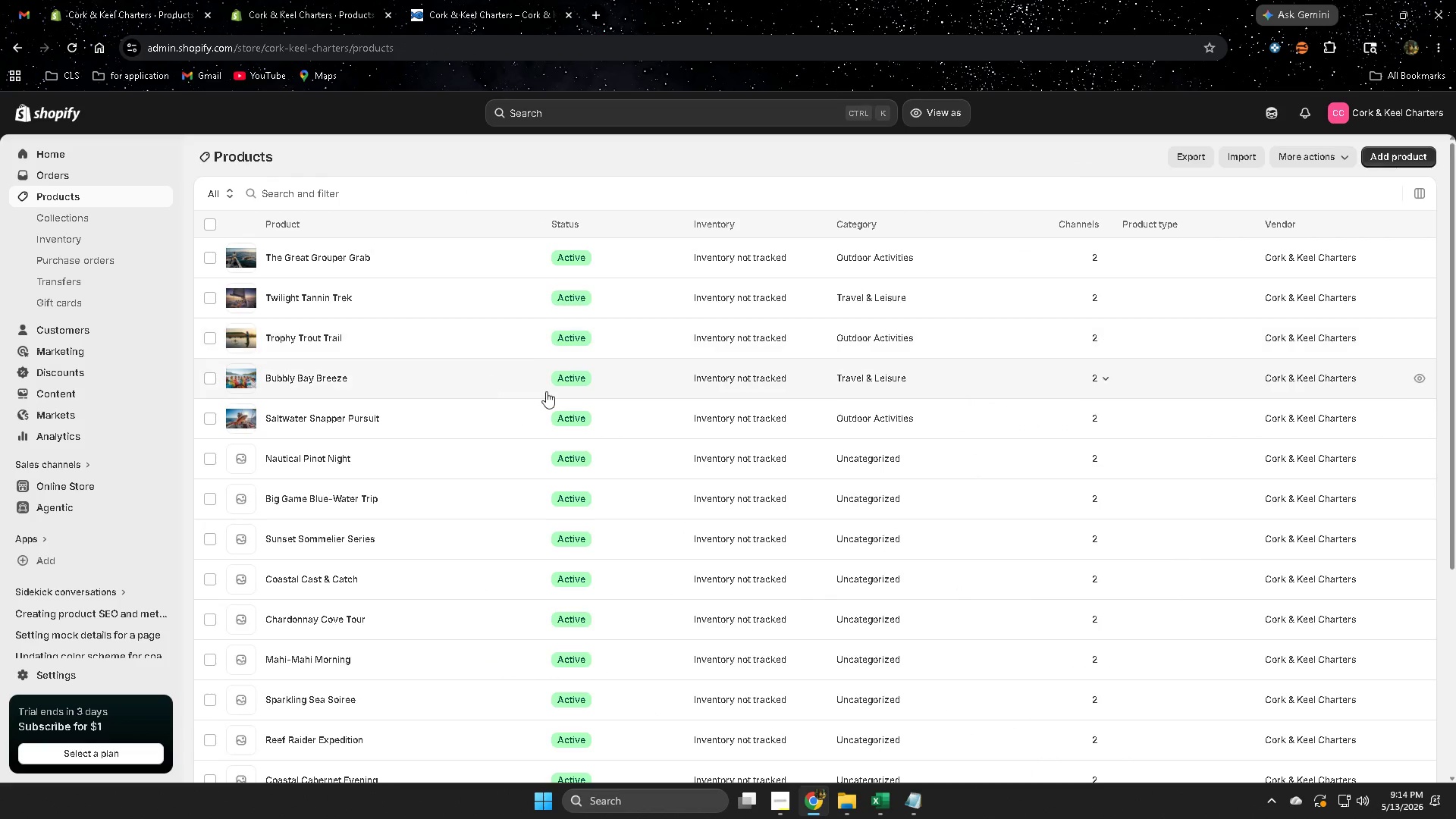 
left_click([394, 419])
 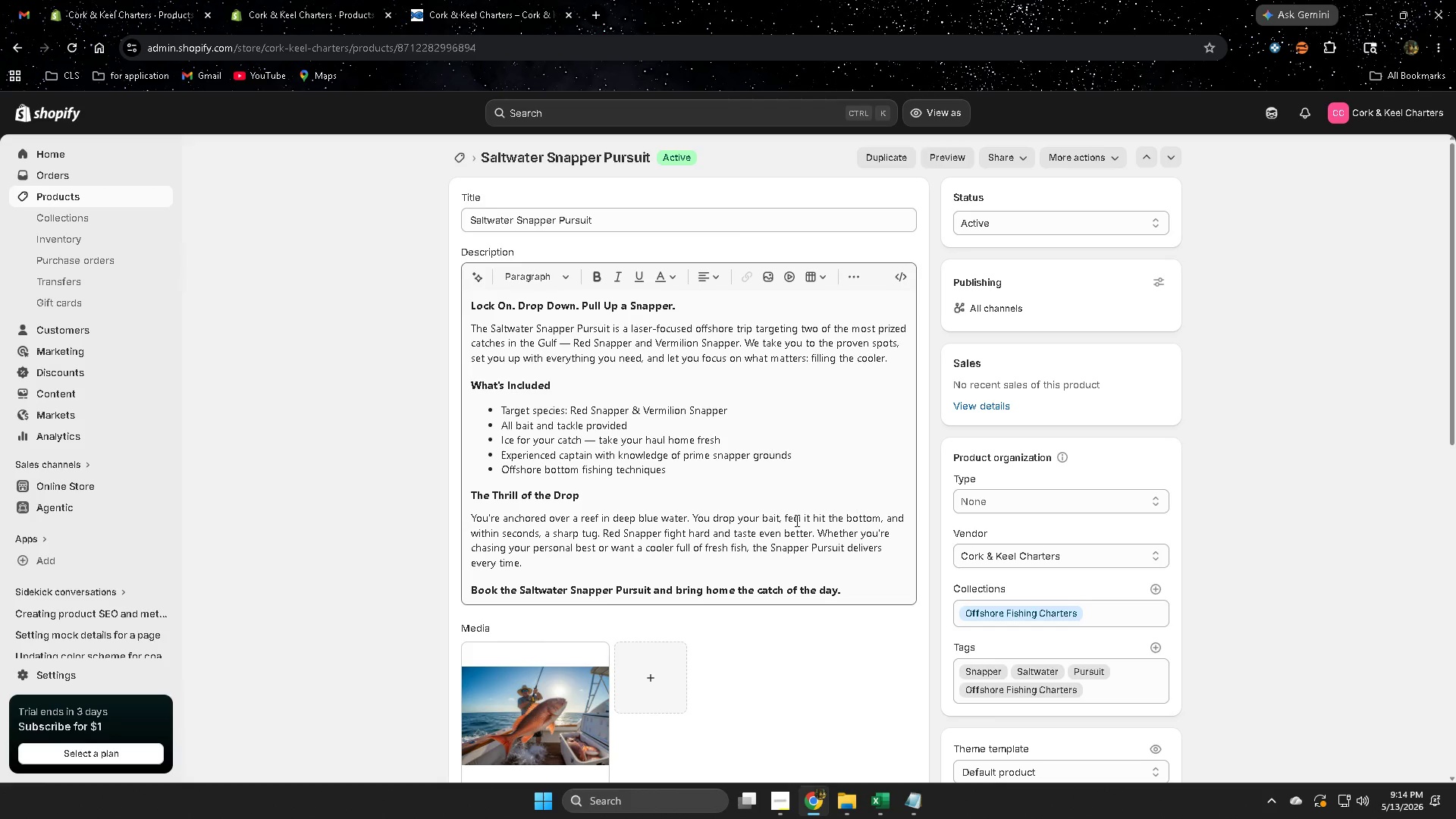 
wait(5.61)
 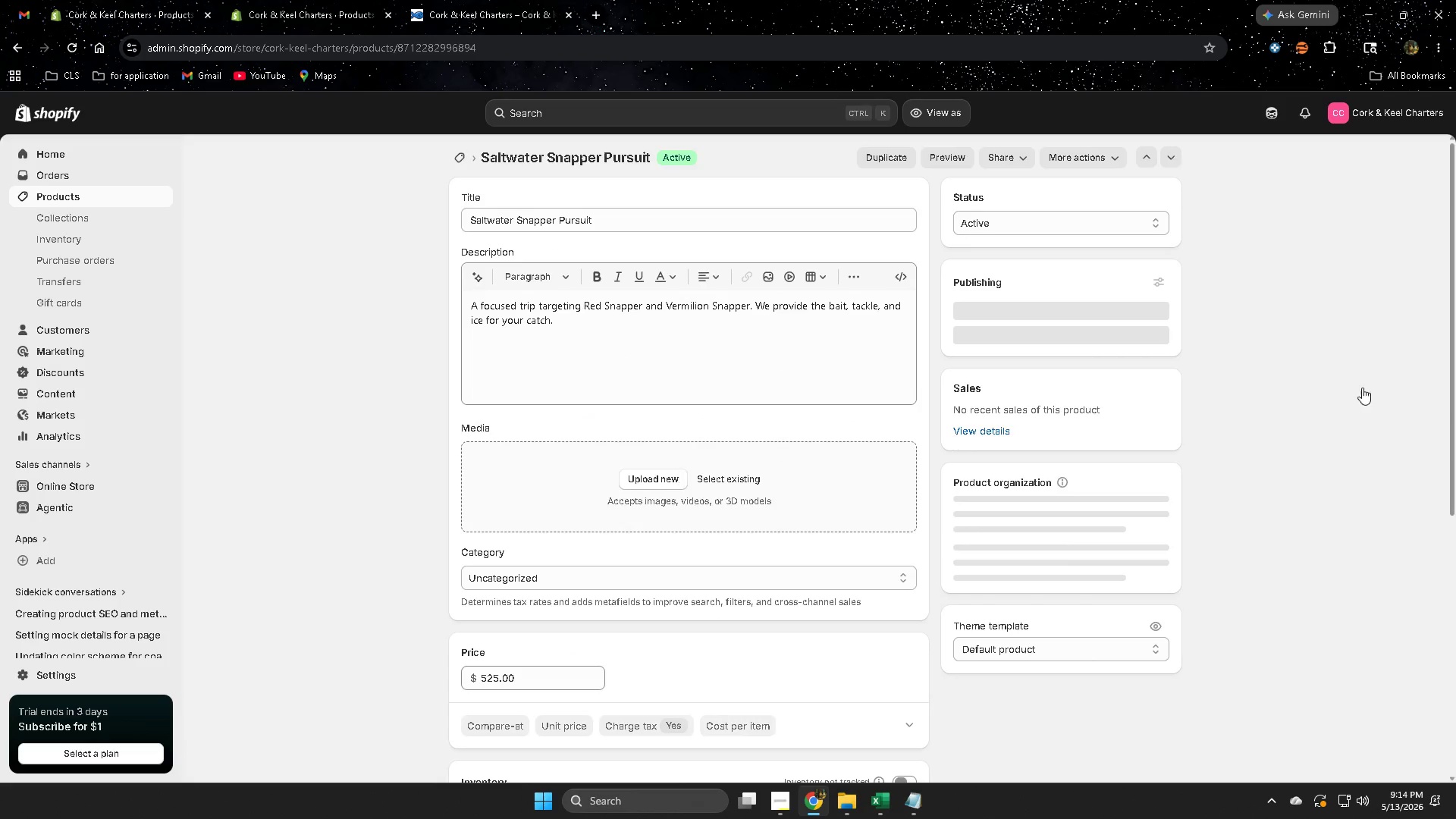 
left_click([563, 377])
 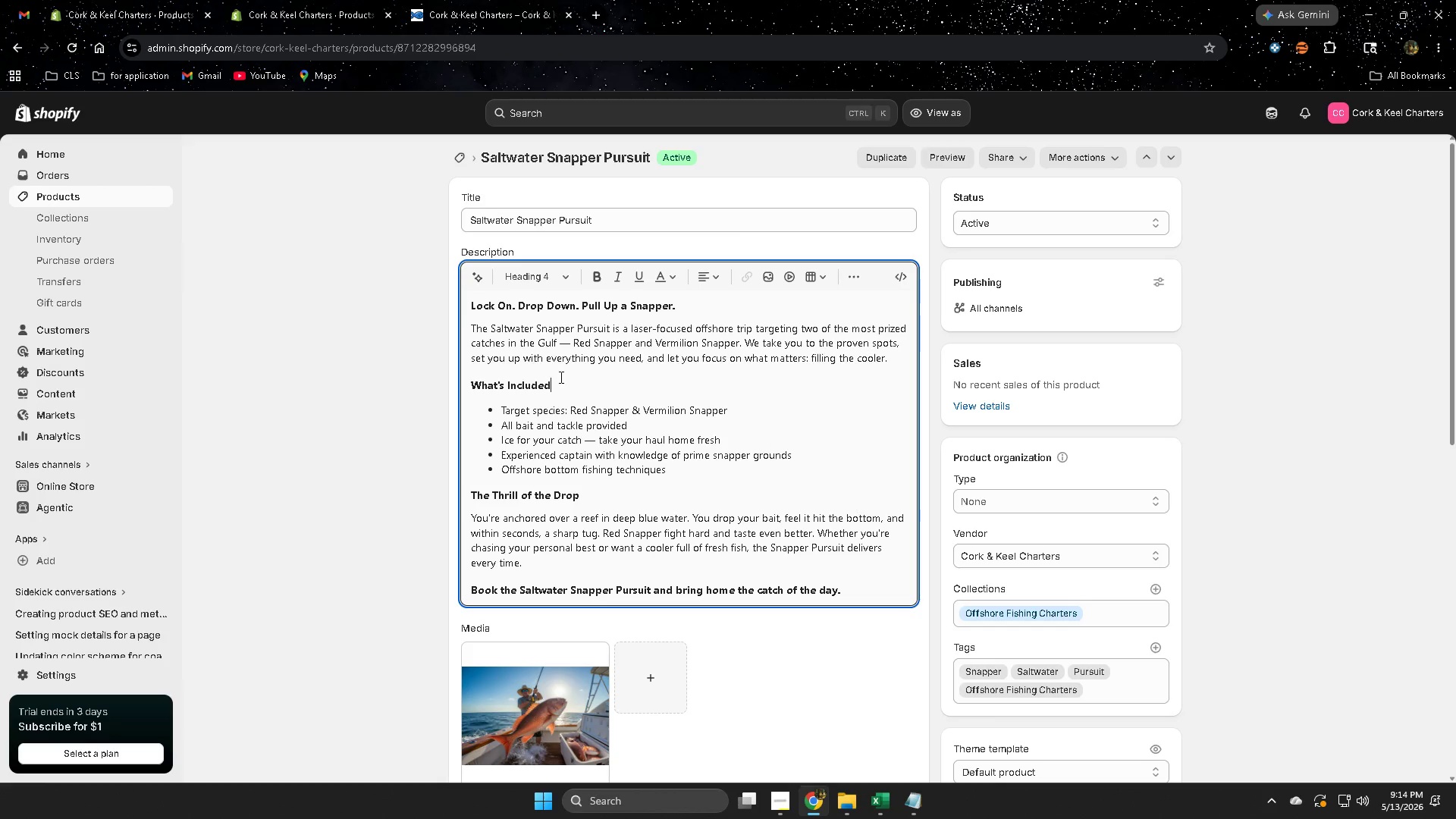 
left_click_drag(start_coordinate=[561, 377], to_coordinate=[475, 369])
 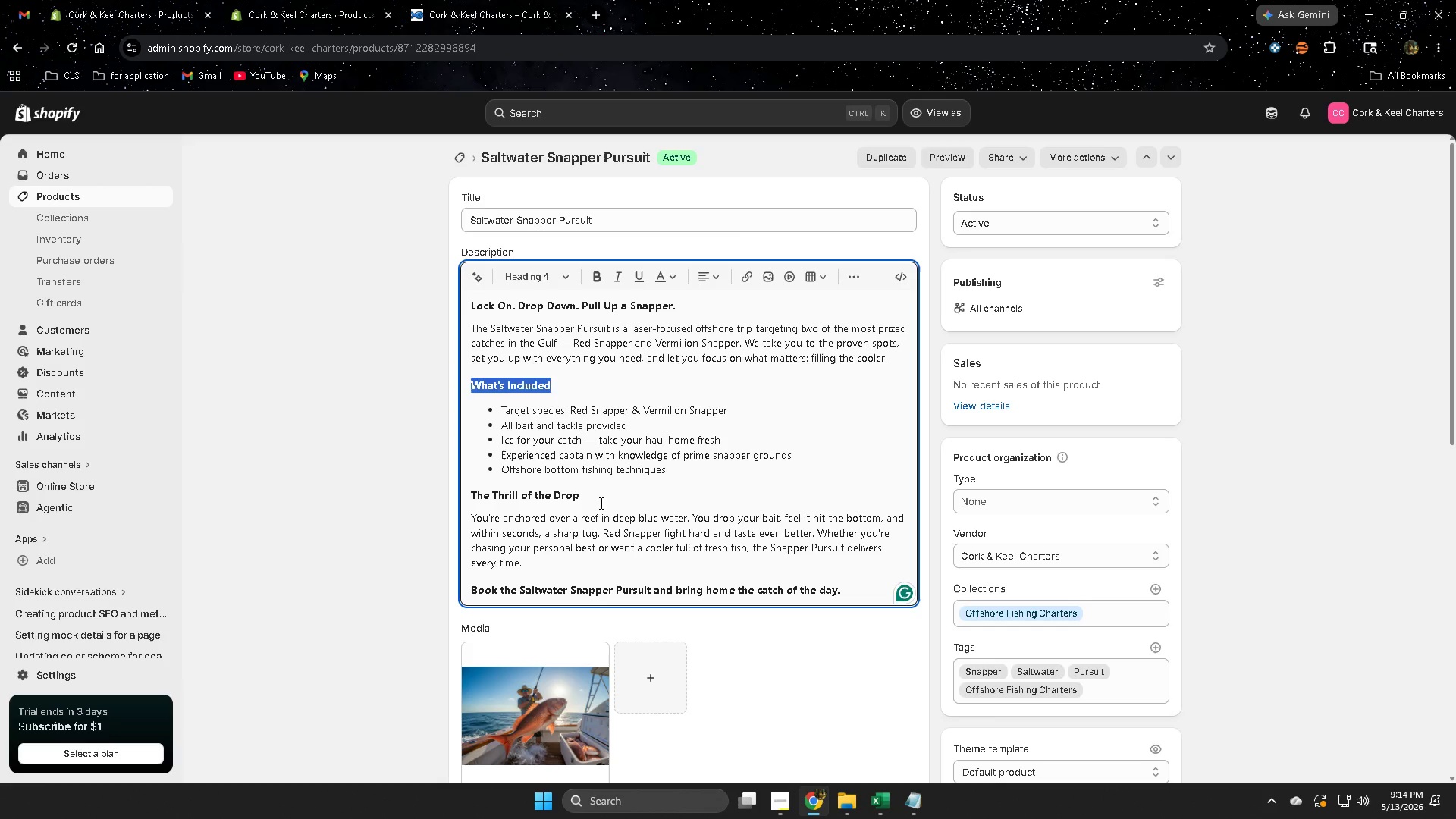 
left_click([600, 503])
 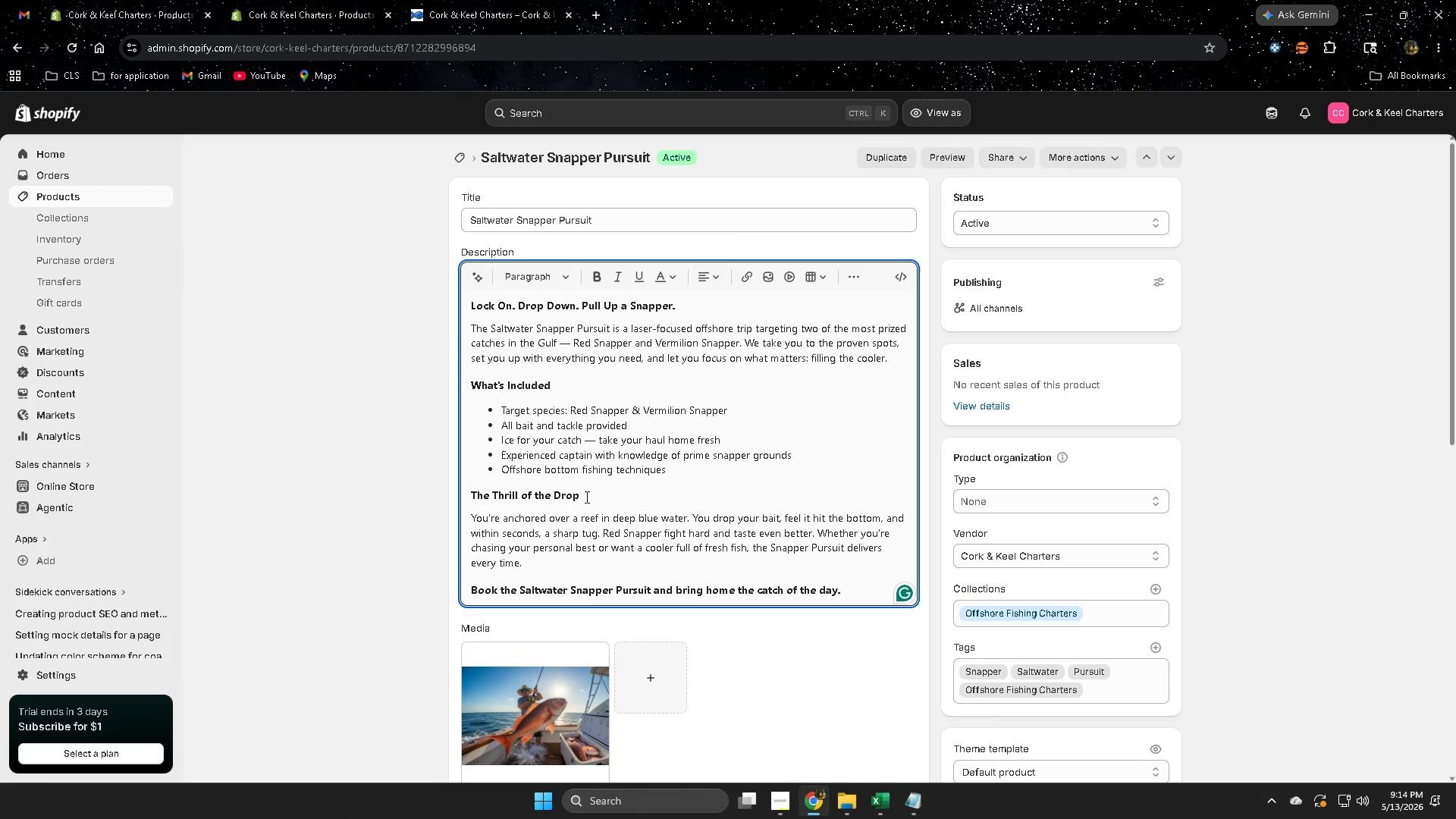 
left_click([585, 495])
 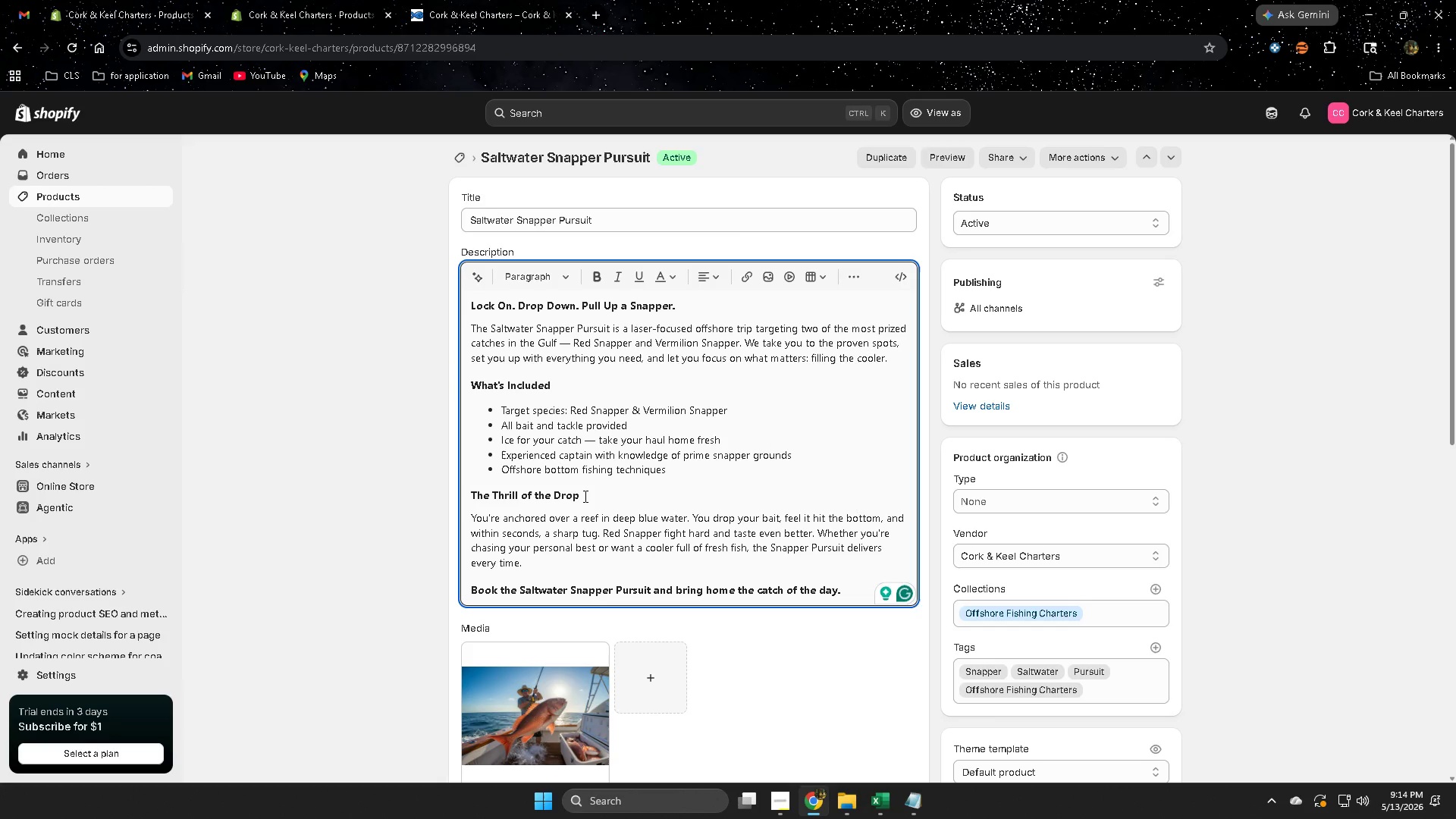 
left_click_drag(start_coordinate=[584, 496], to_coordinate=[470, 495])
 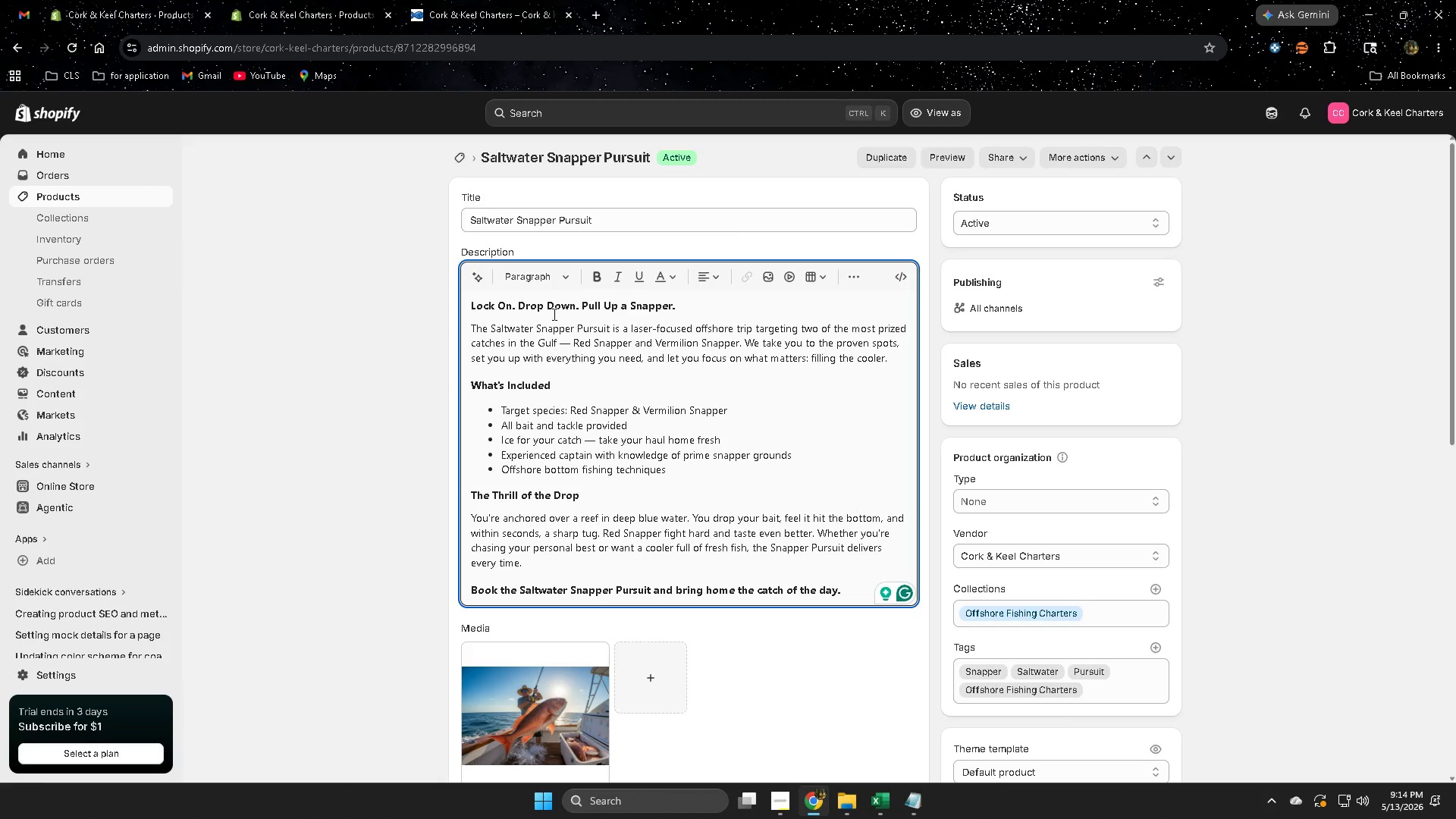 
left_click([572, 491])
 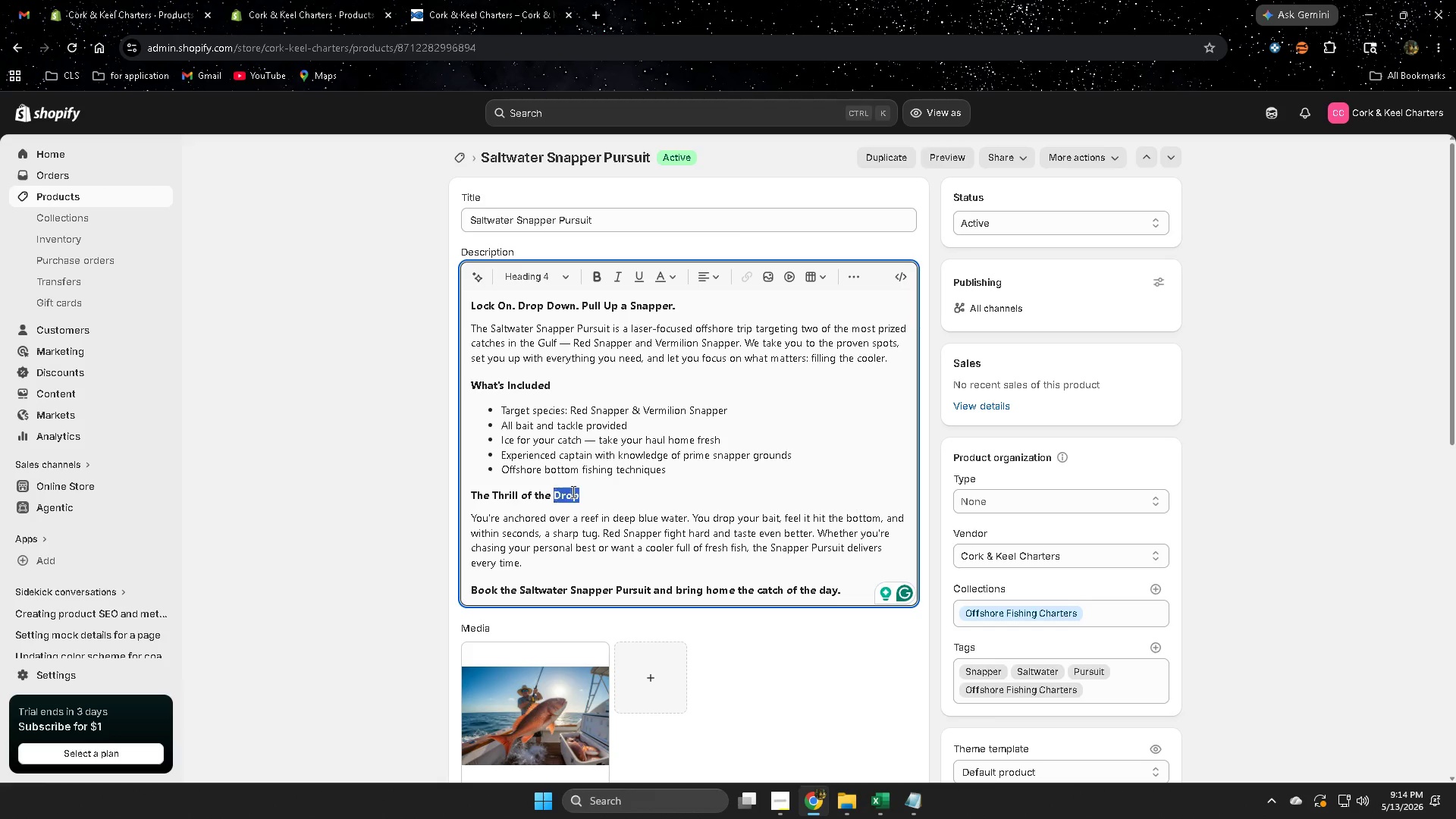 
left_click_drag(start_coordinate=[572, 491], to_coordinate=[485, 485])
 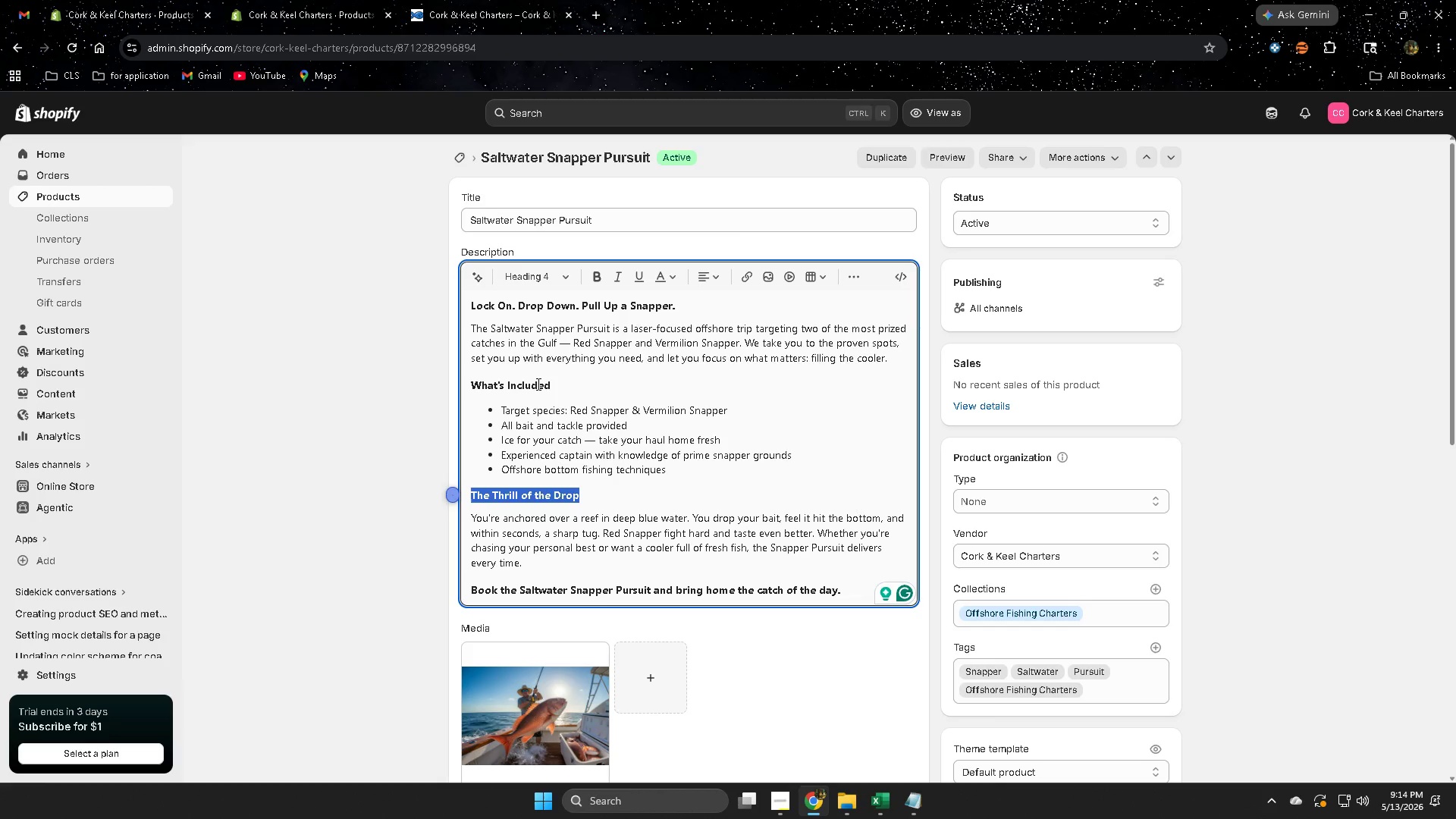 
left_click([537, 384])
 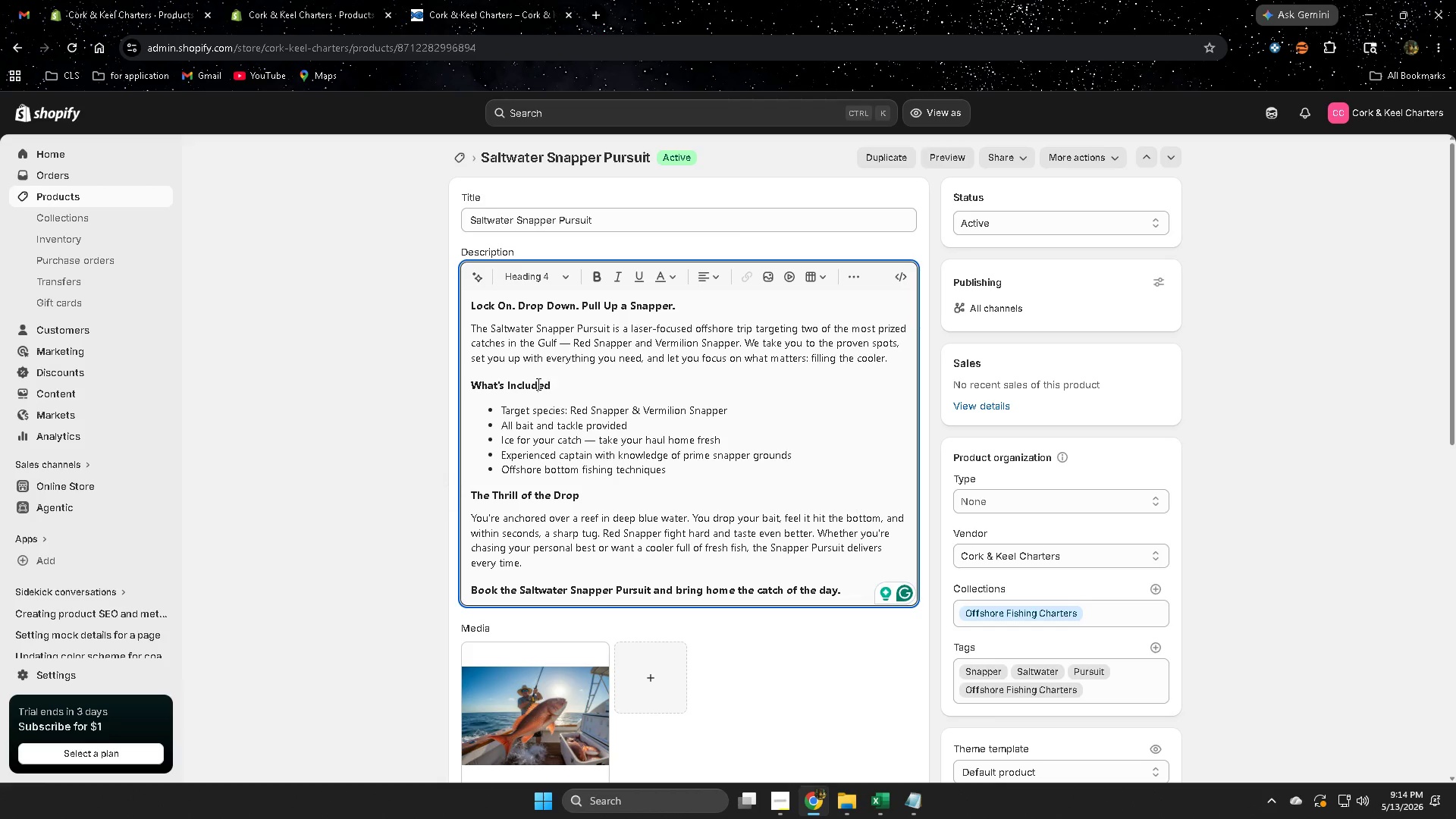 
left_click_drag(start_coordinate=[537, 384], to_coordinate=[491, 384])
 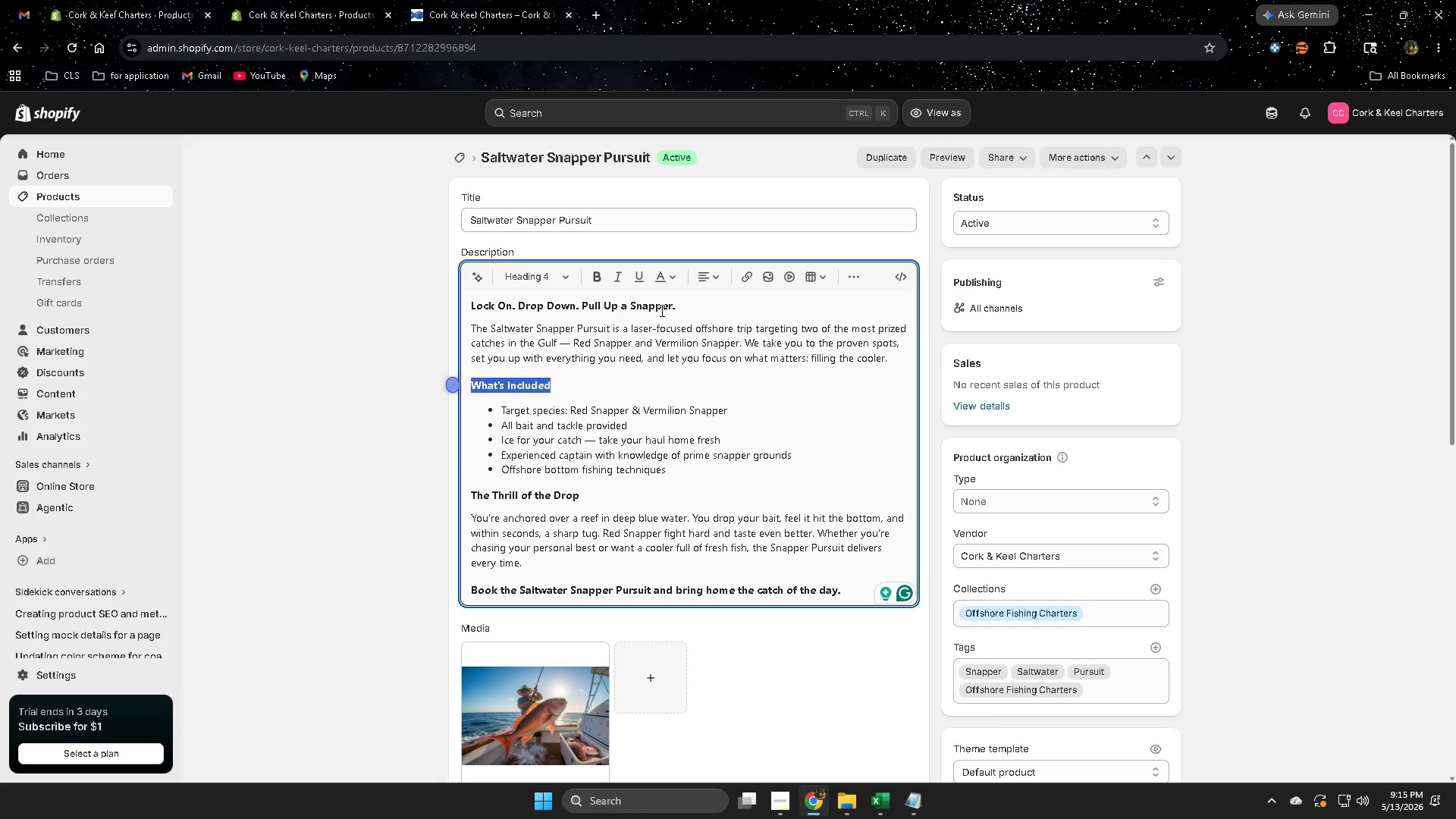 
left_click([665, 305])
 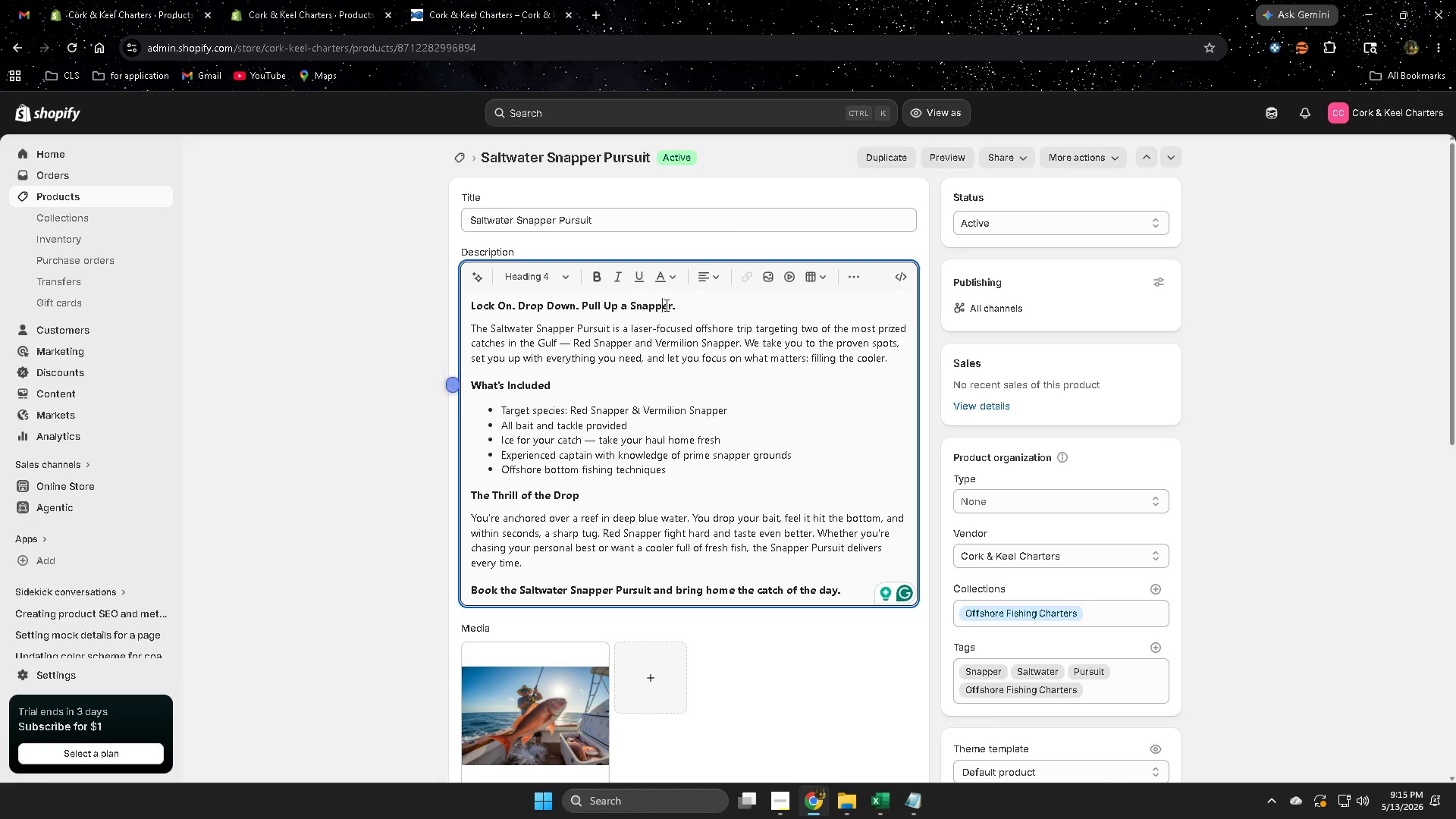 
left_click_drag(start_coordinate=[665, 305], to_coordinate=[466, 308])
 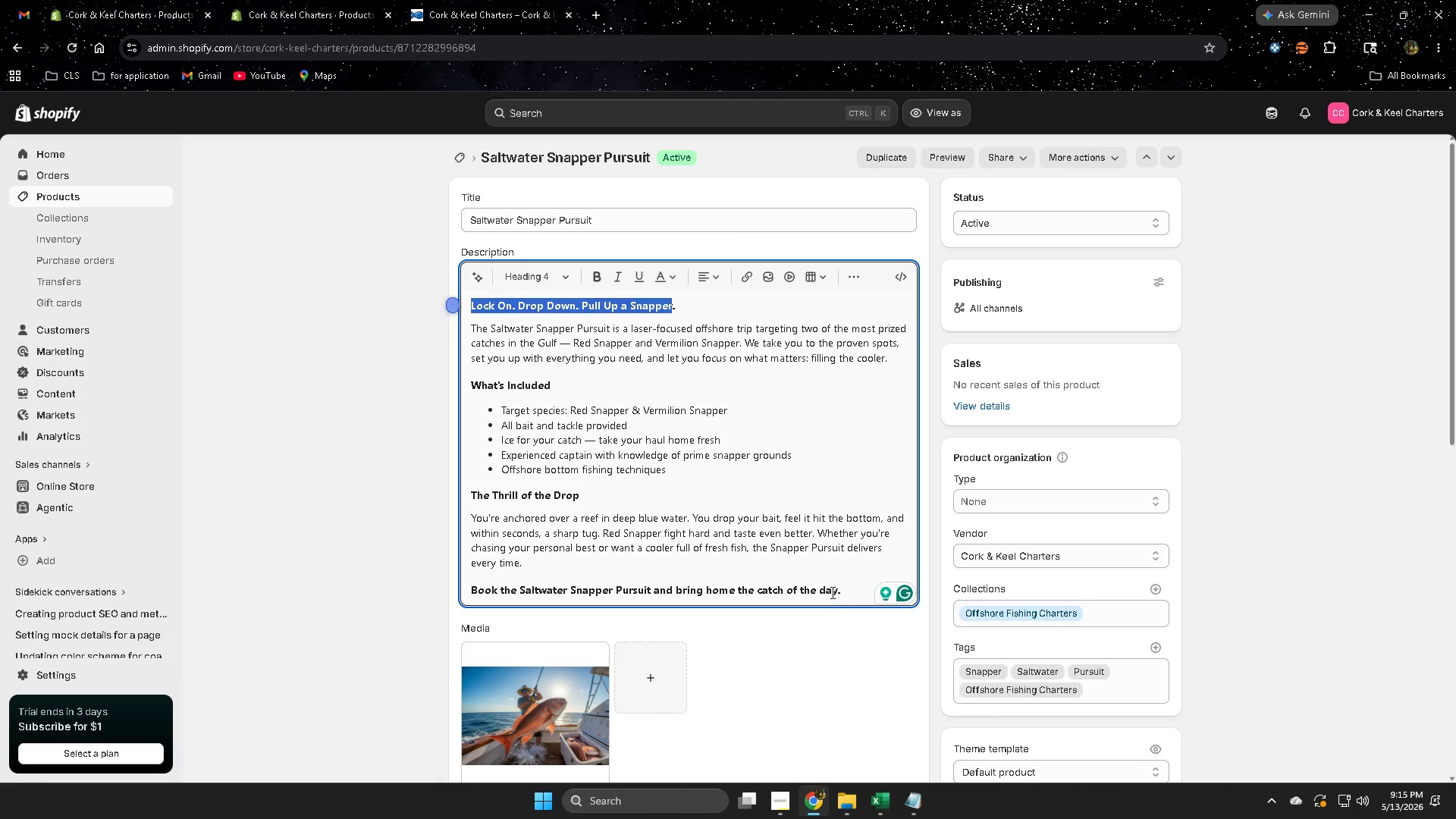 
left_click([831, 587])
 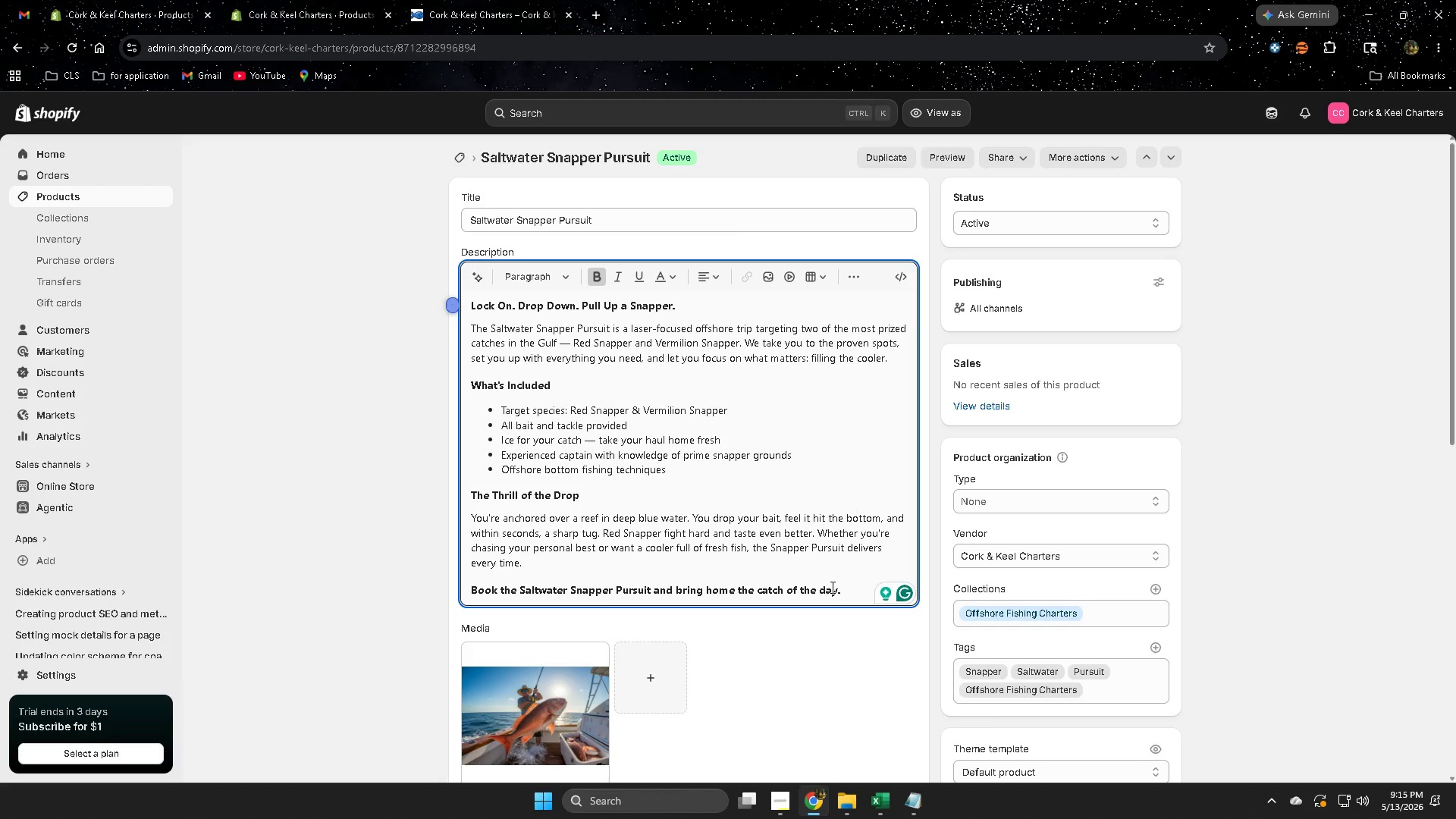 
left_click_drag(start_coordinate=[831, 587], to_coordinate=[535, 558])
 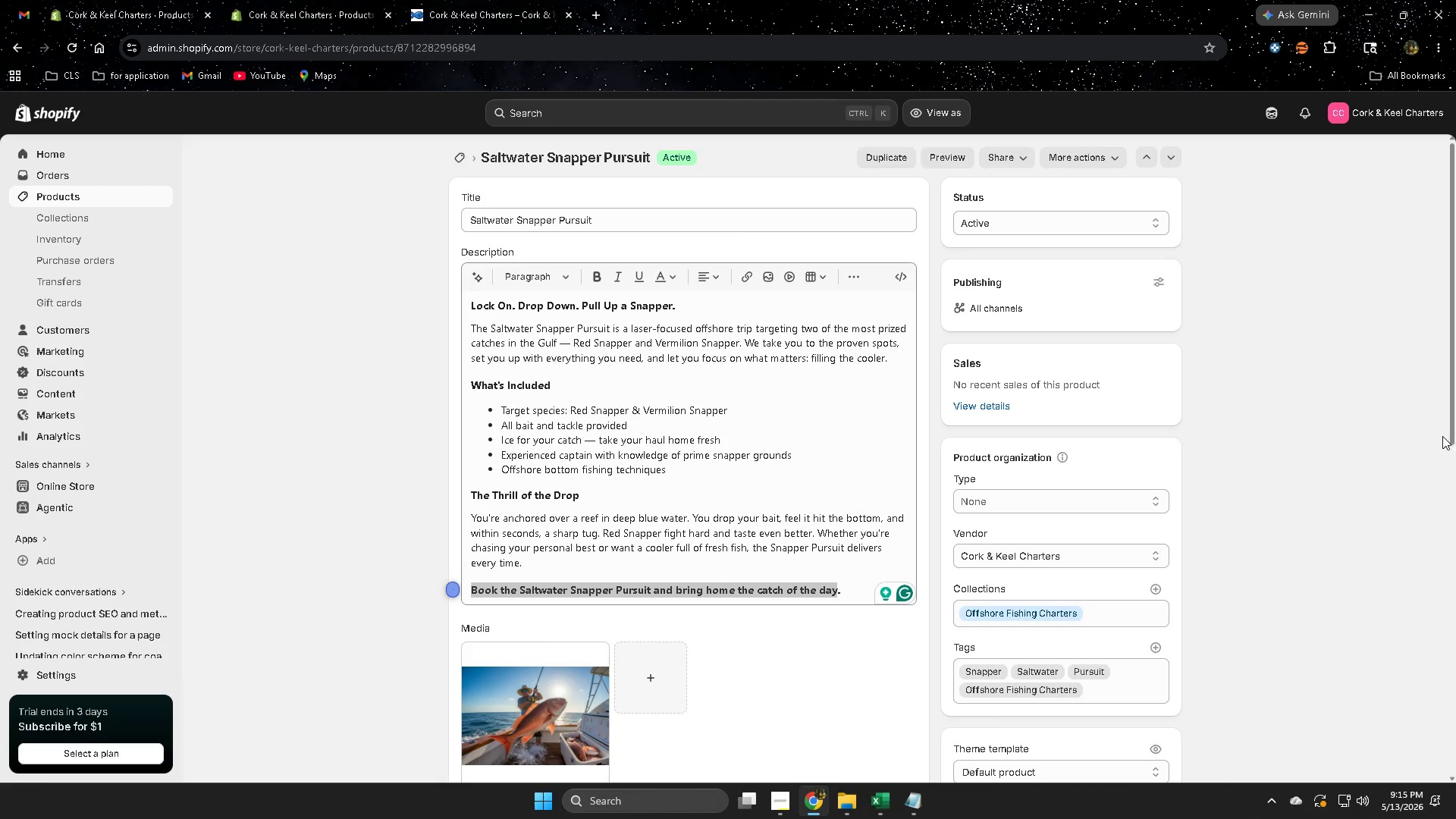 
scroll: coordinate [908, 589], scroll_direction: down, amount: 15.0
 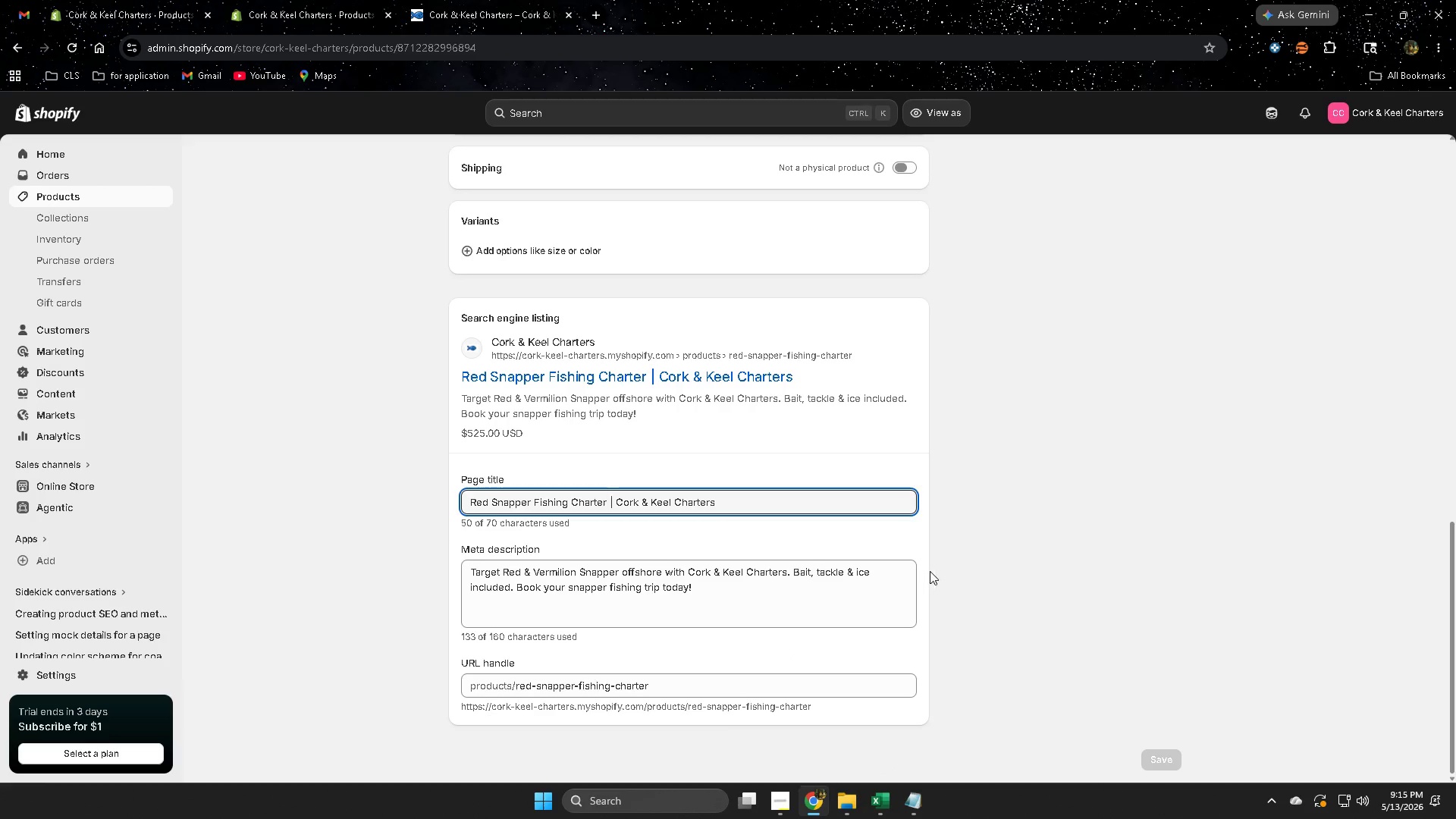 
left_click([1040, 588])
 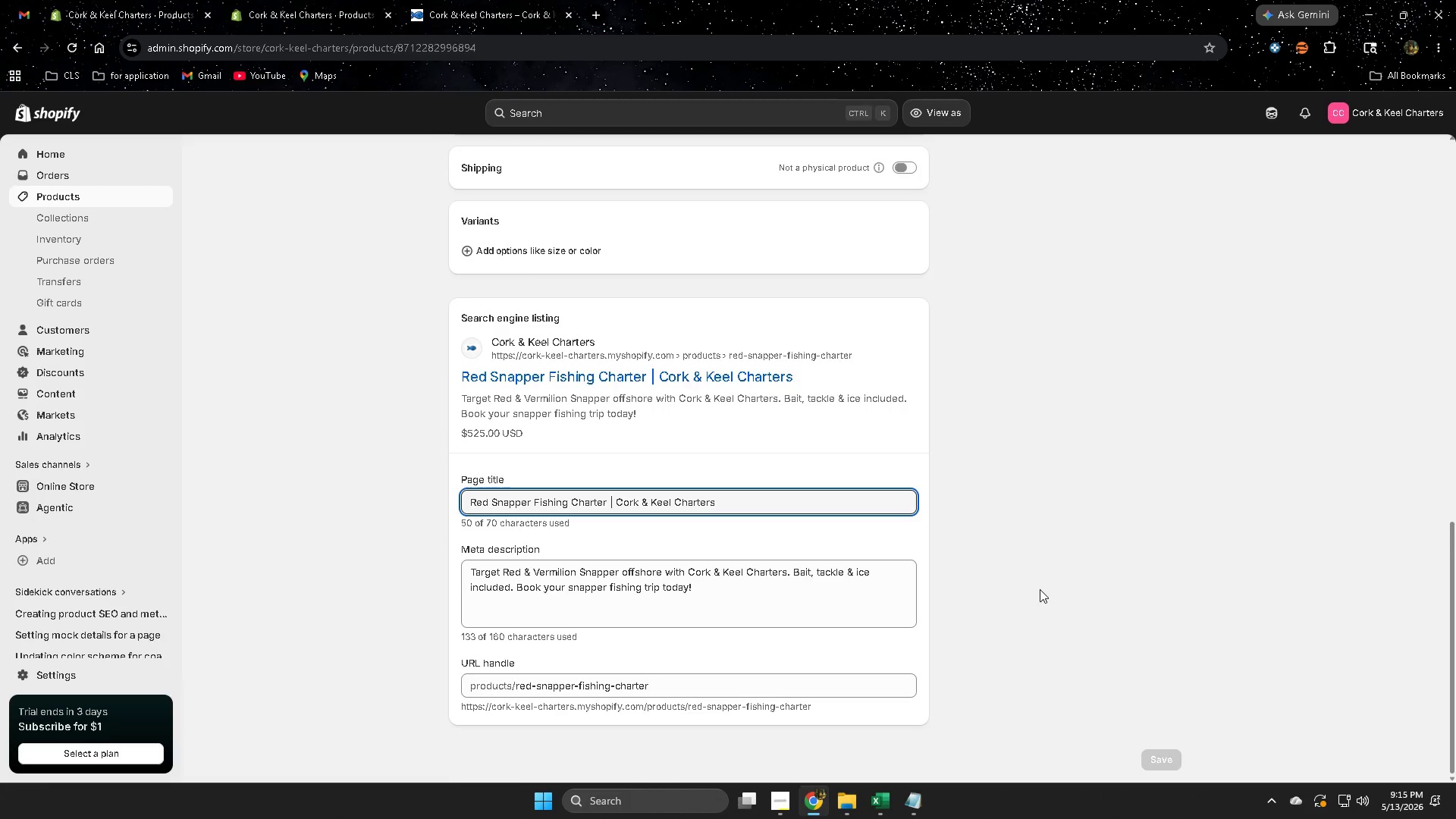 
scroll: coordinate [1033, 594], scroll_direction: none, amount: 0.0
 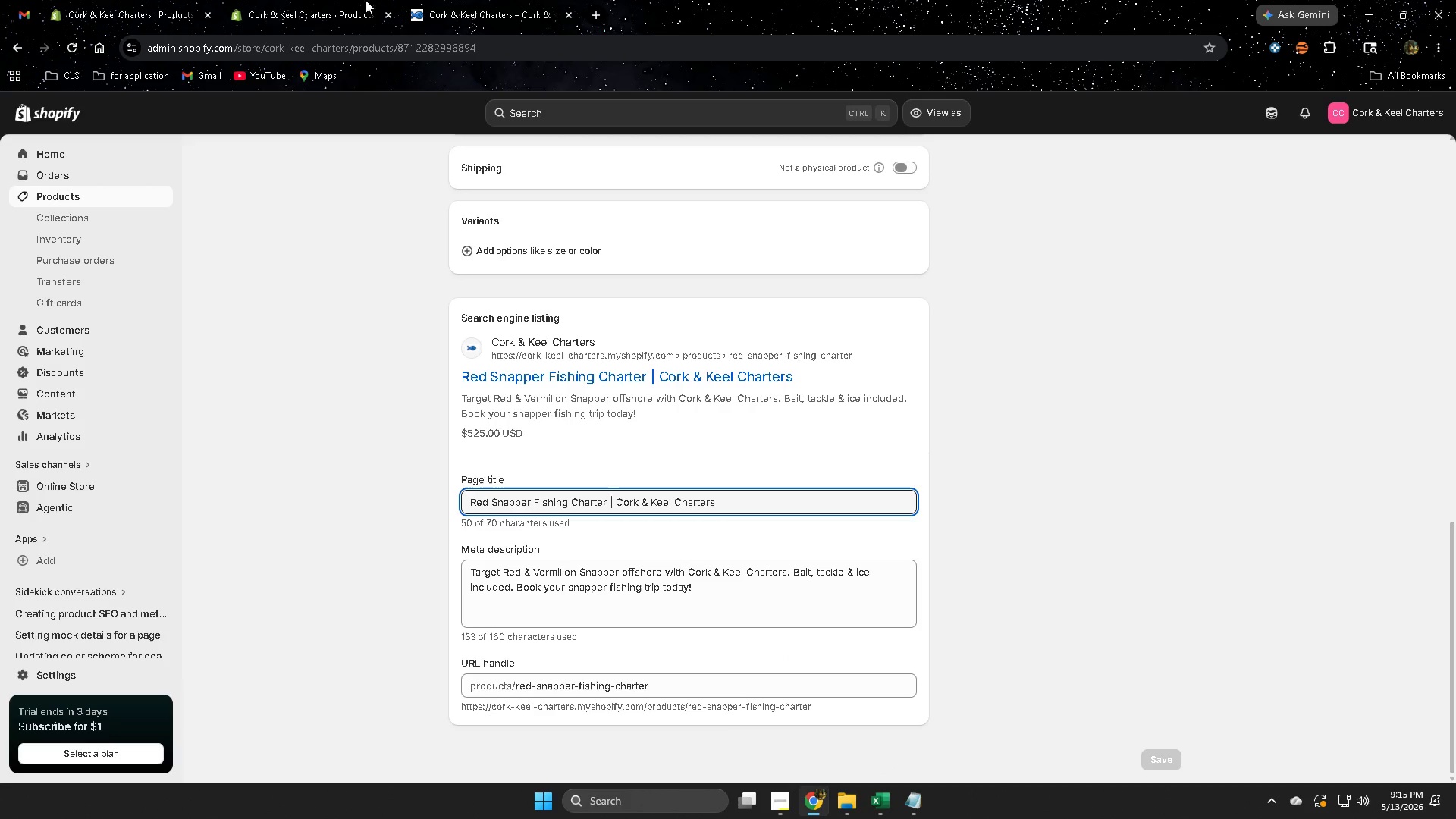 
left_click([278, 0])
 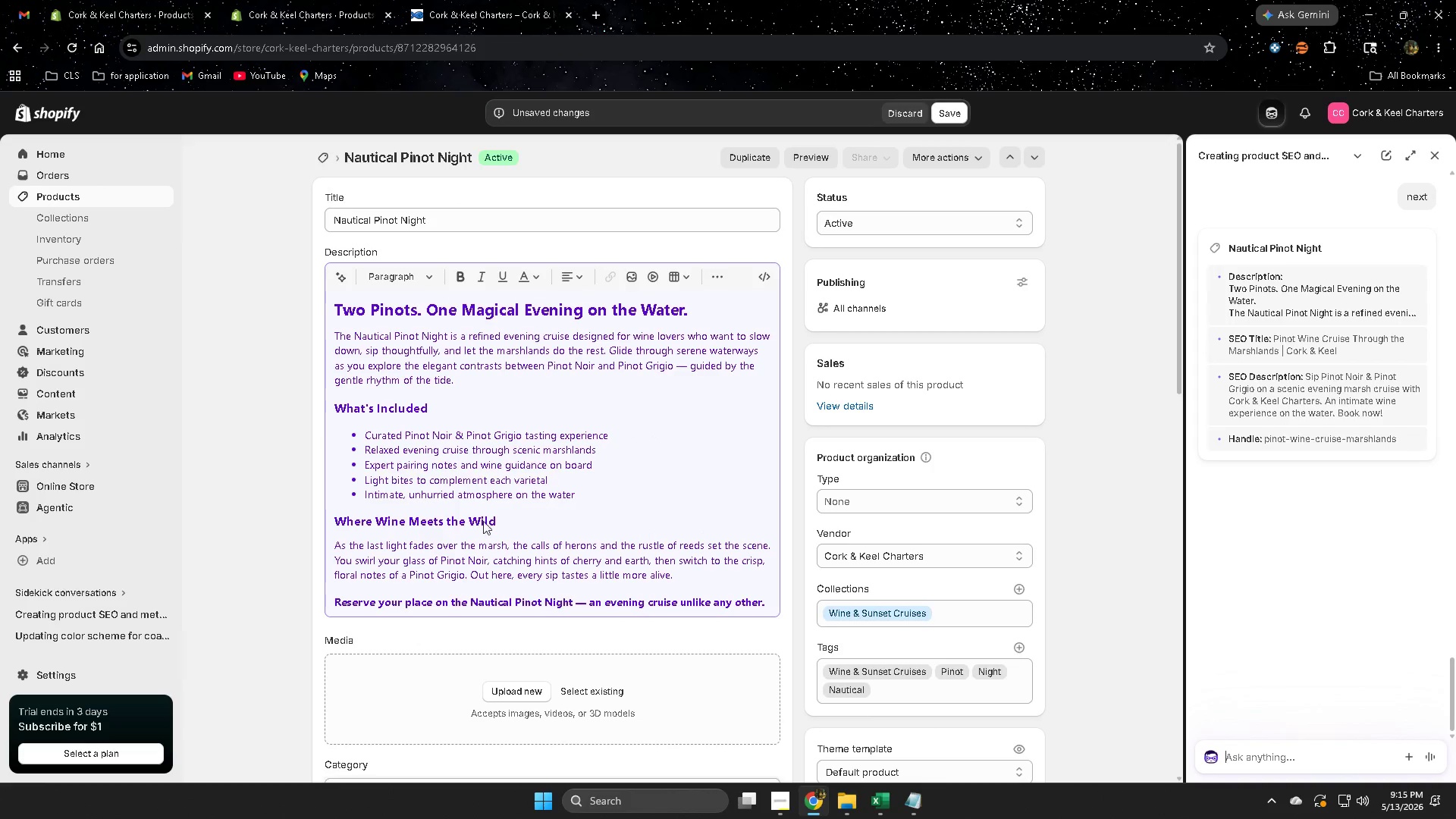 
scroll: coordinate [457, 531], scroll_direction: down, amount: 2.0
 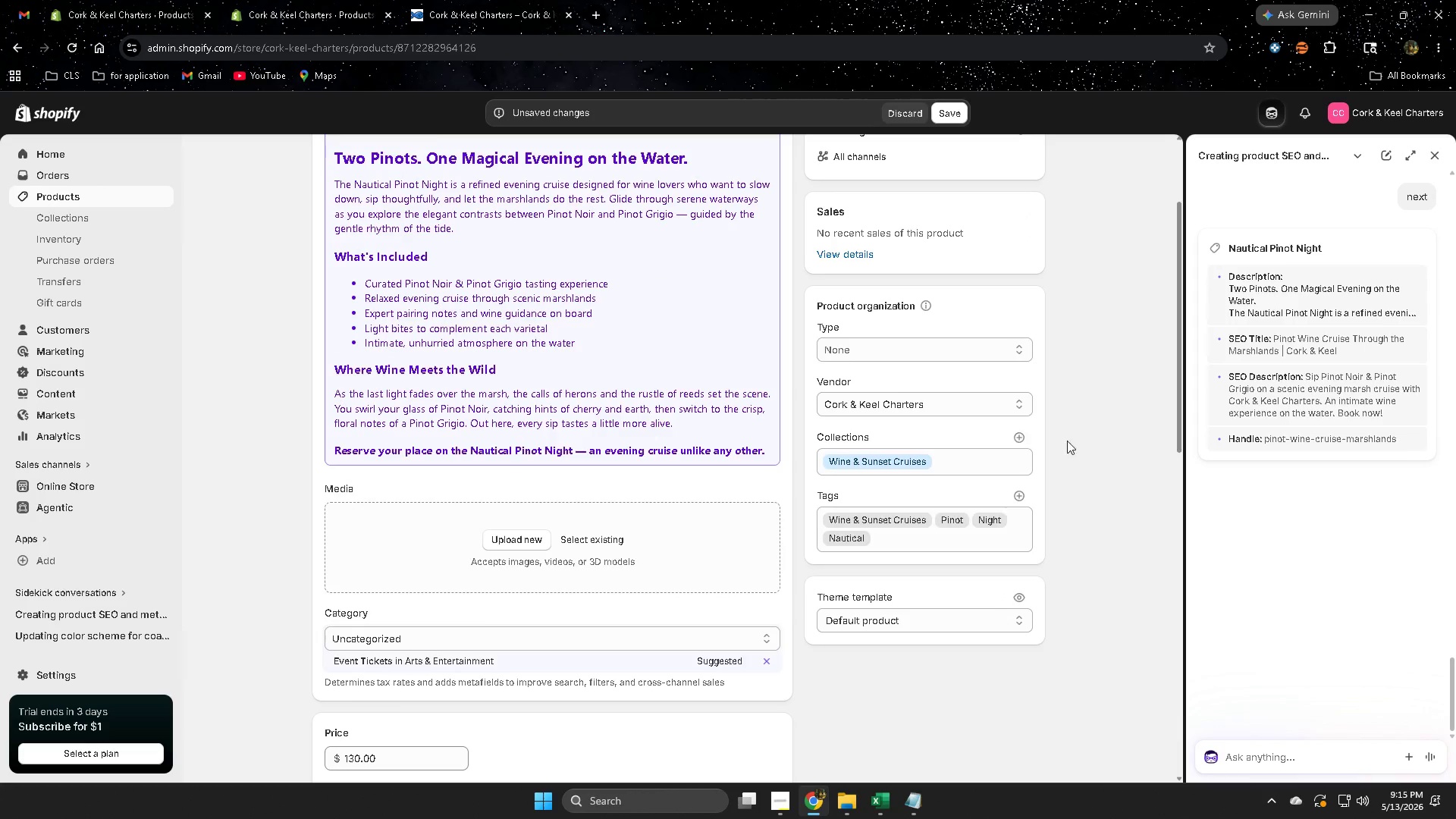 
scroll: coordinate [1114, 446], scroll_direction: up, amount: 3.0
 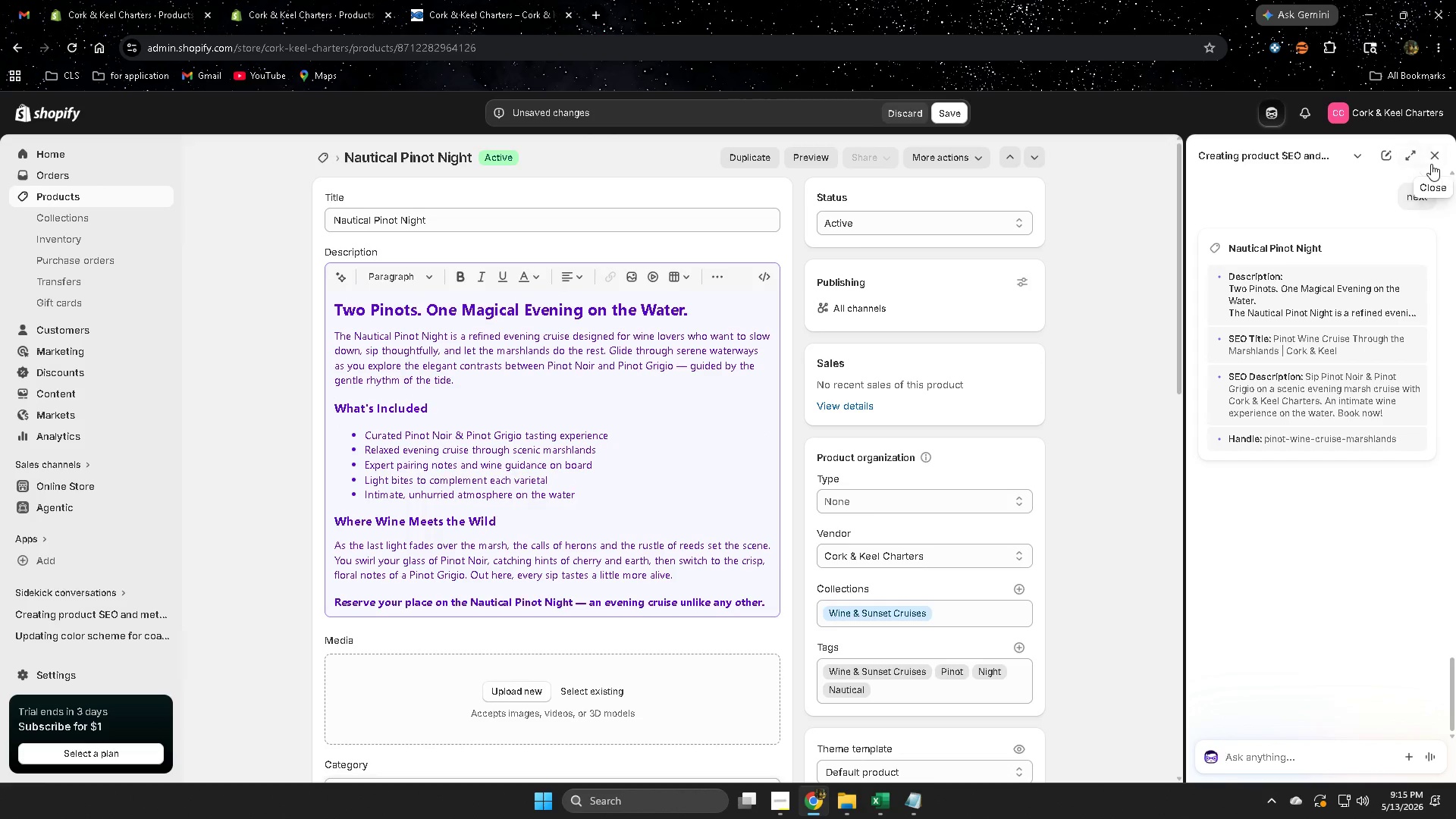 
left_click([1433, 158])
 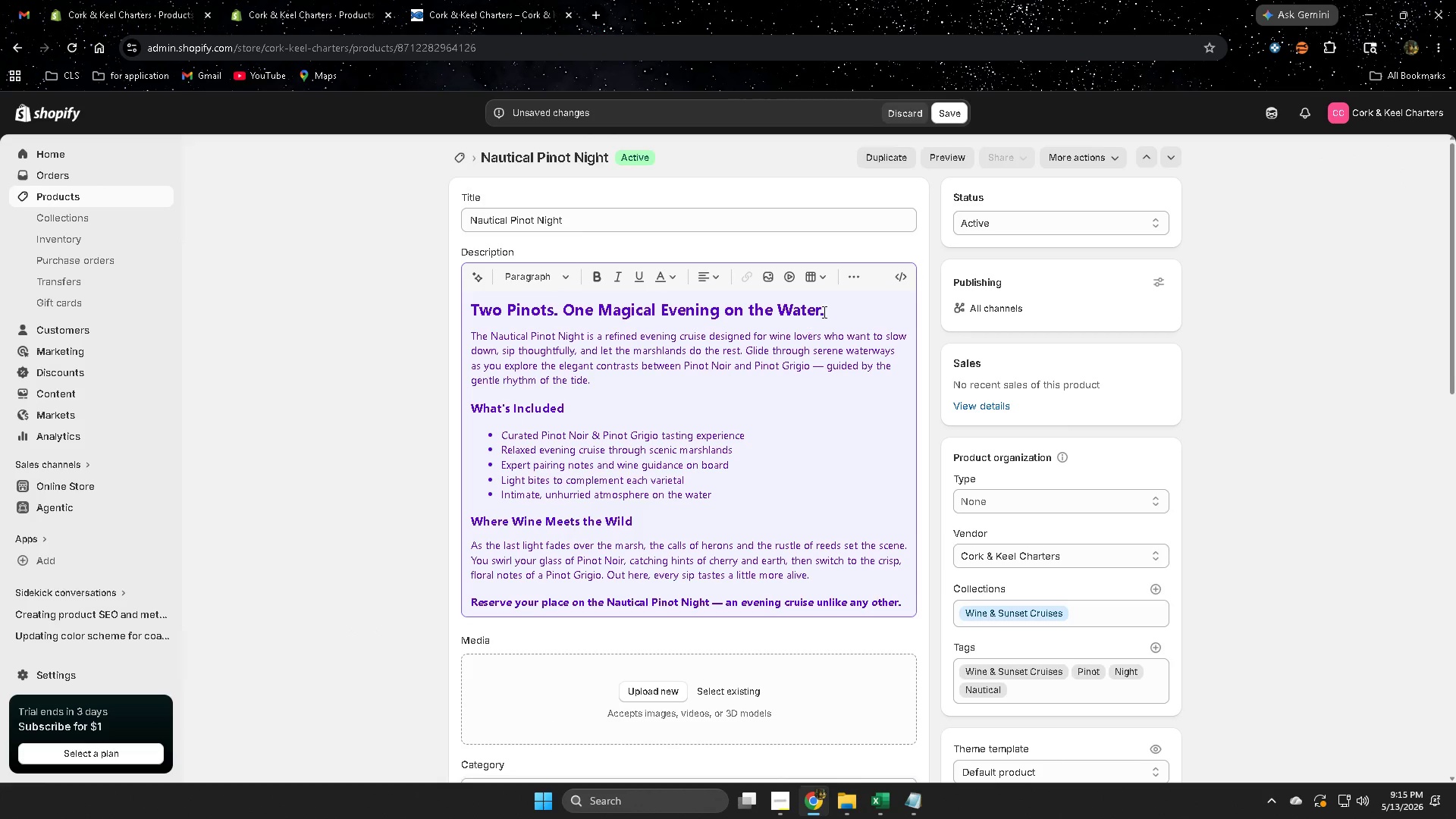 
left_click([829, 309])
 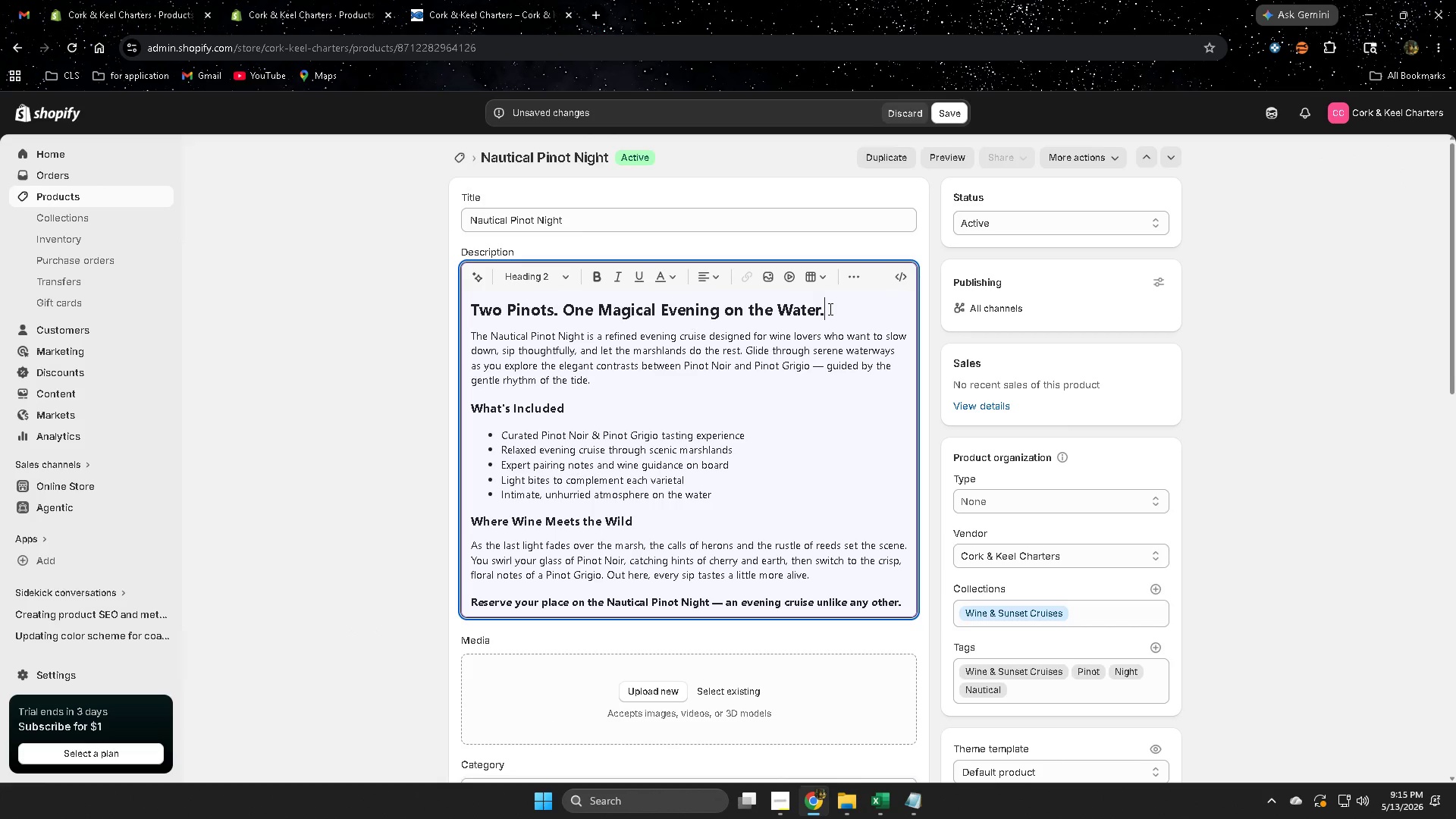 
left_click_drag(start_coordinate=[829, 309], to_coordinate=[477, 303])
 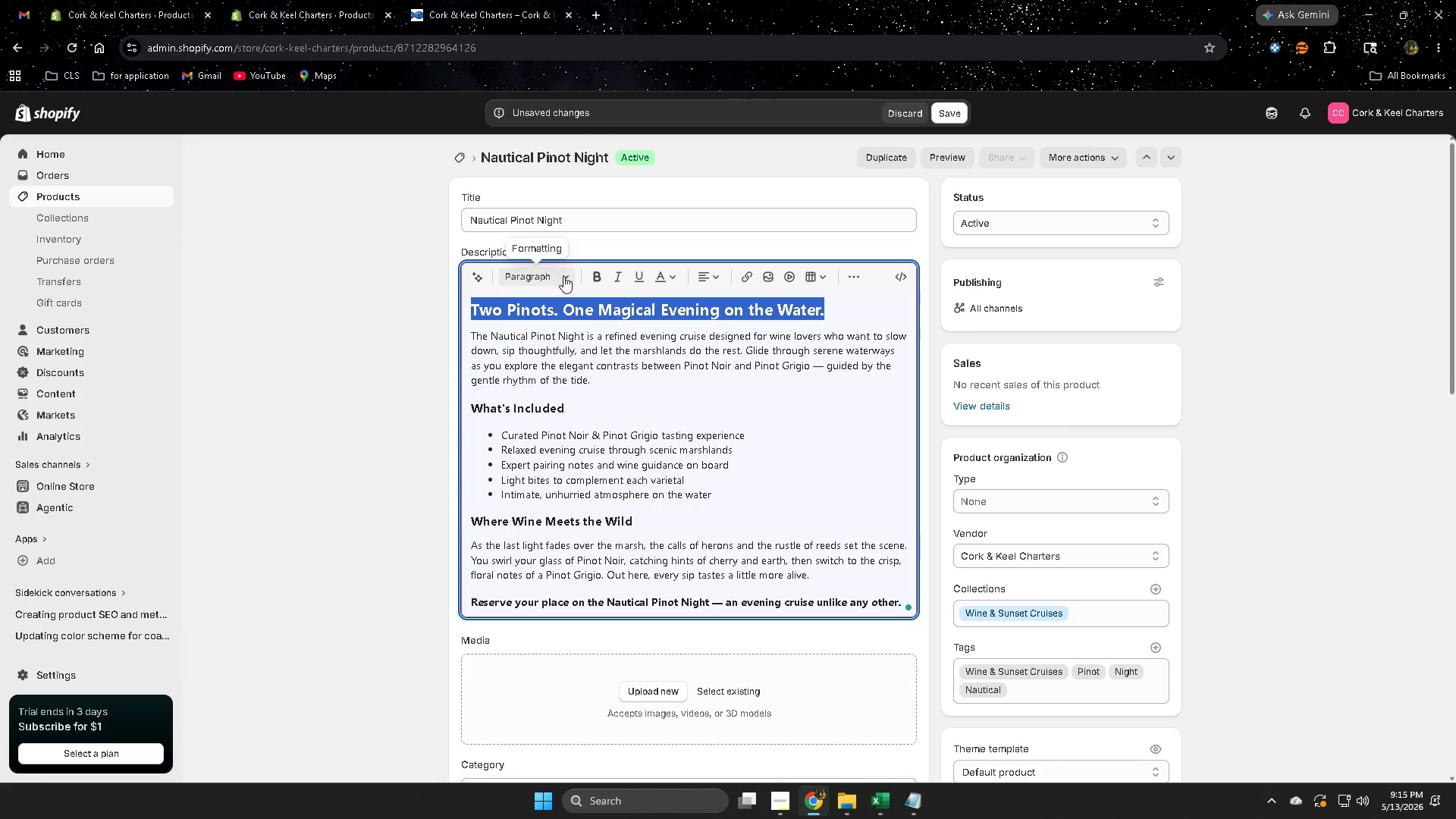 
left_click([563, 276])
 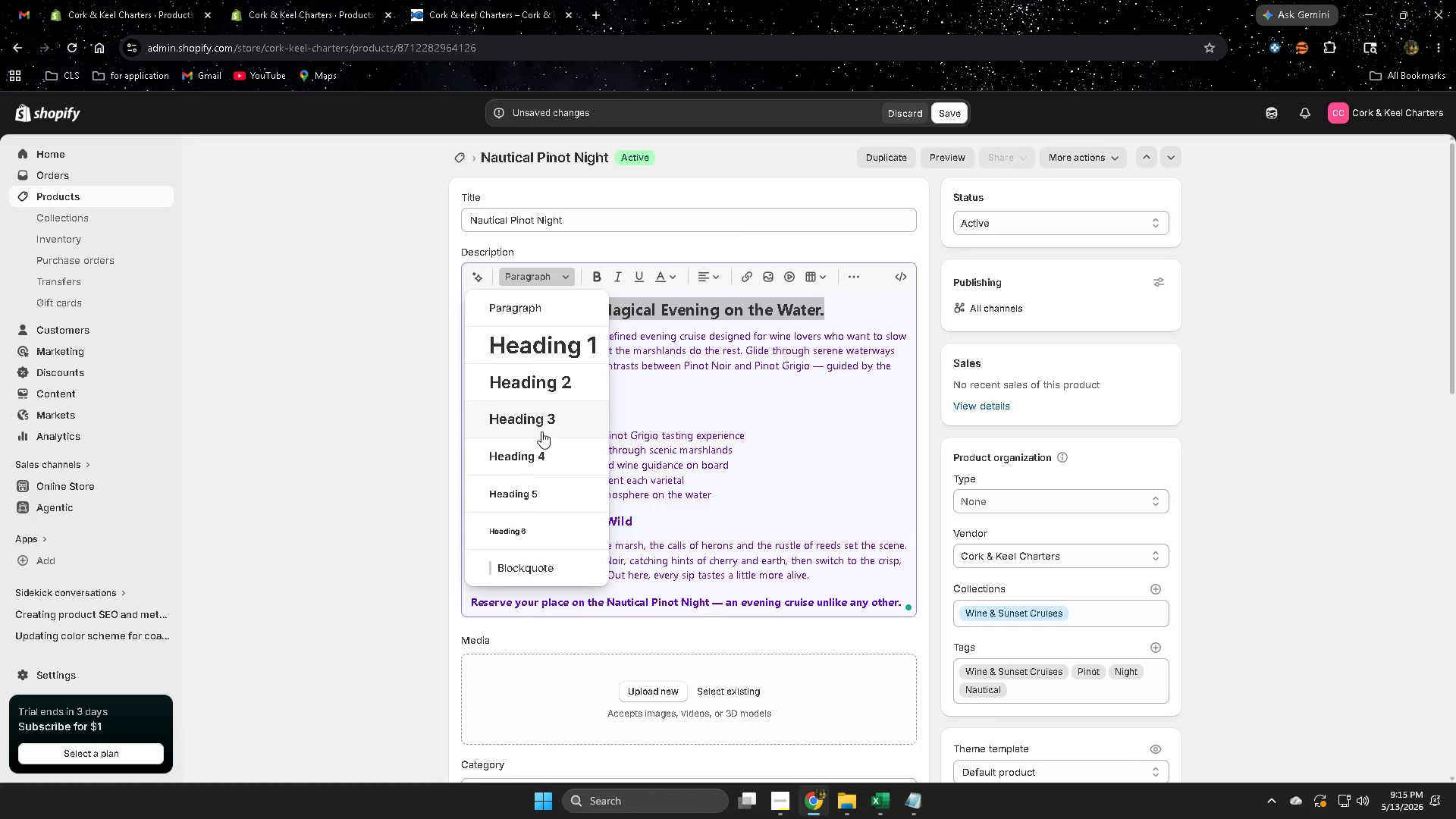 
left_click([532, 457])
 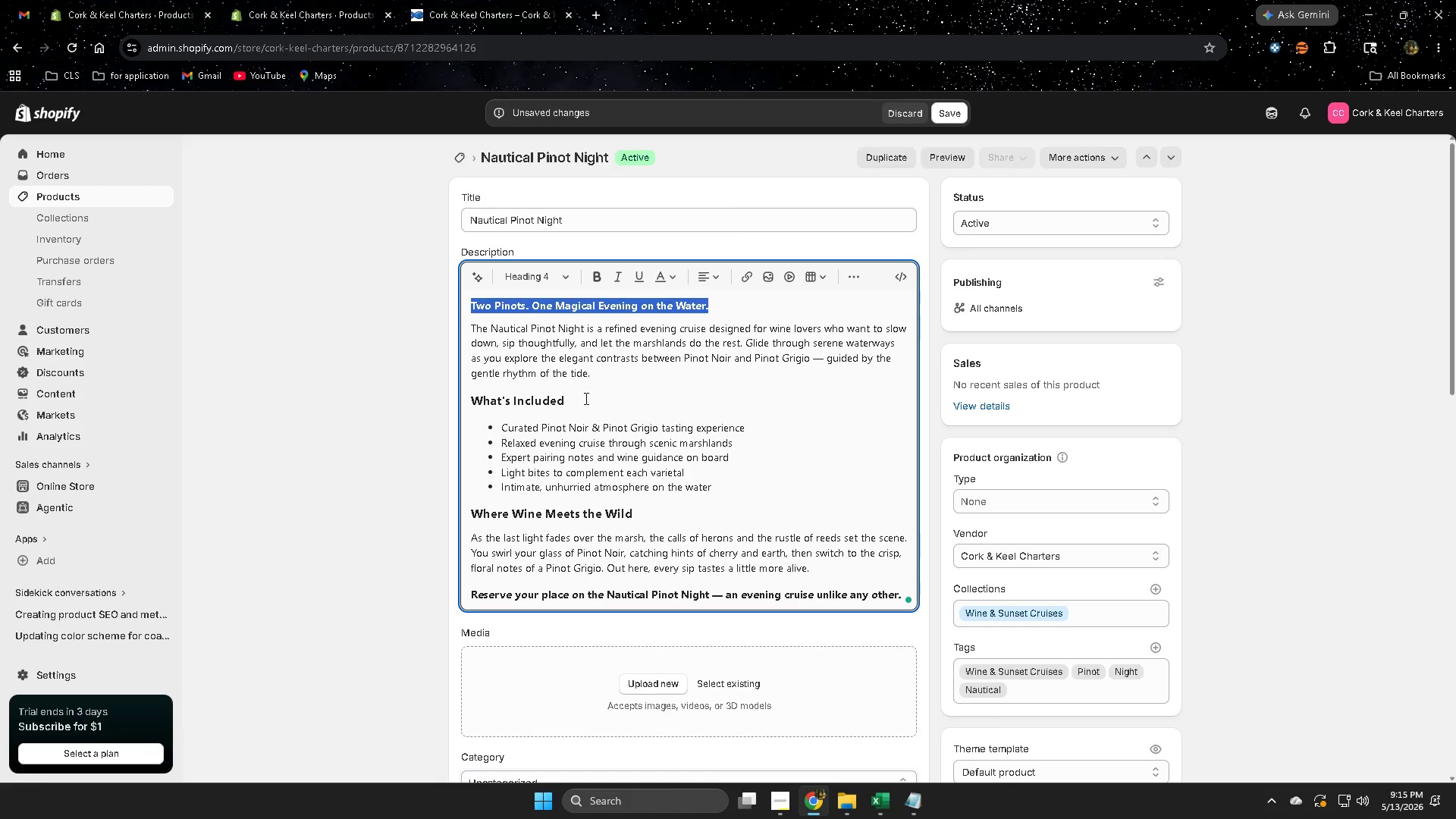 
left_click([583, 398])
 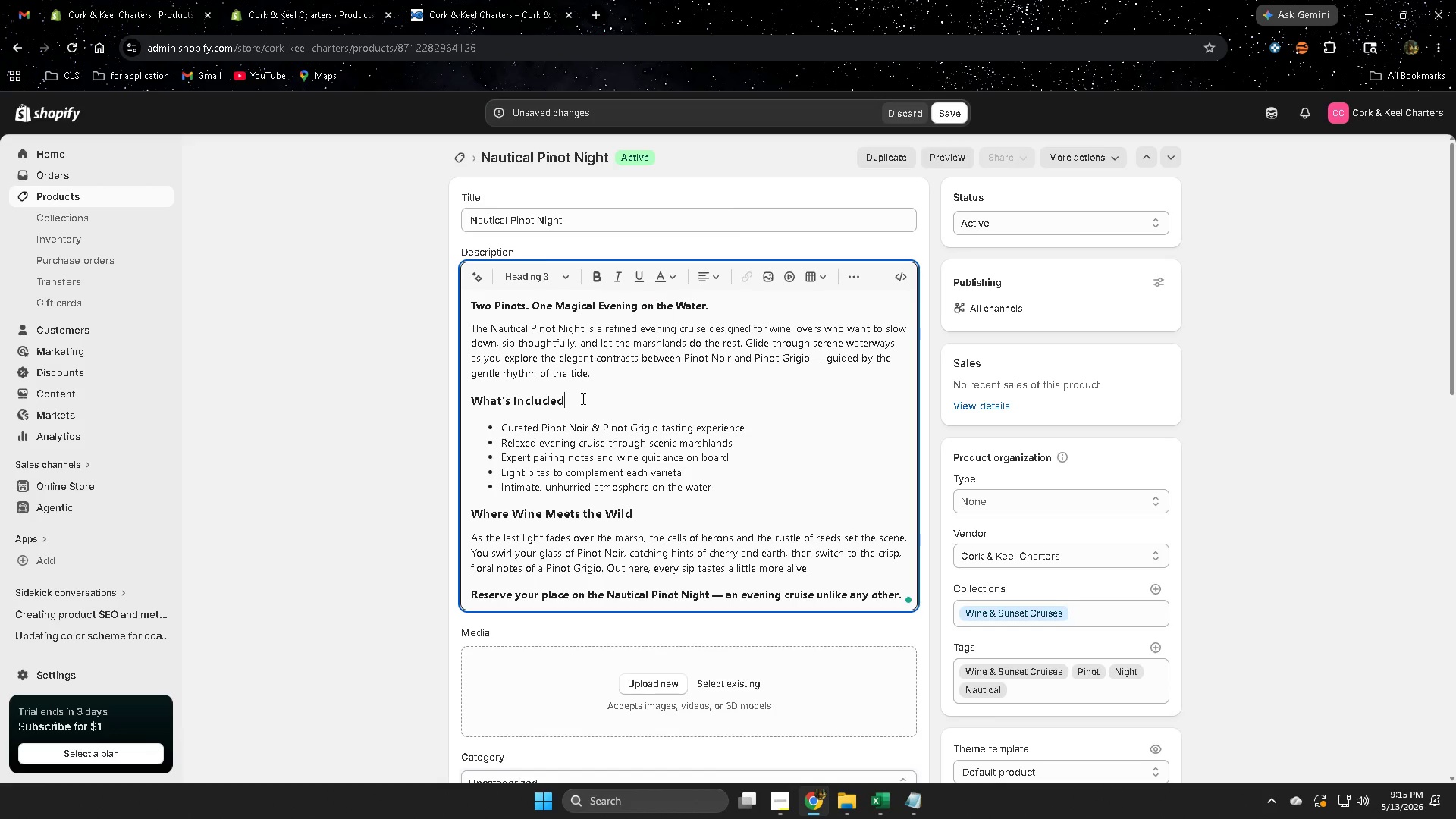 
left_click_drag(start_coordinate=[582, 398], to_coordinate=[485, 395])
 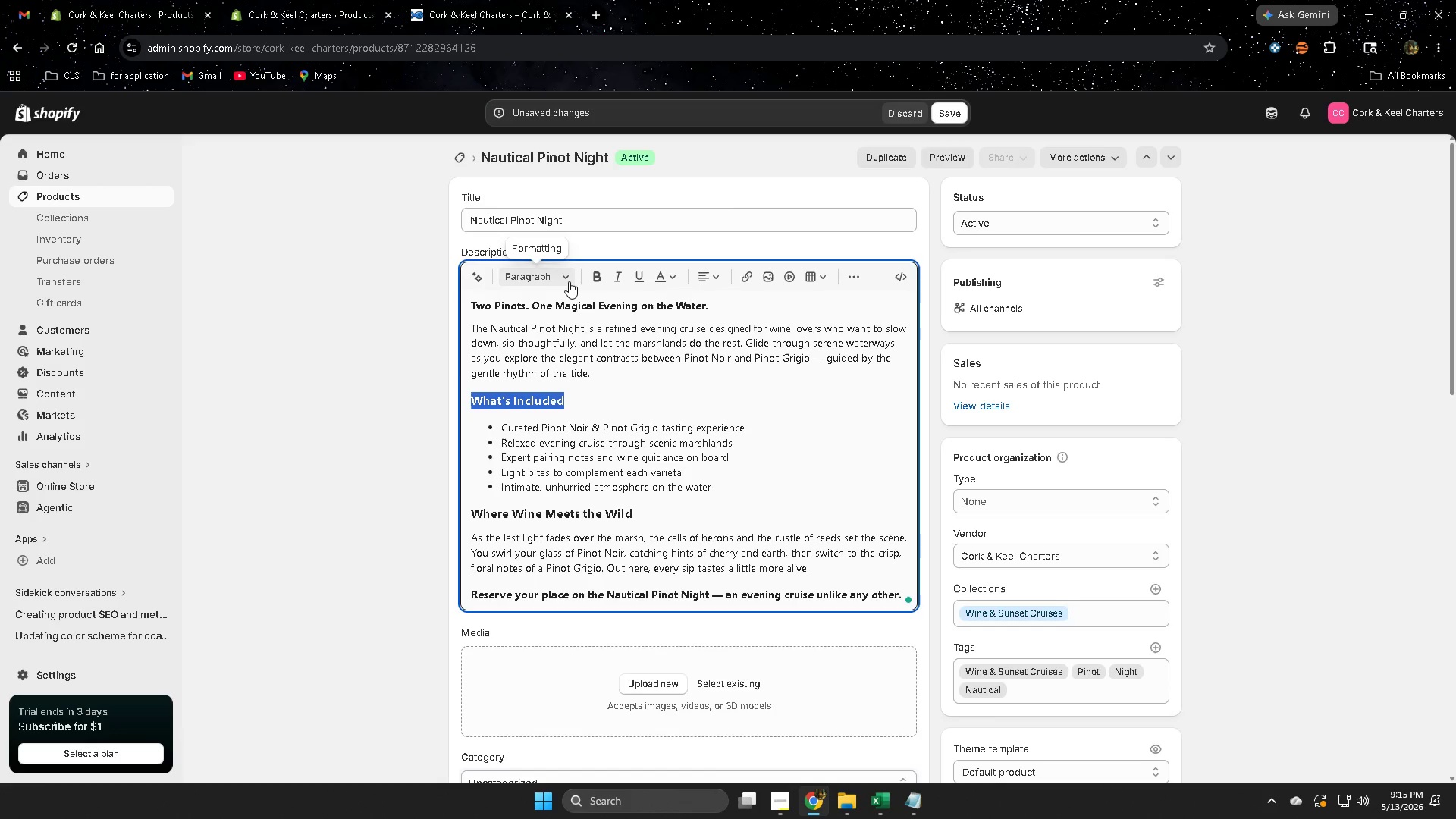 
left_click([569, 281])
 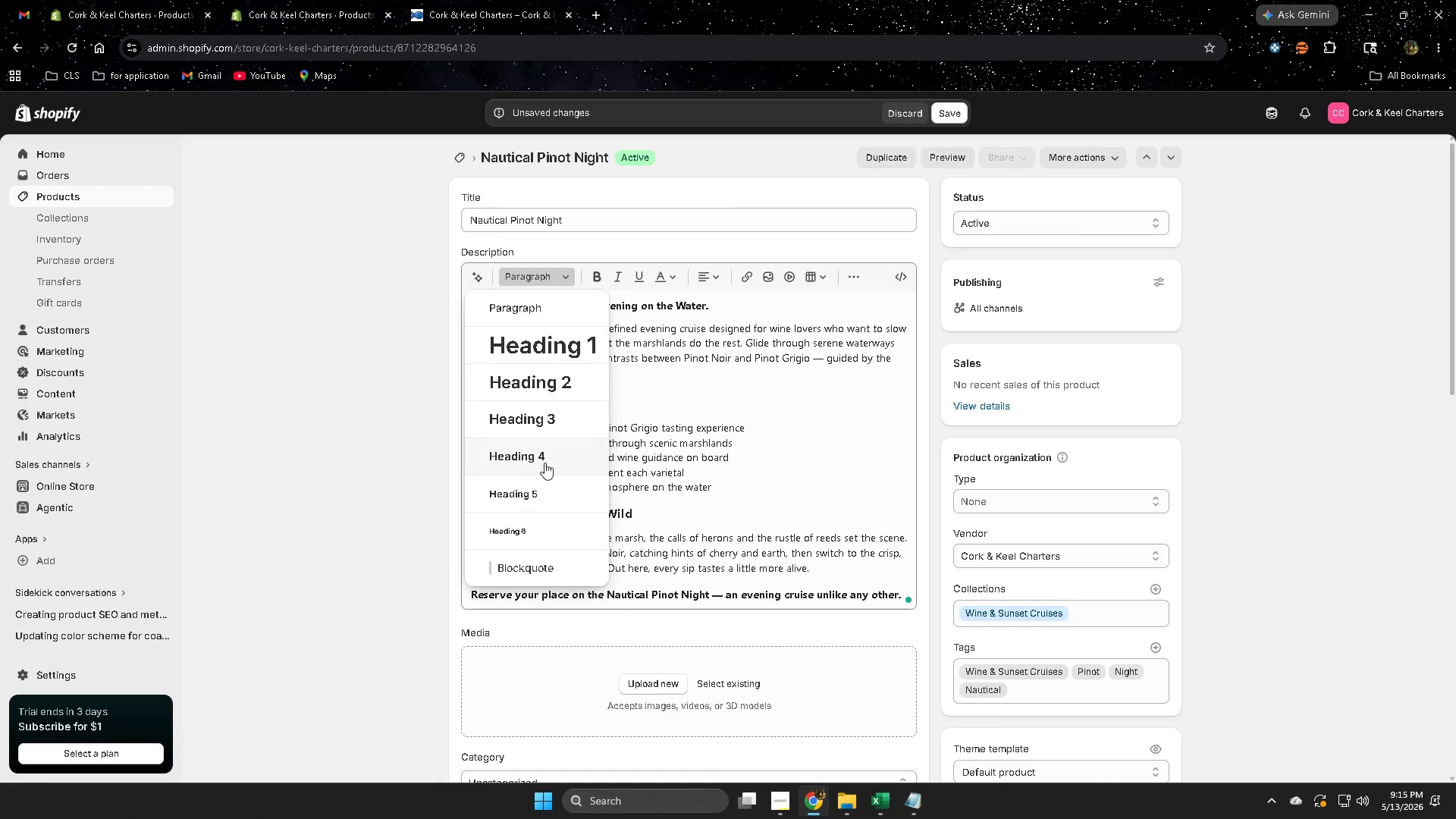 
left_click([544, 457])
 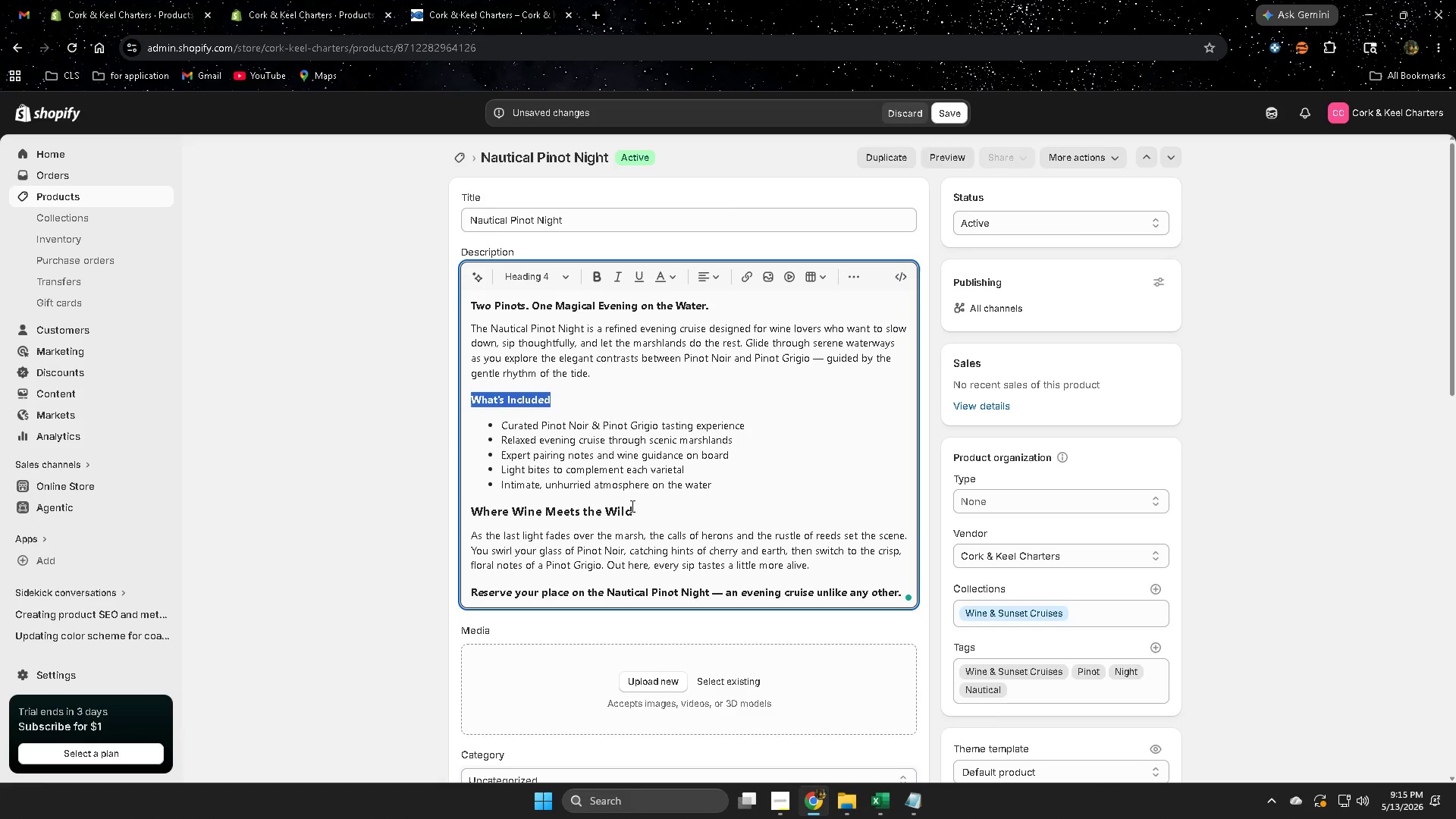 
left_click([639, 507])
 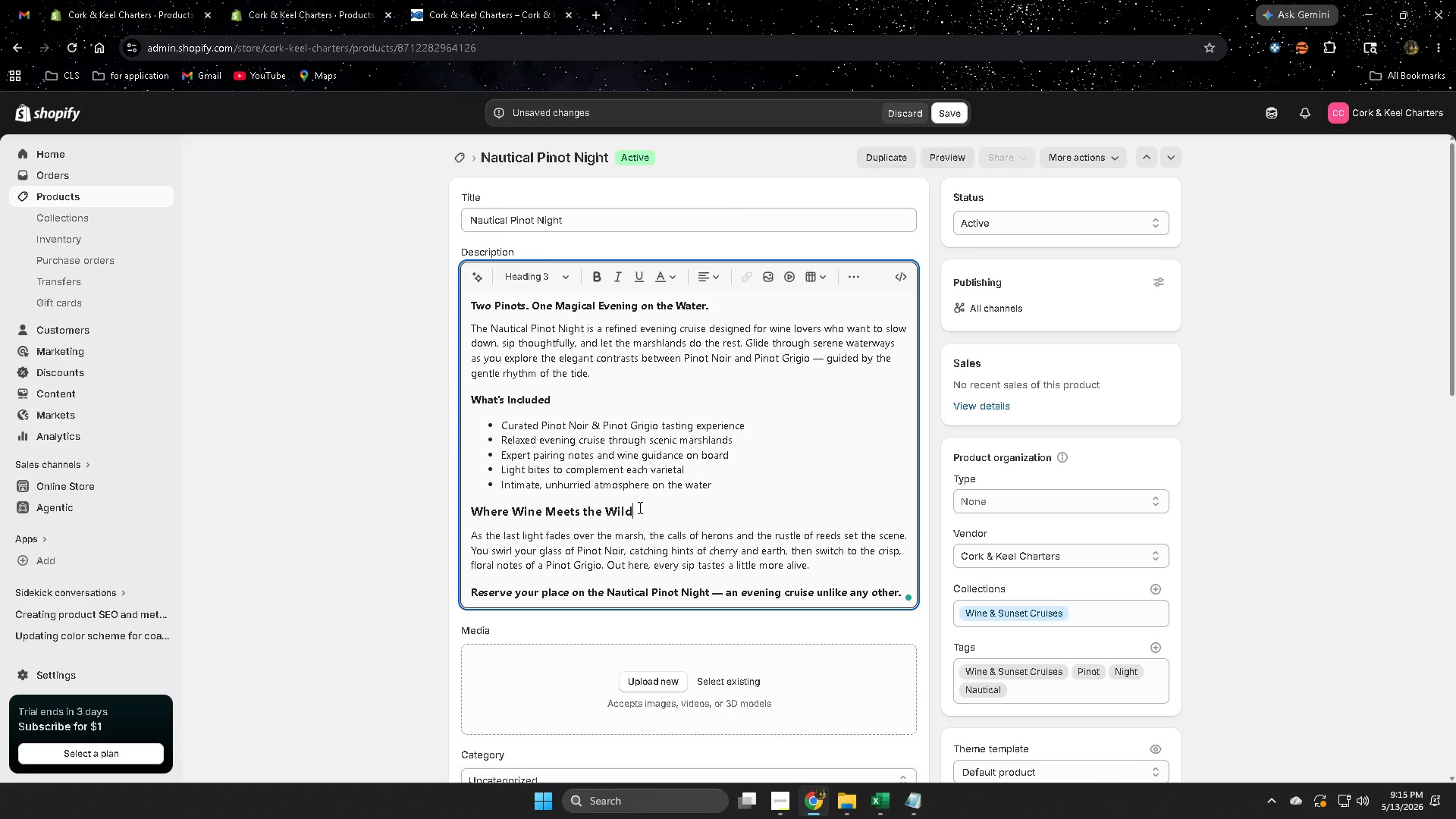 
left_click_drag(start_coordinate=[639, 507], to_coordinate=[482, 499])
 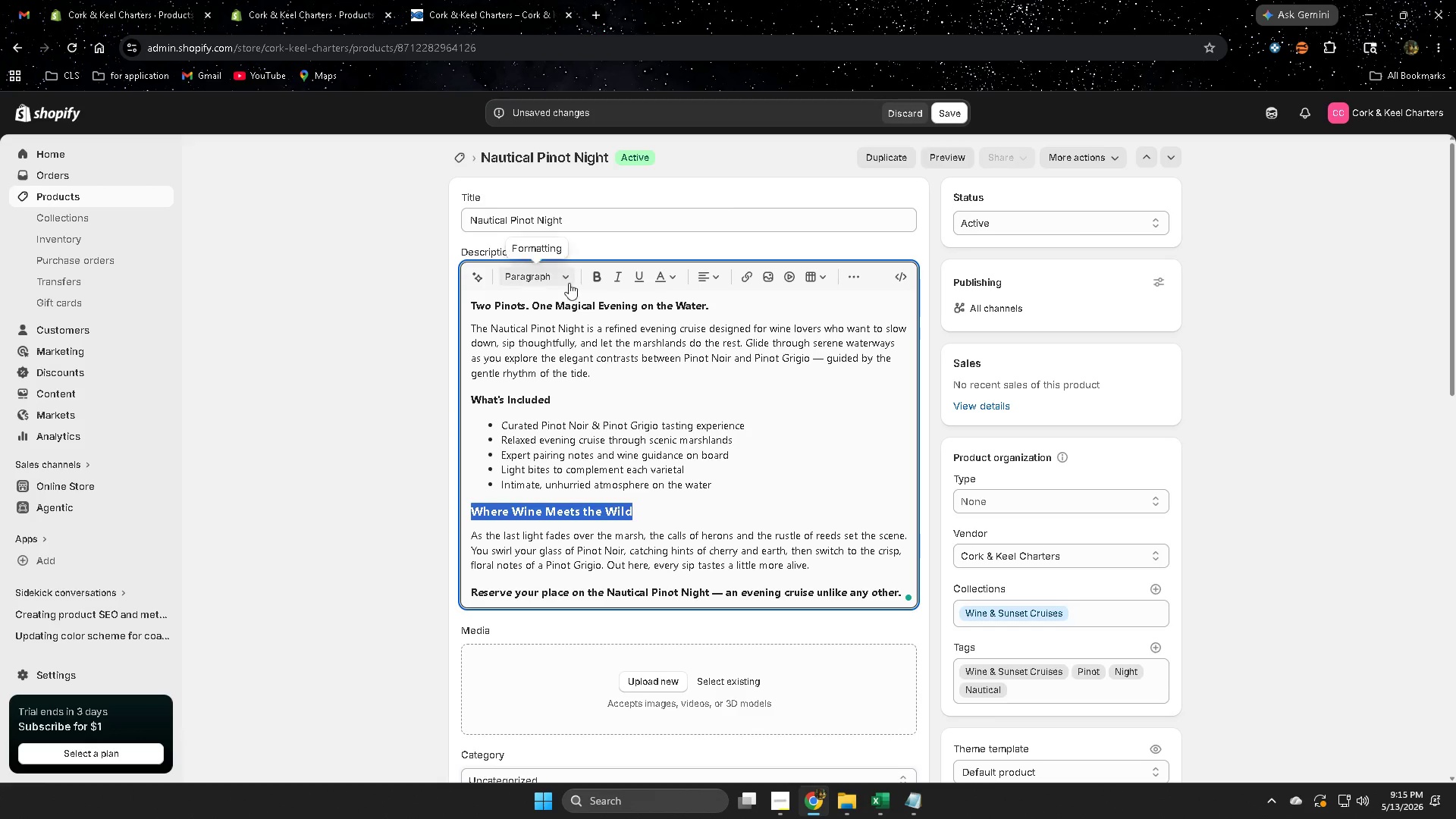 
left_click([567, 278])
 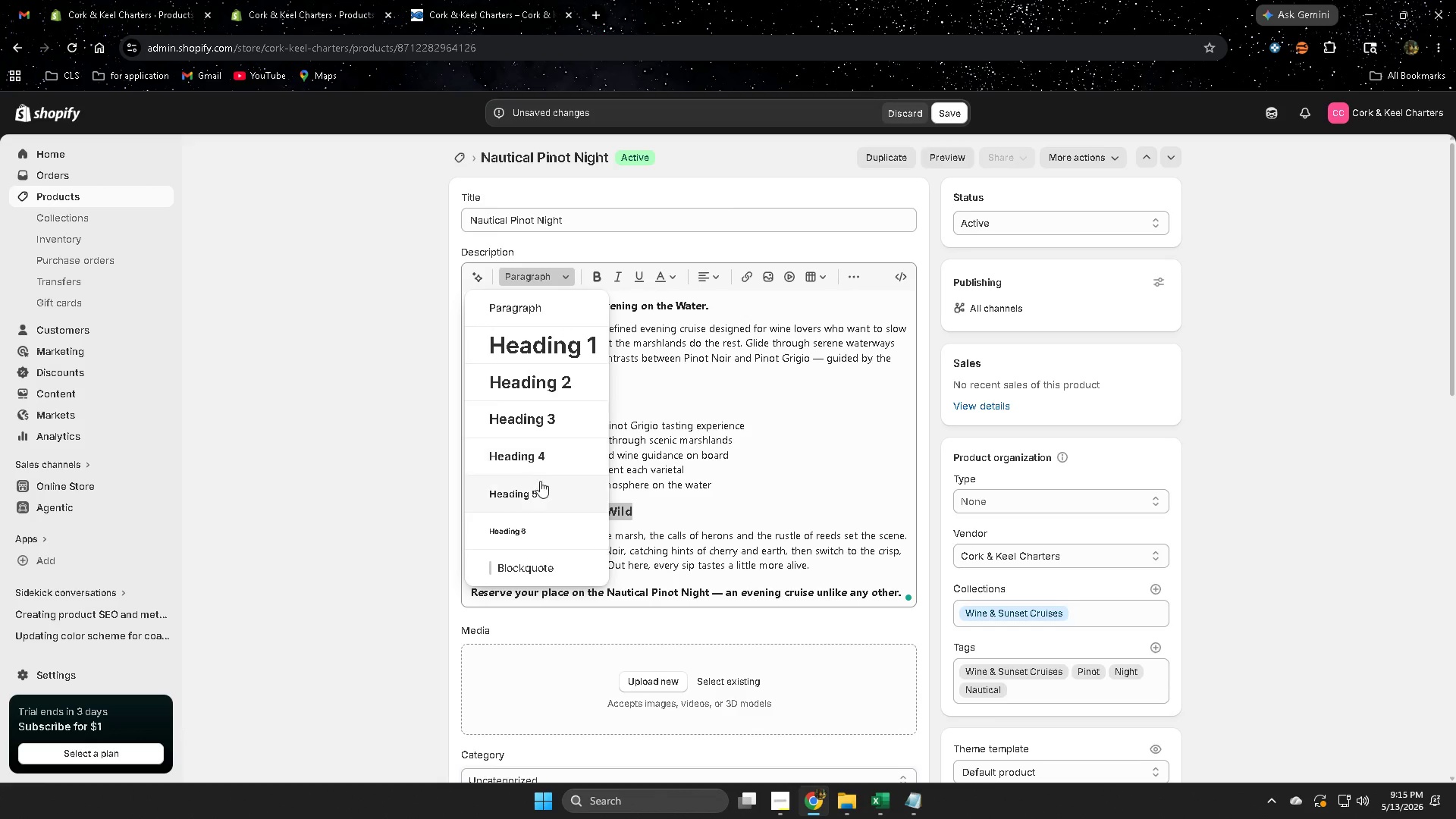 
left_click([539, 451])
 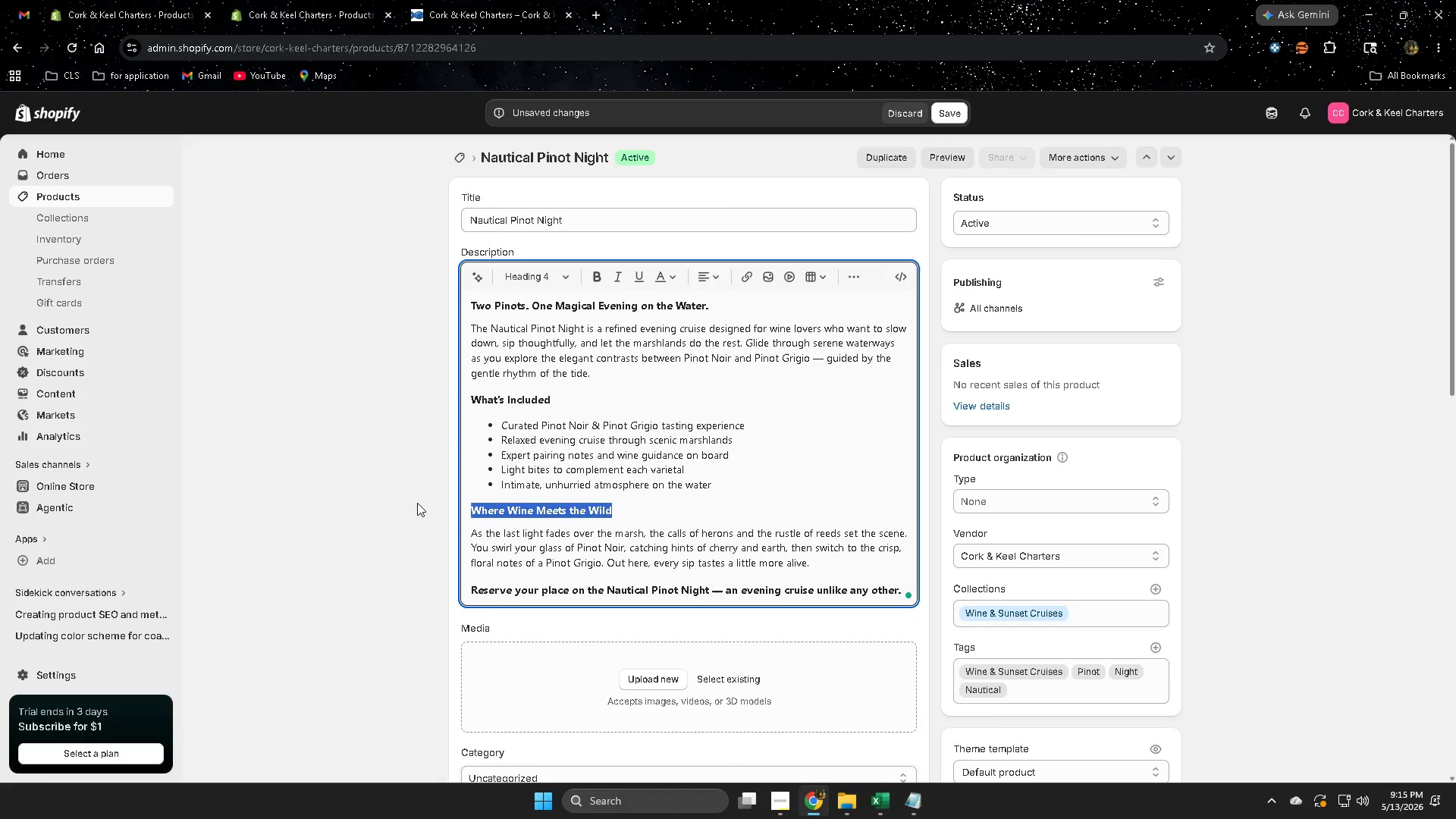 
left_click([417, 500])
 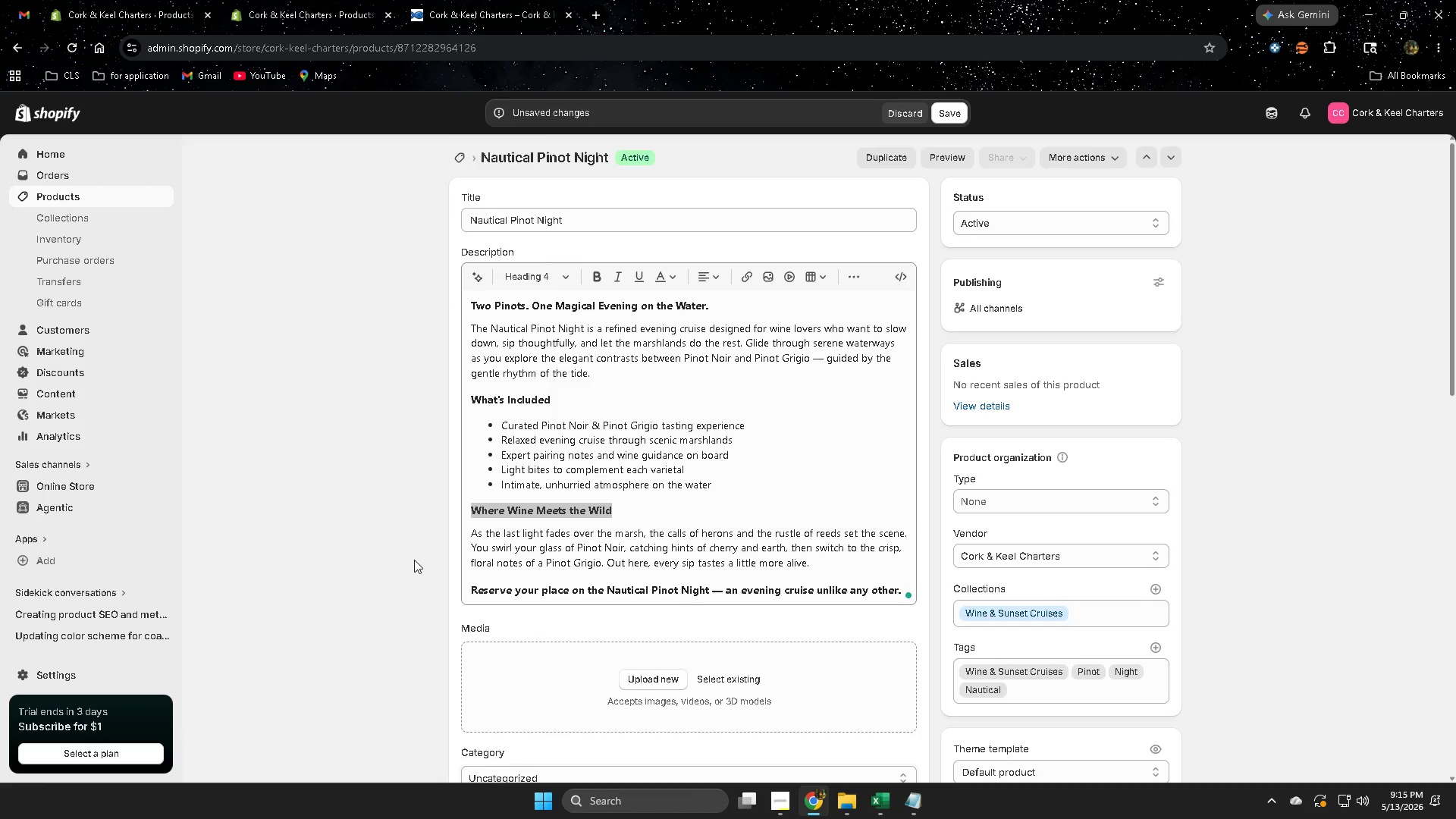 
scroll: coordinate [416, 560], scroll_direction: none, amount: 0.0
 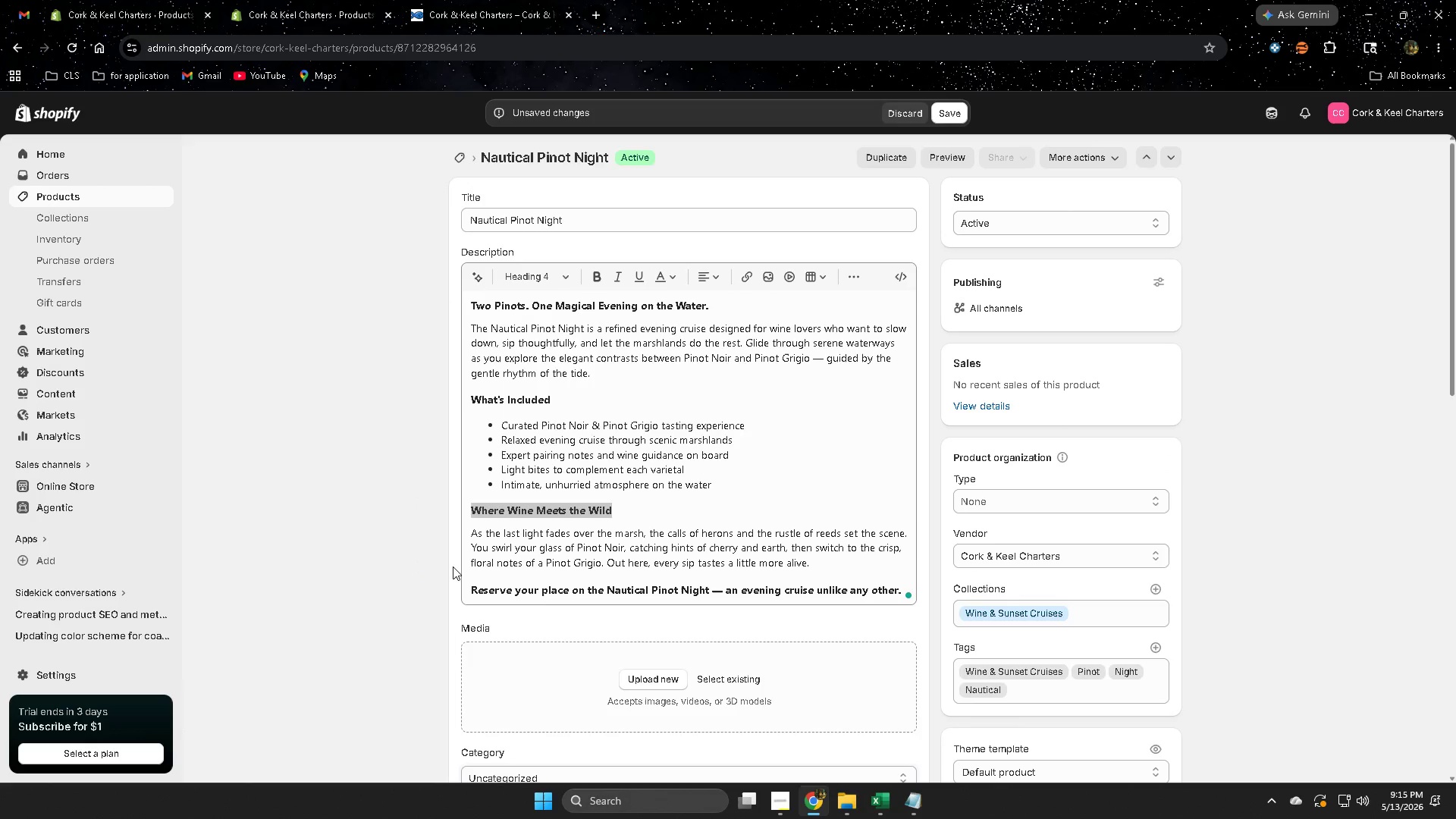 
wait(5.49)
 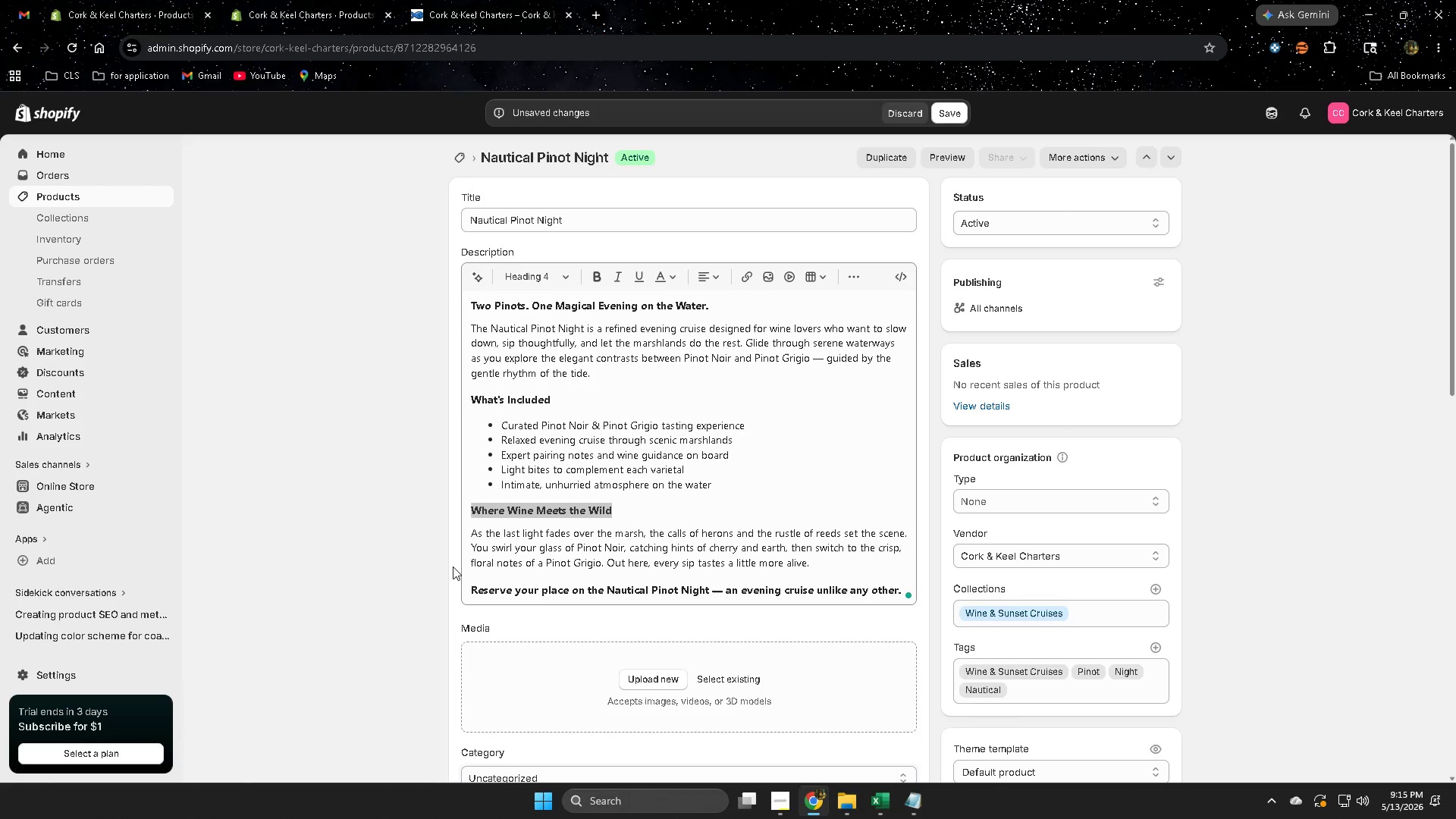 
left_click([678, 387])
 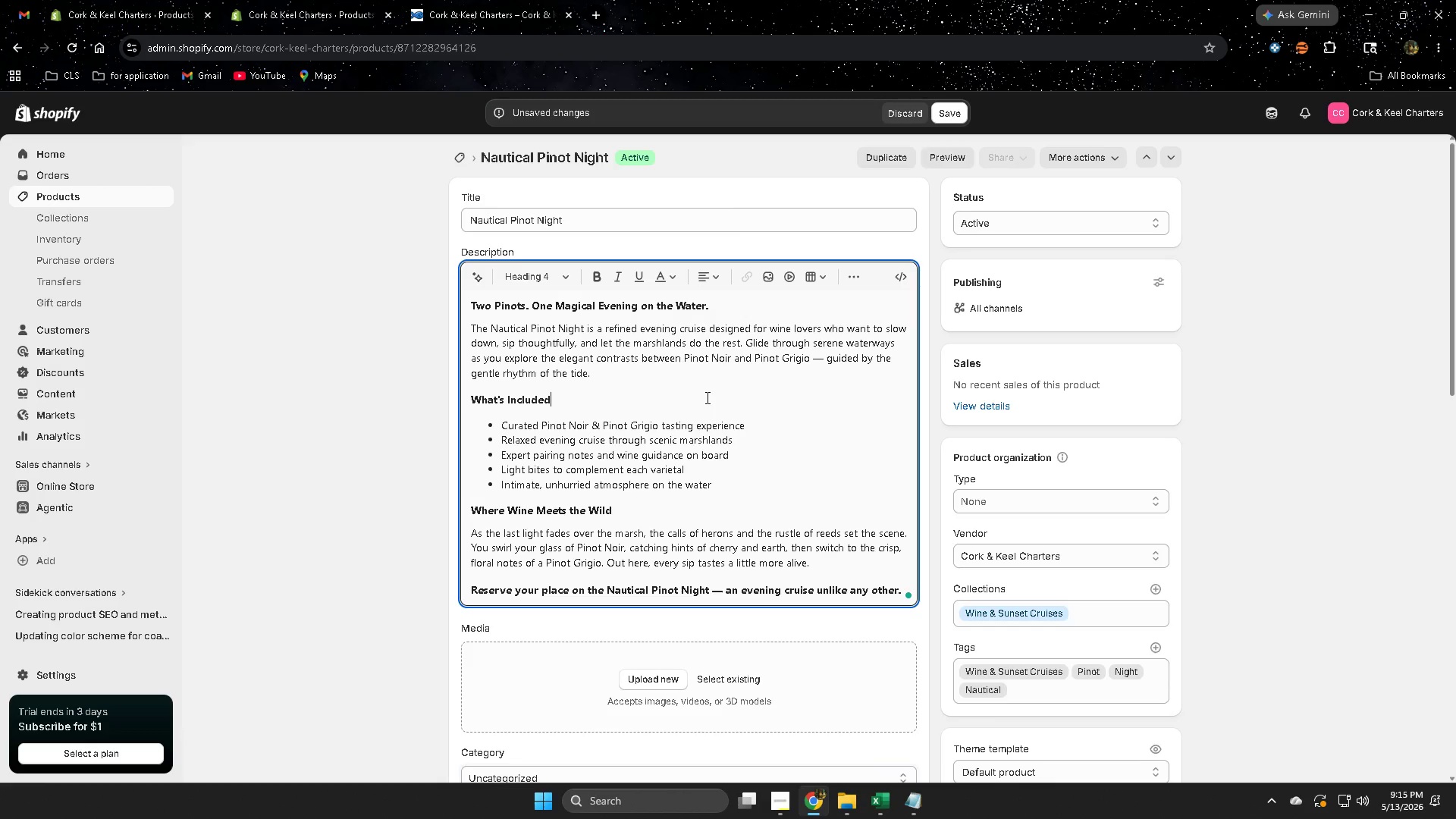 
wait(31.39)
 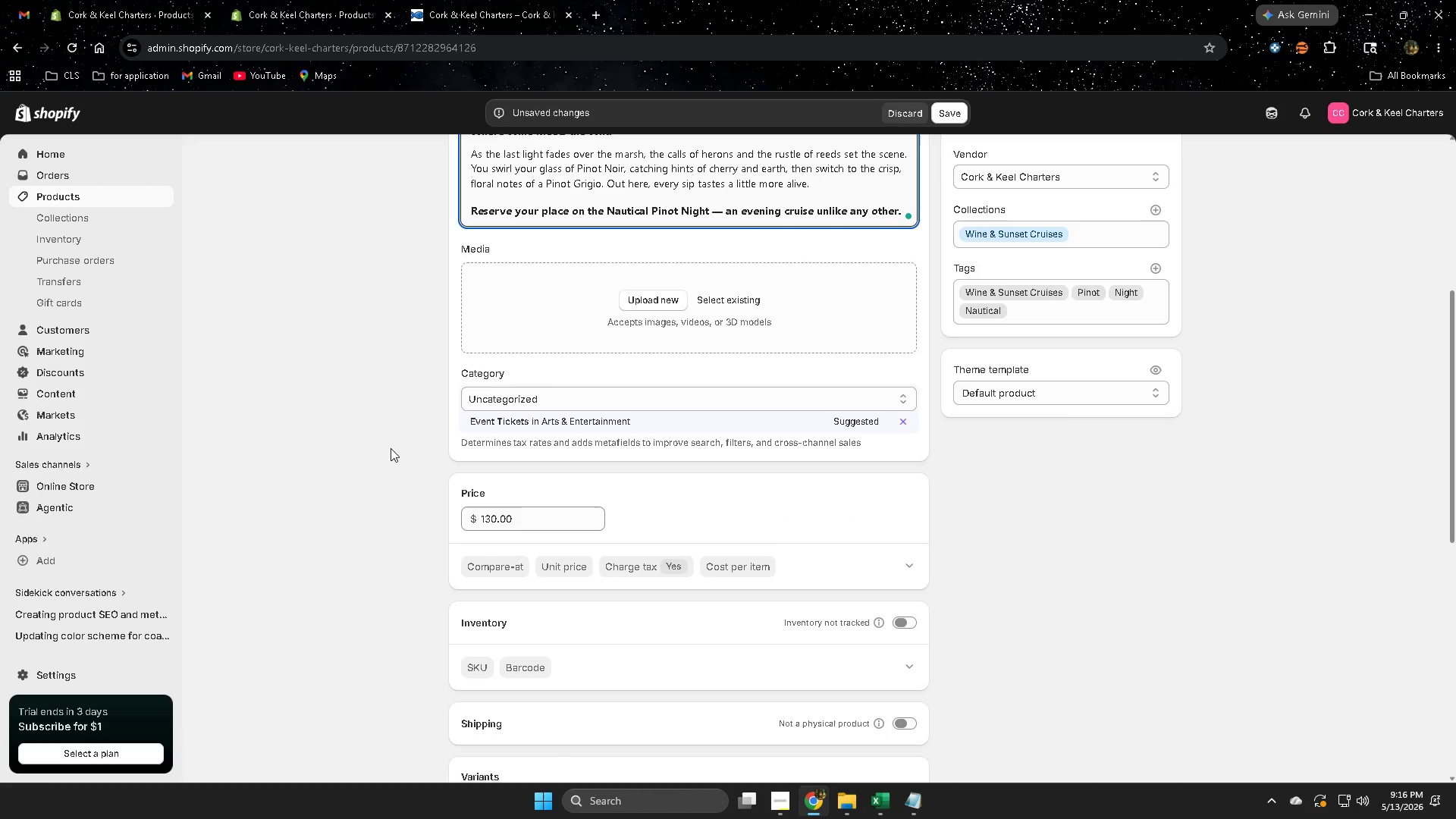 
left_click([381, 445])
 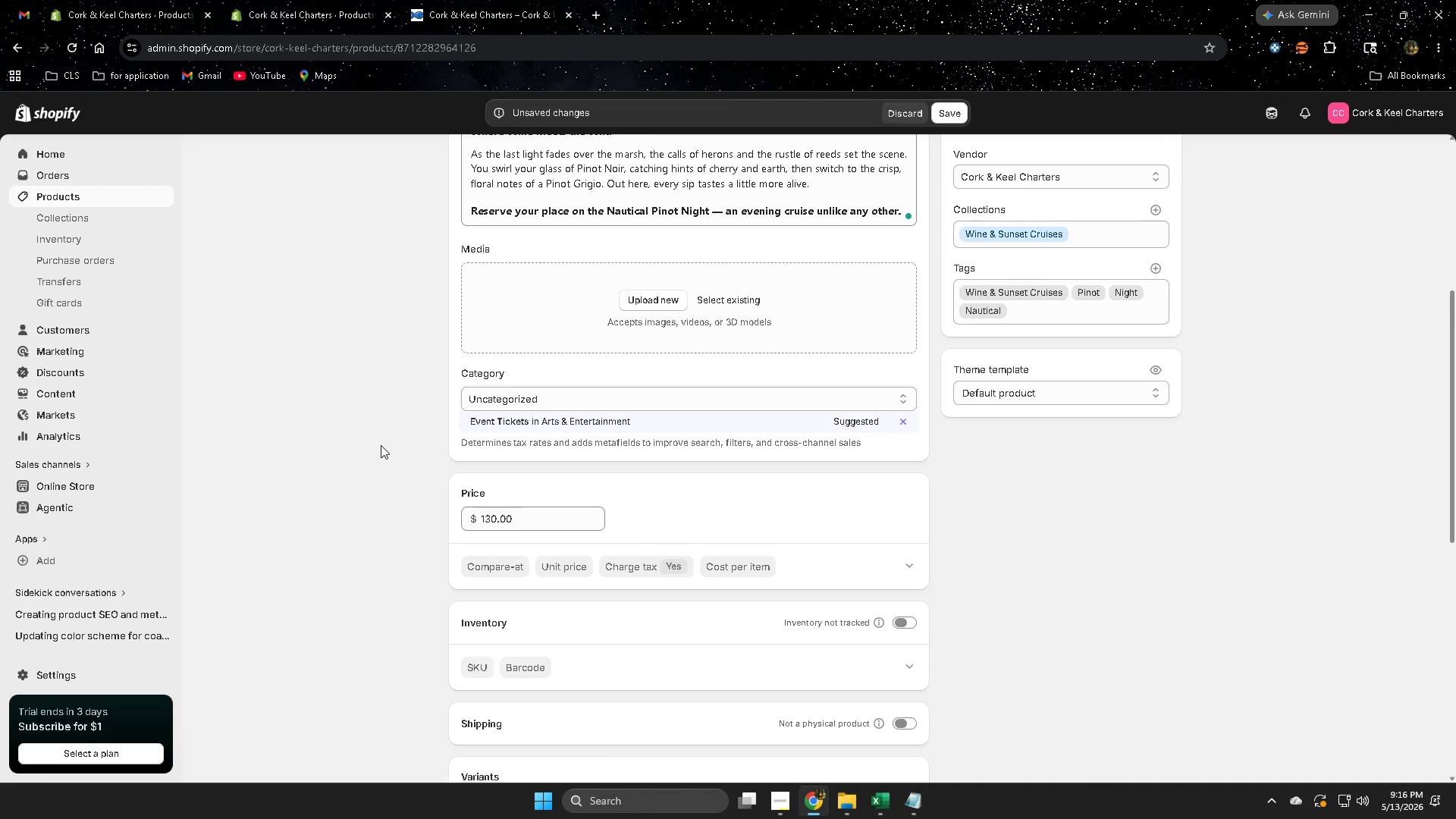 
scroll: coordinate [381, 444], scroll_direction: down, amount: 15.0
 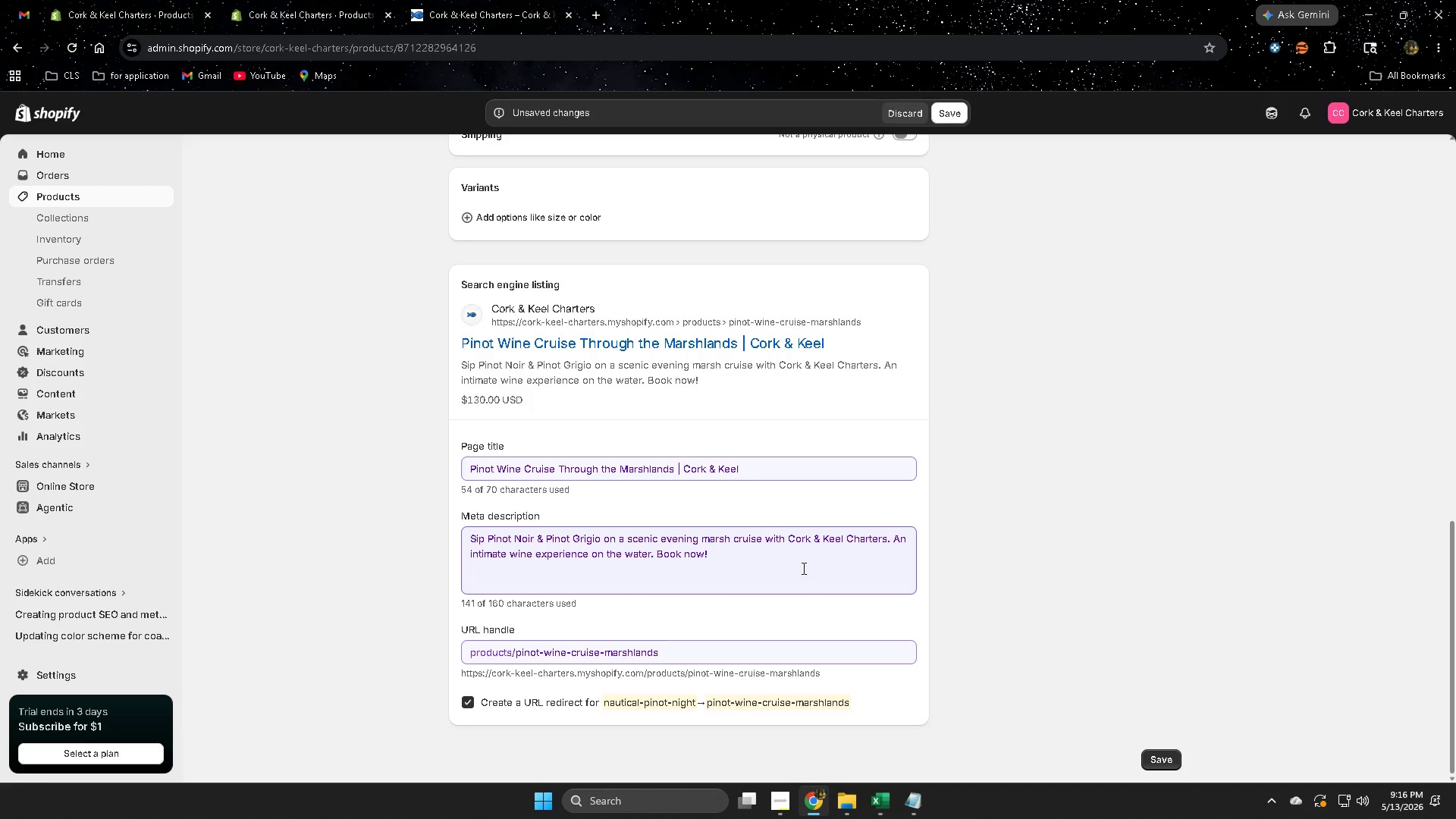 
left_click([802, 560])
 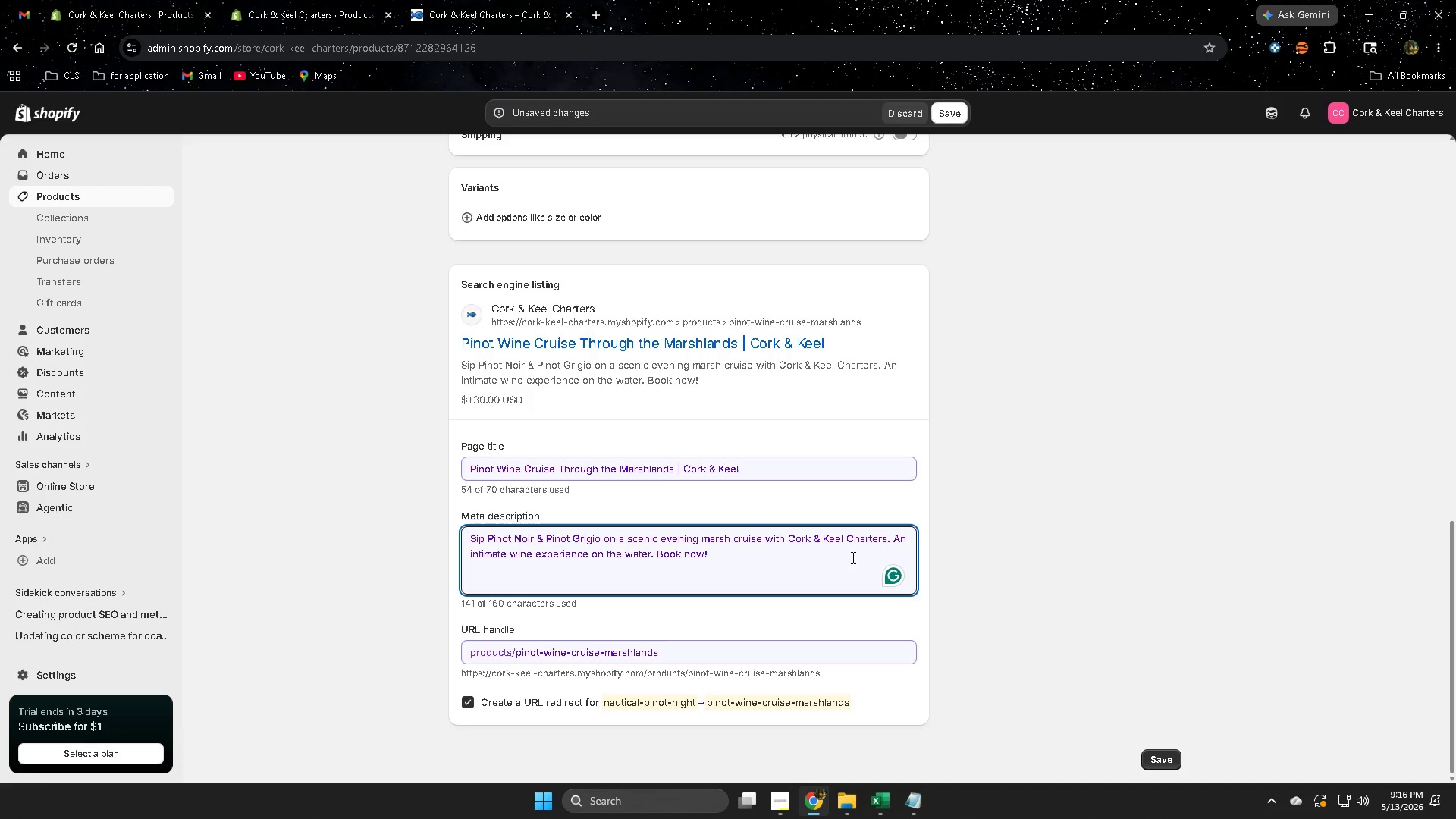 
left_click([1142, 579])
 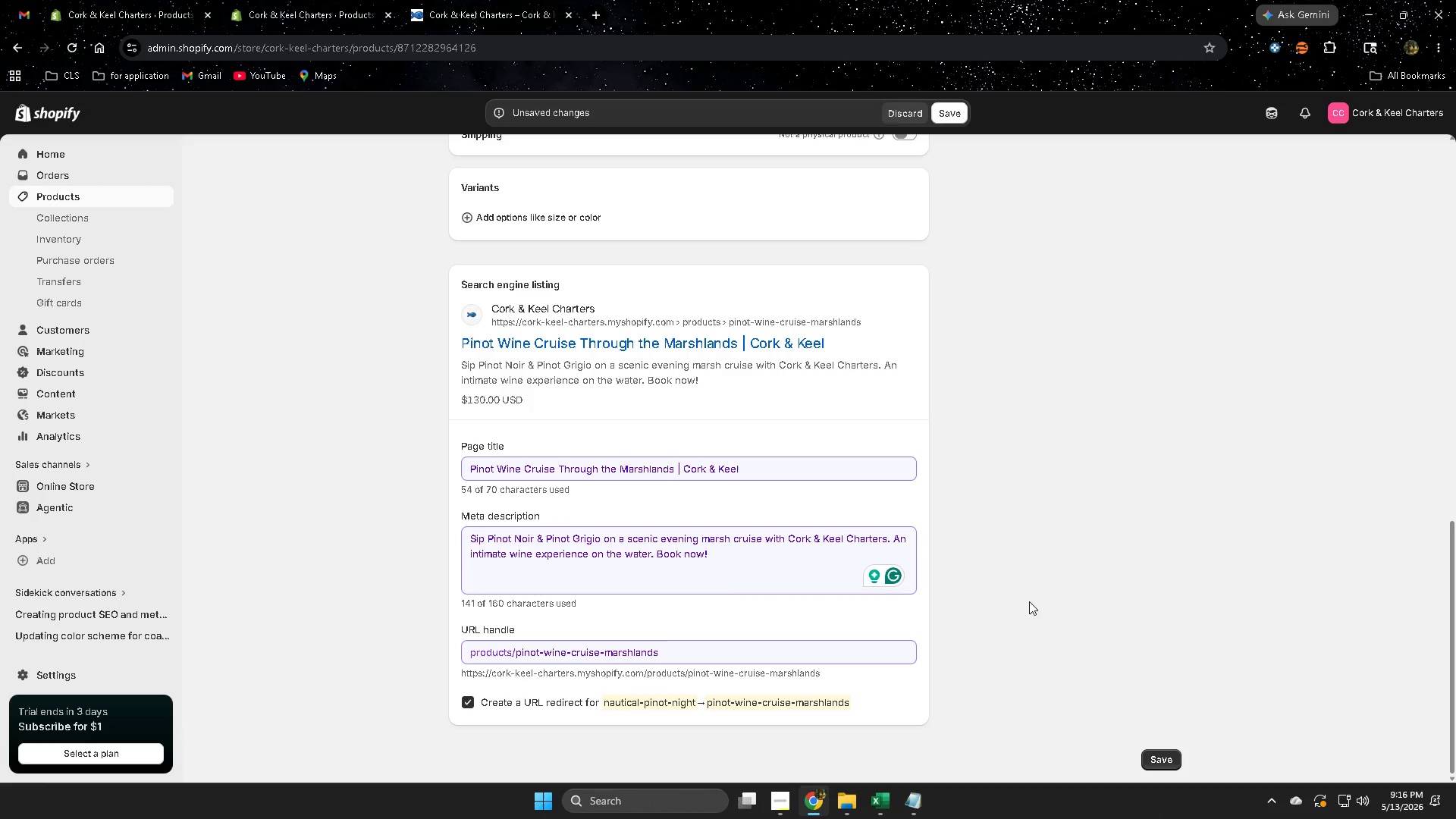 
left_click([1147, 609])
 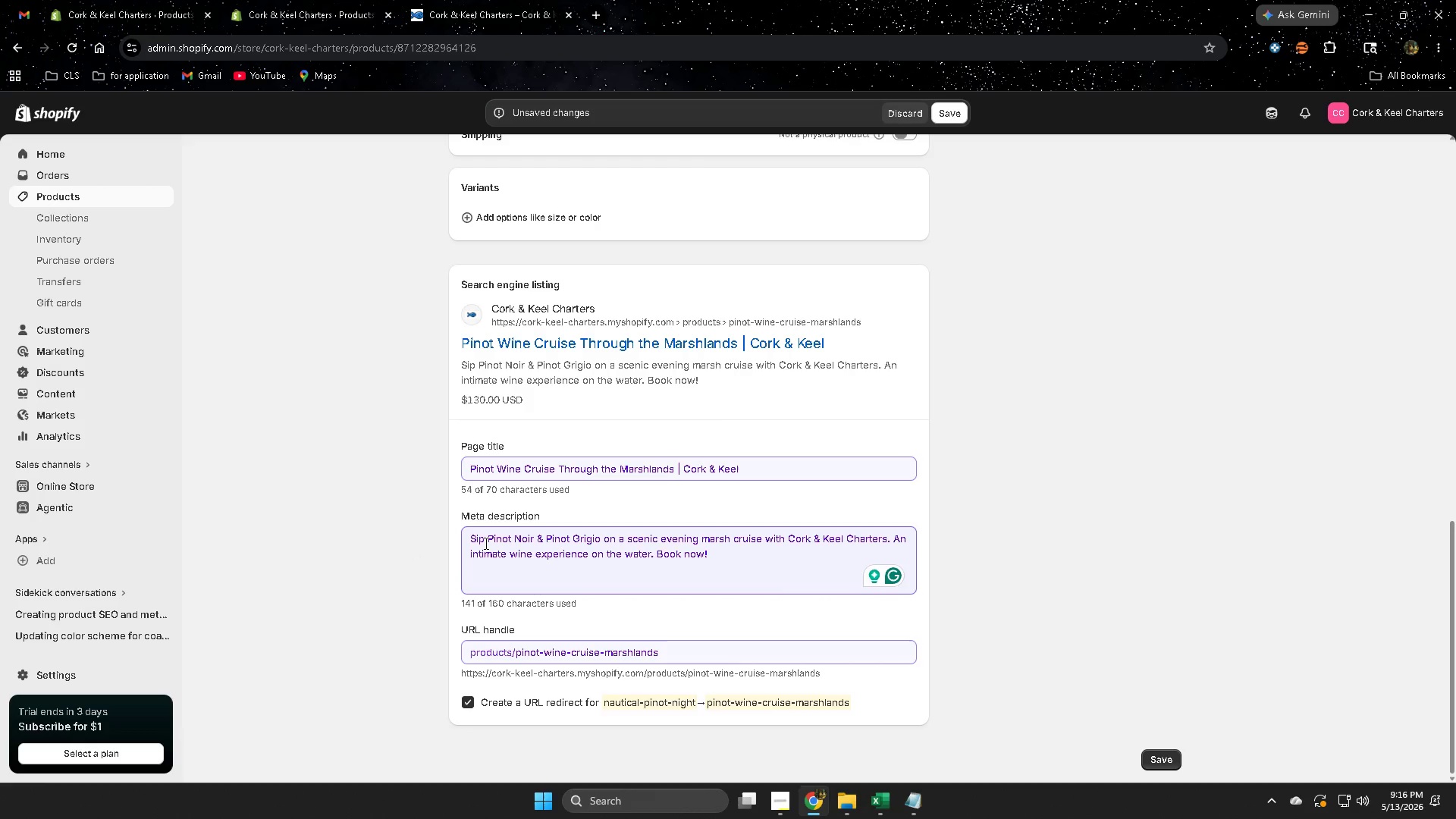 
scroll: coordinate [549, 536], scroll_direction: up, amount: 15.0
 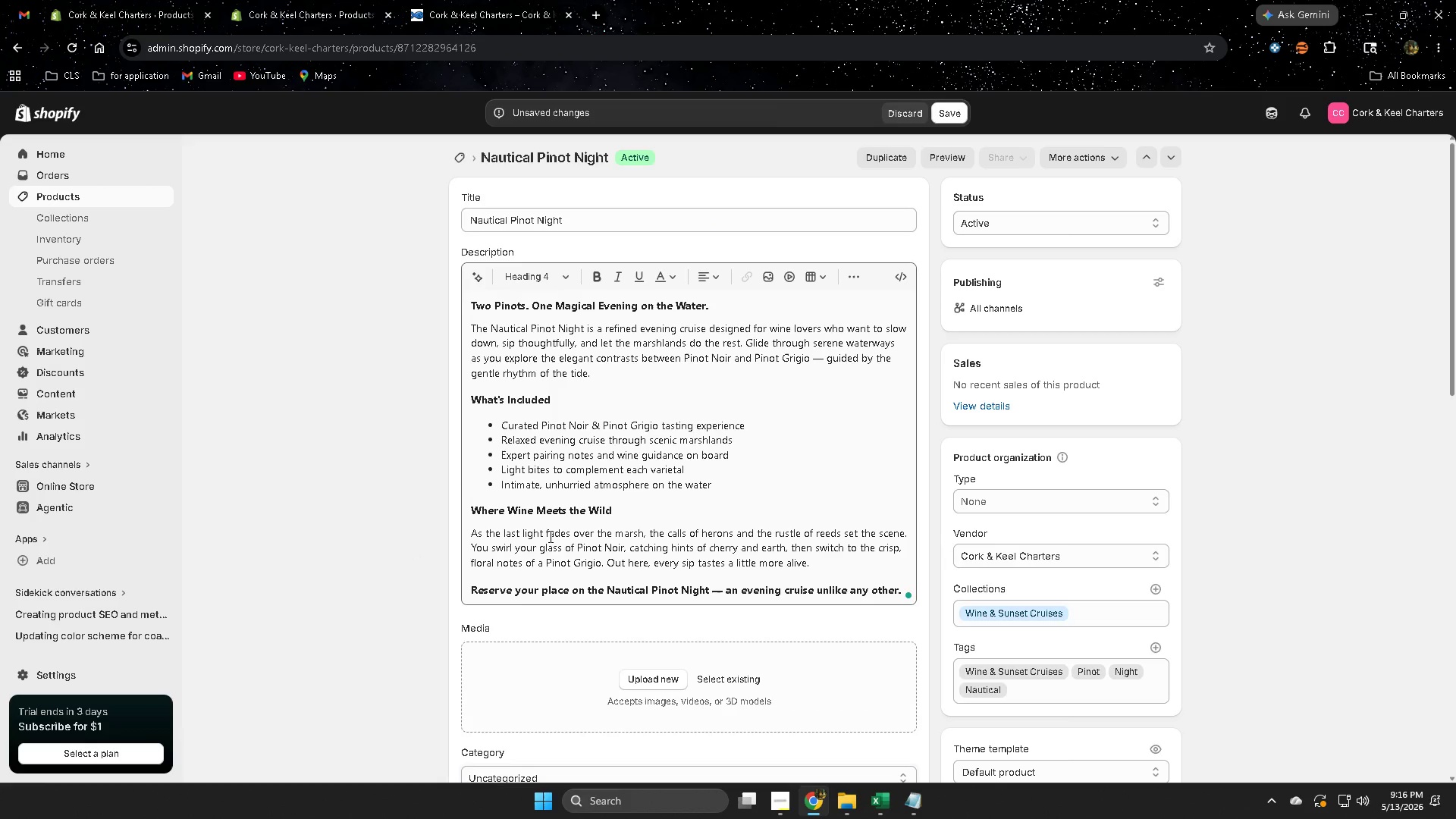 
scroll: coordinate [542, 537], scroll_direction: down, amount: 12.0
 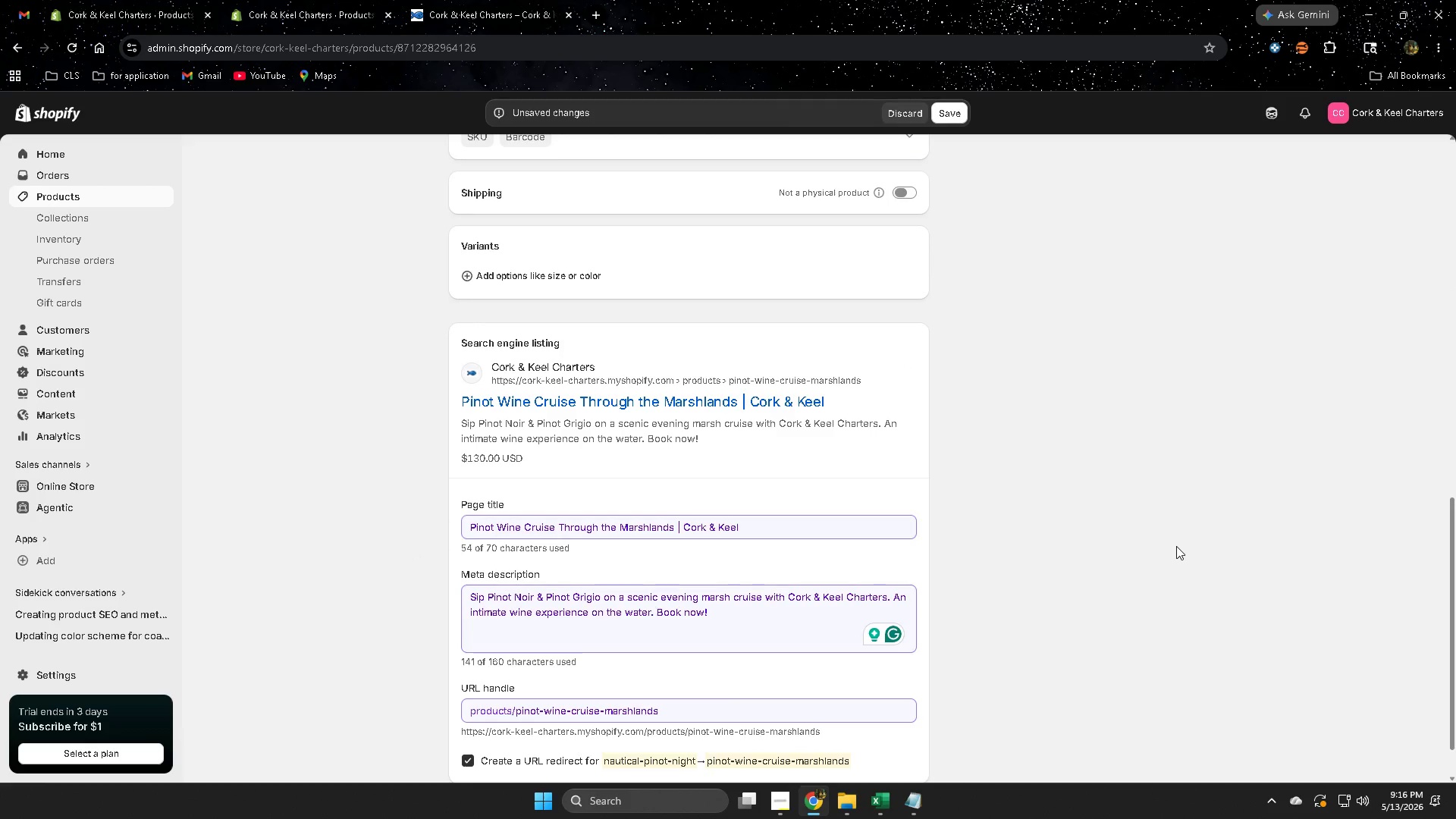 
scroll: coordinate [1041, 574], scroll_direction: up, amount: 12.0
 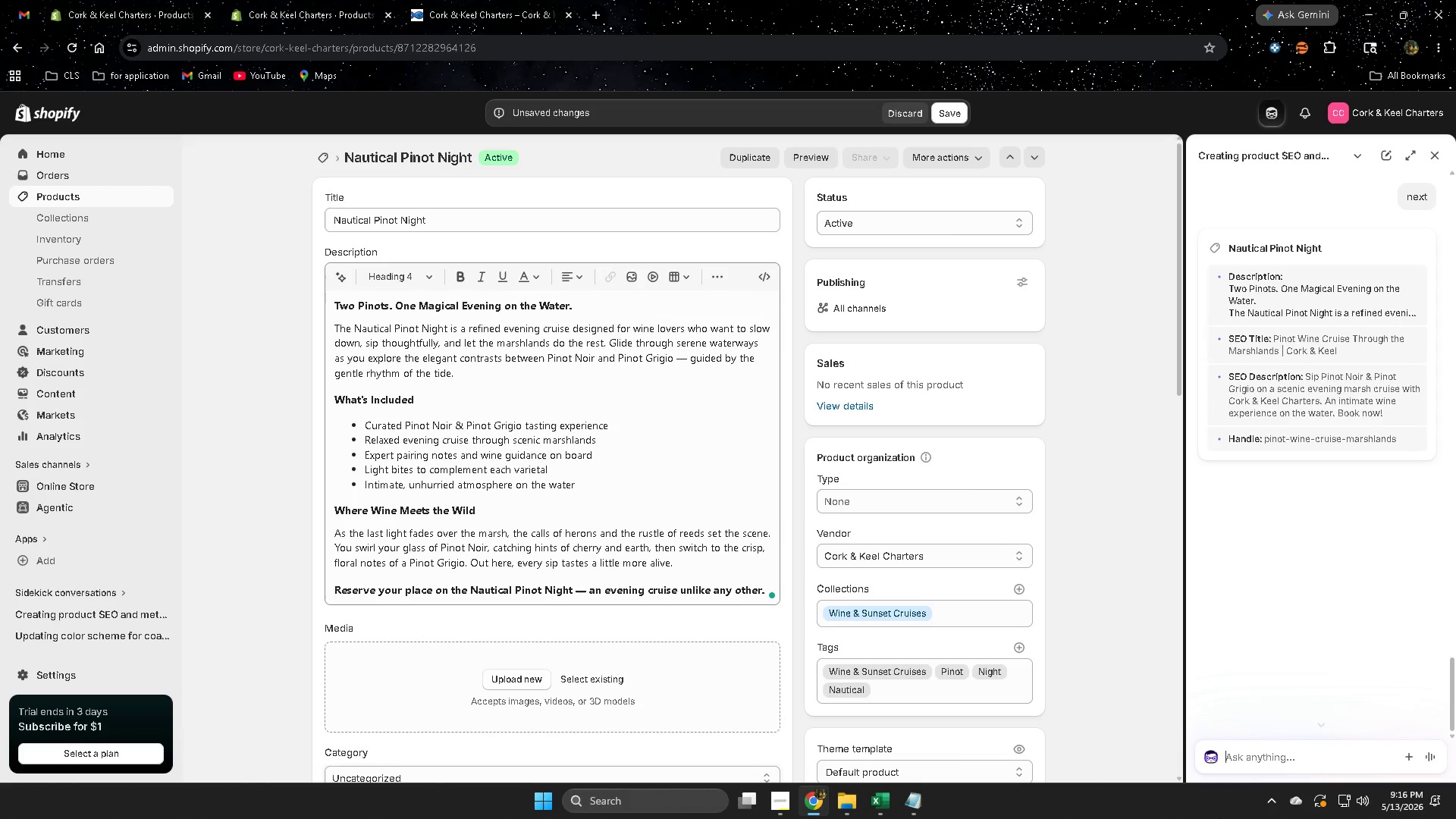 
left_click([1251, 765])
 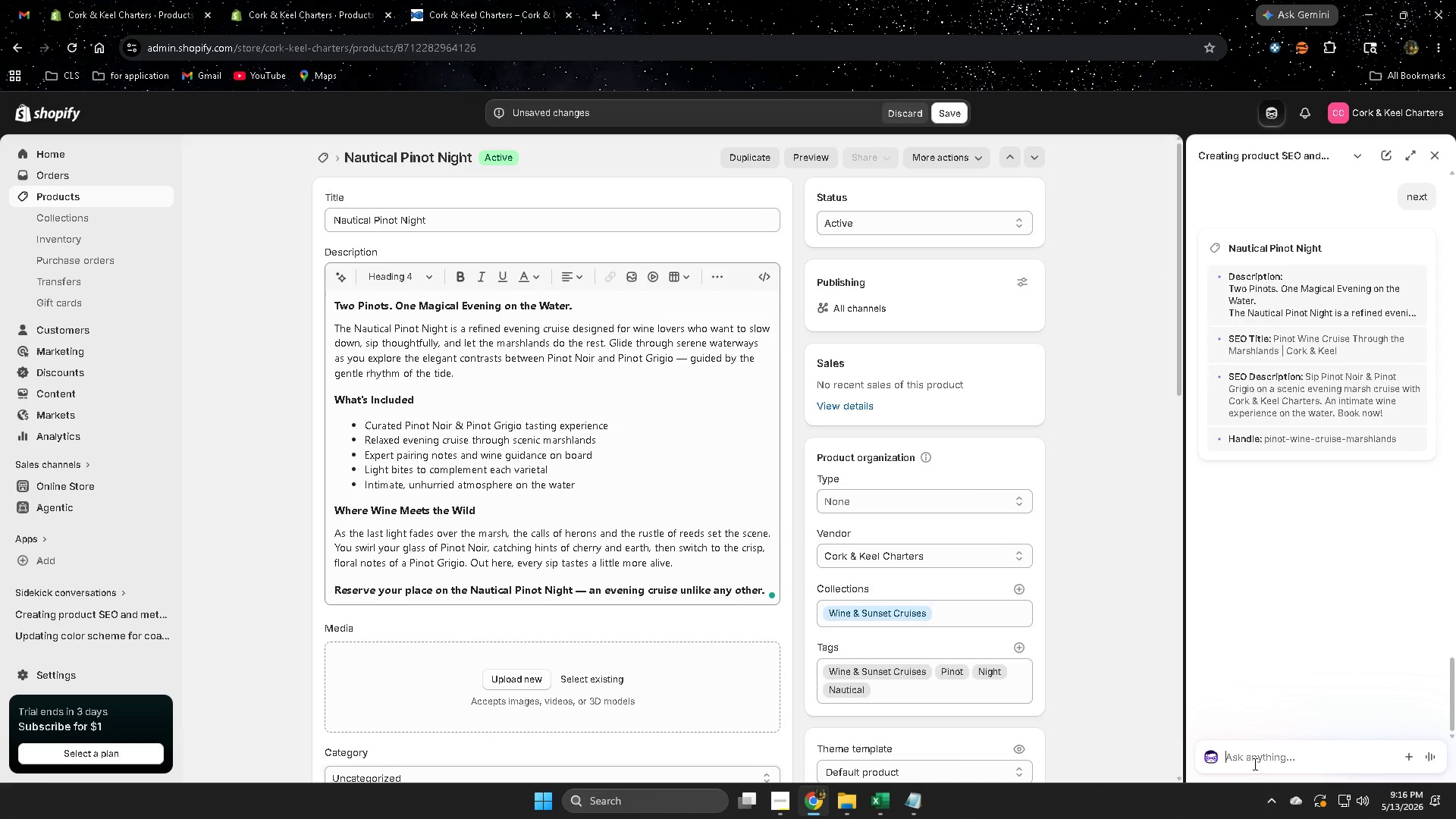 
type(ina)
key(Backspace)
key(Backspace)
type(mage alt text)
 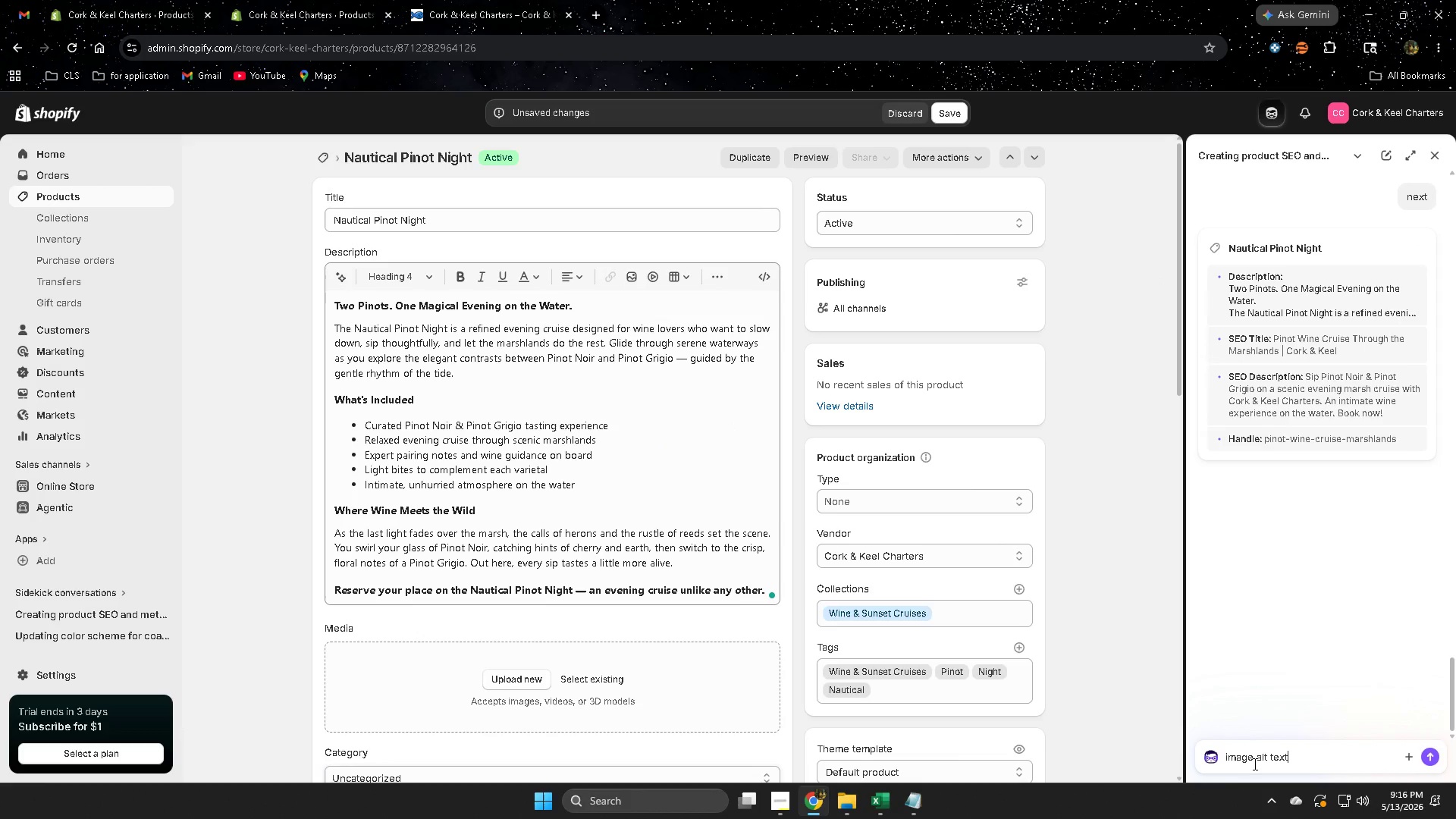 
key(Enter)
 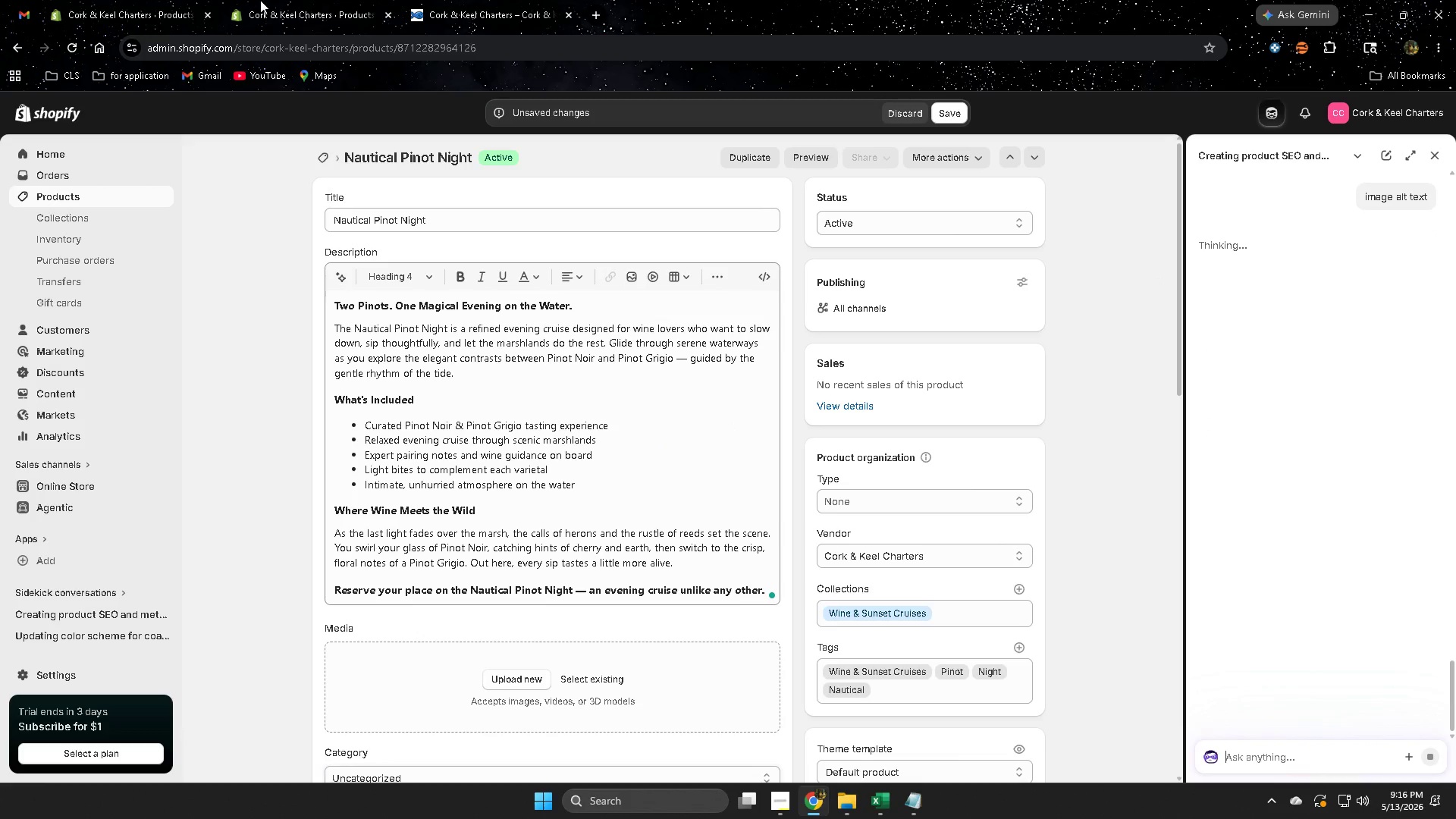 
double_click([116, 0])
 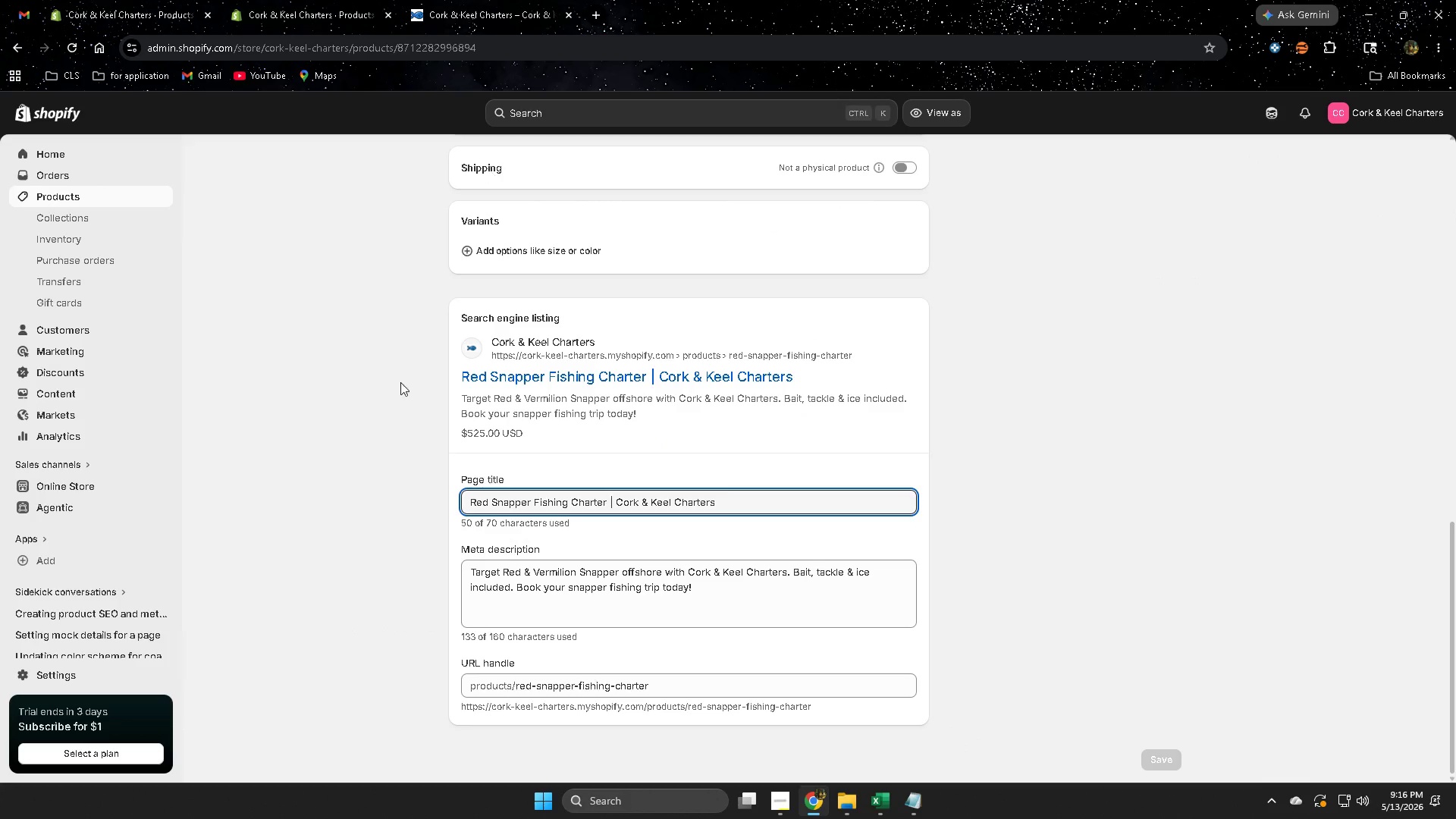 
left_click([391, 523])
 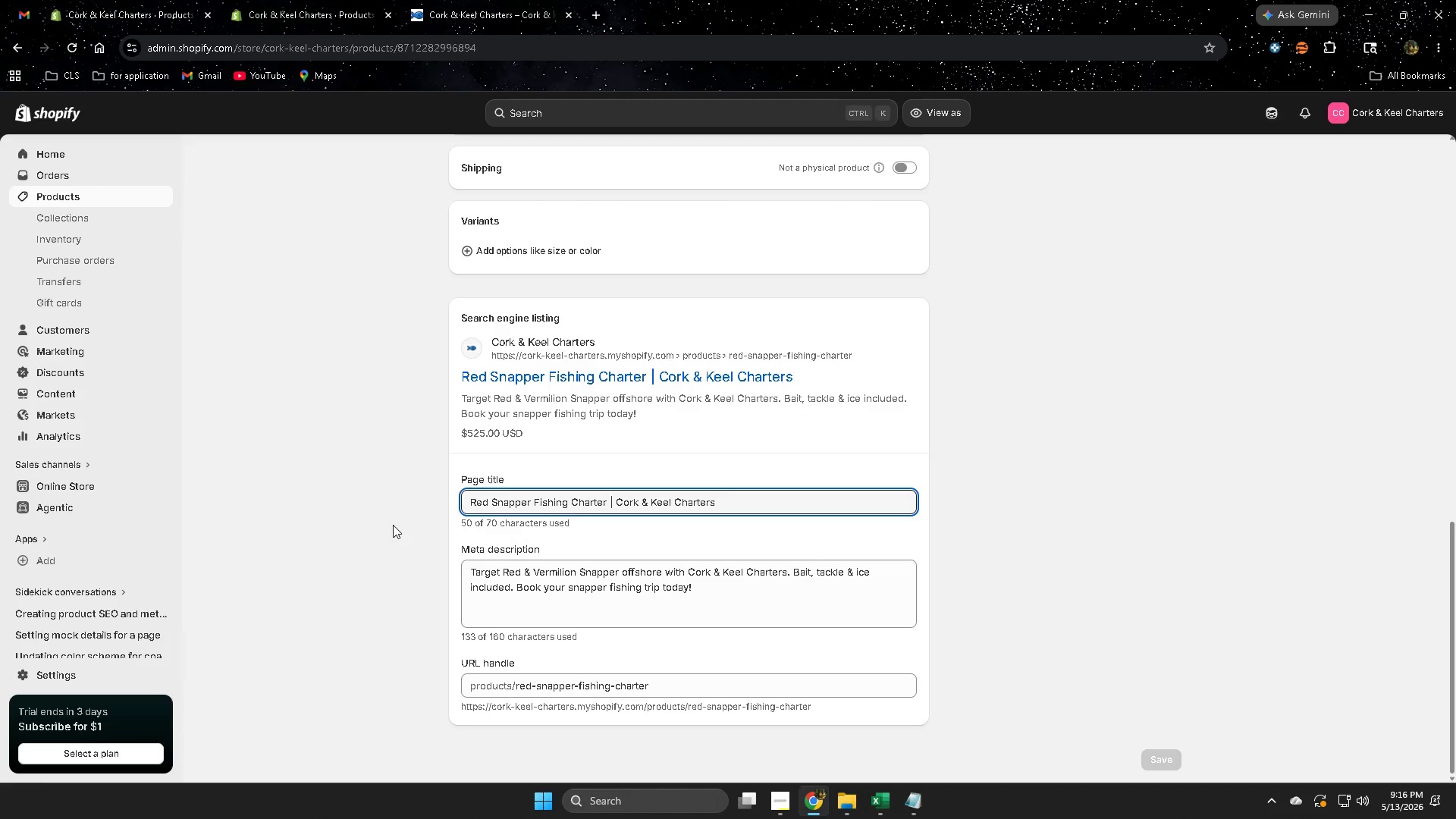 
wait(11.64)
 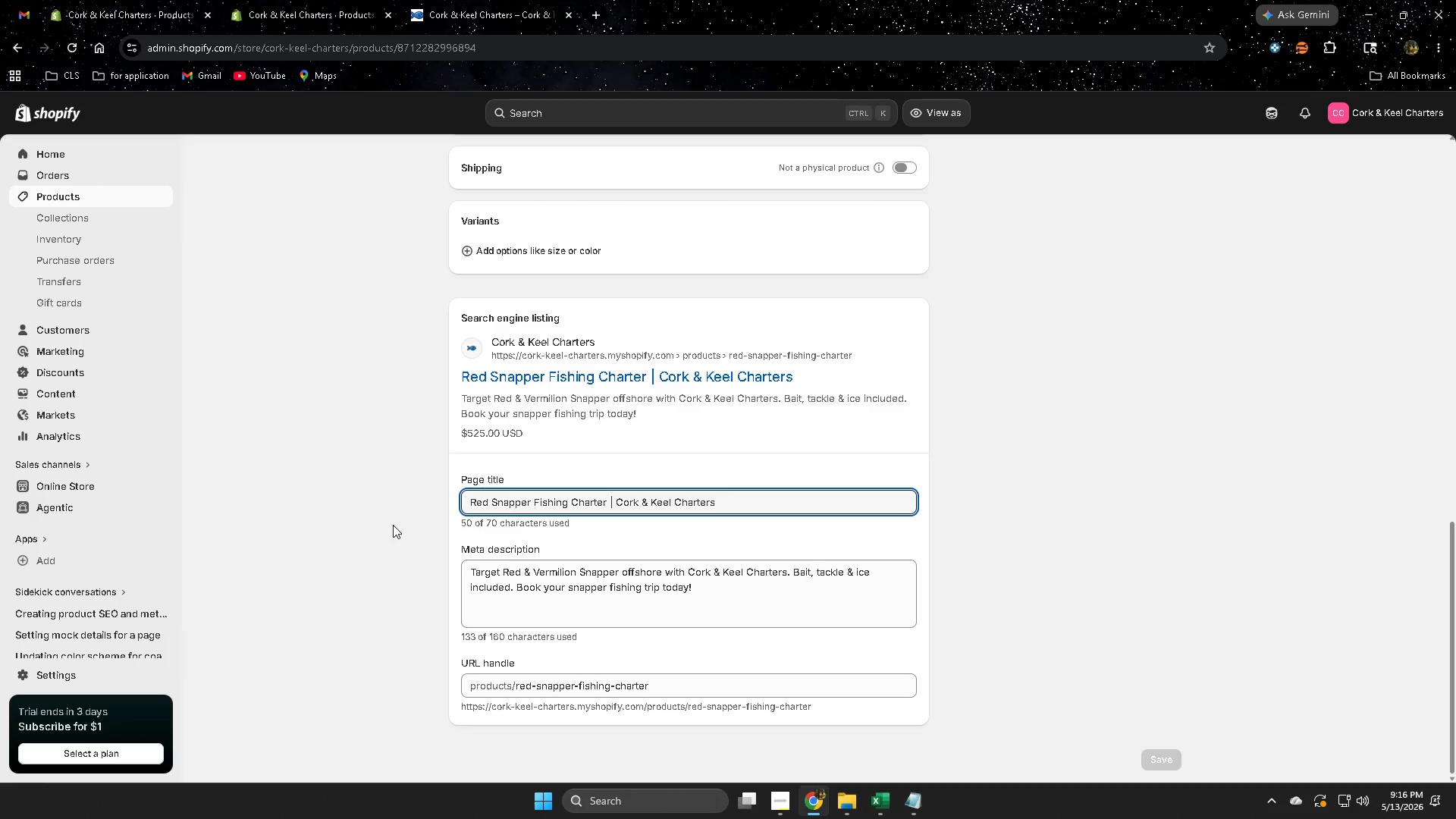 
scroll: coordinate [950, 507], scroll_direction: up, amount: 11.0
 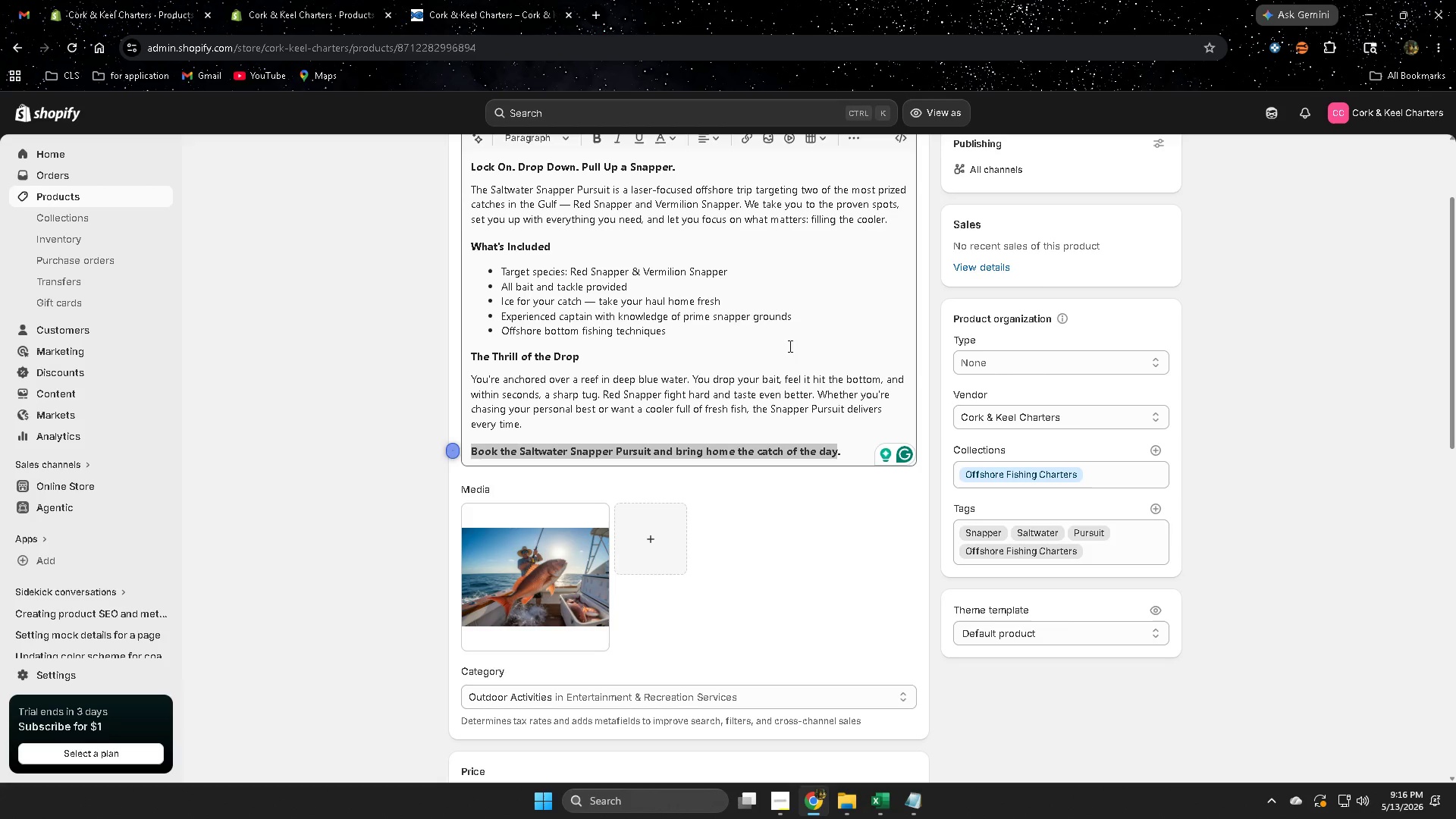 
left_click([822, 283])
 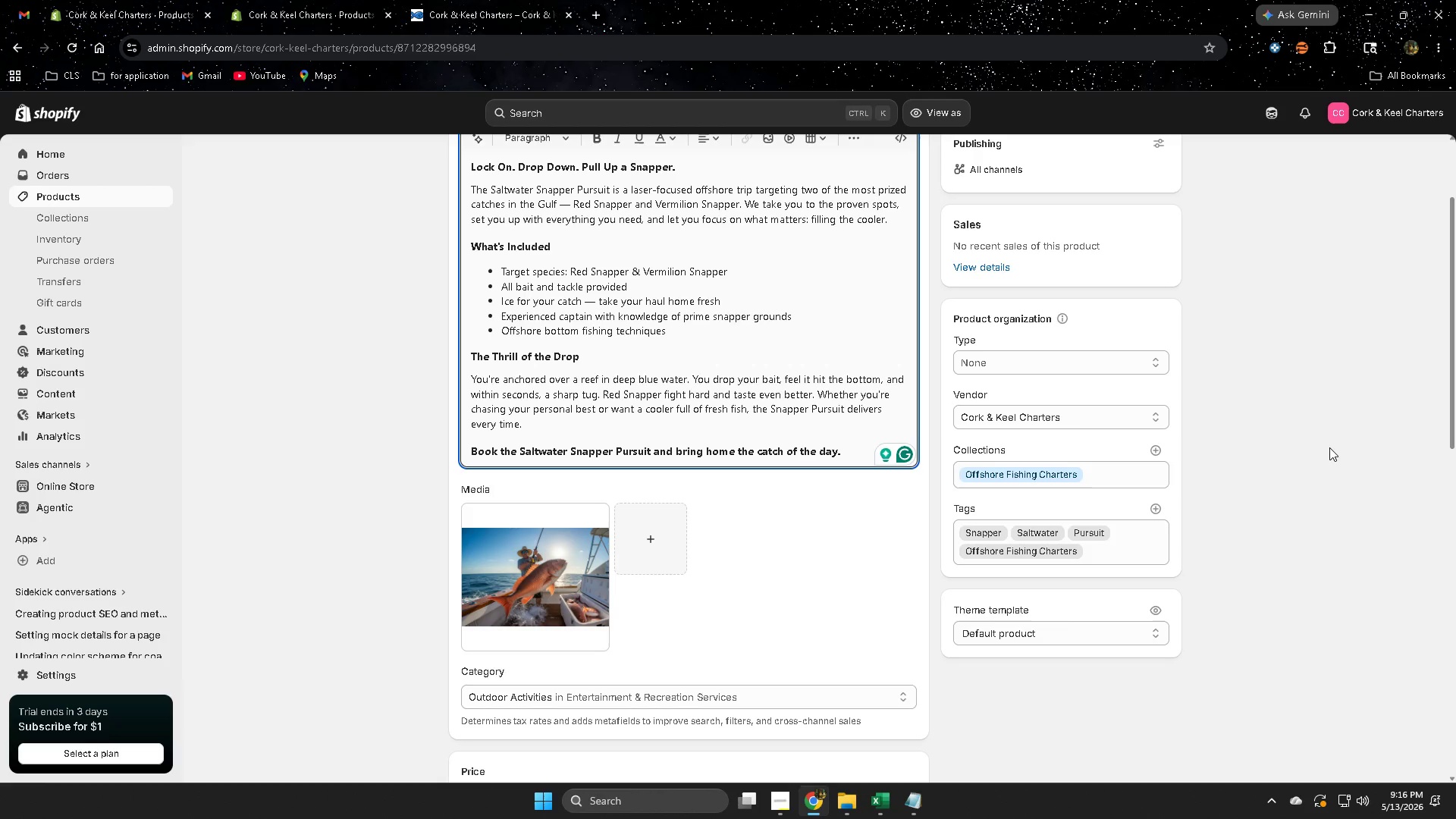 
left_click([1329, 445])
 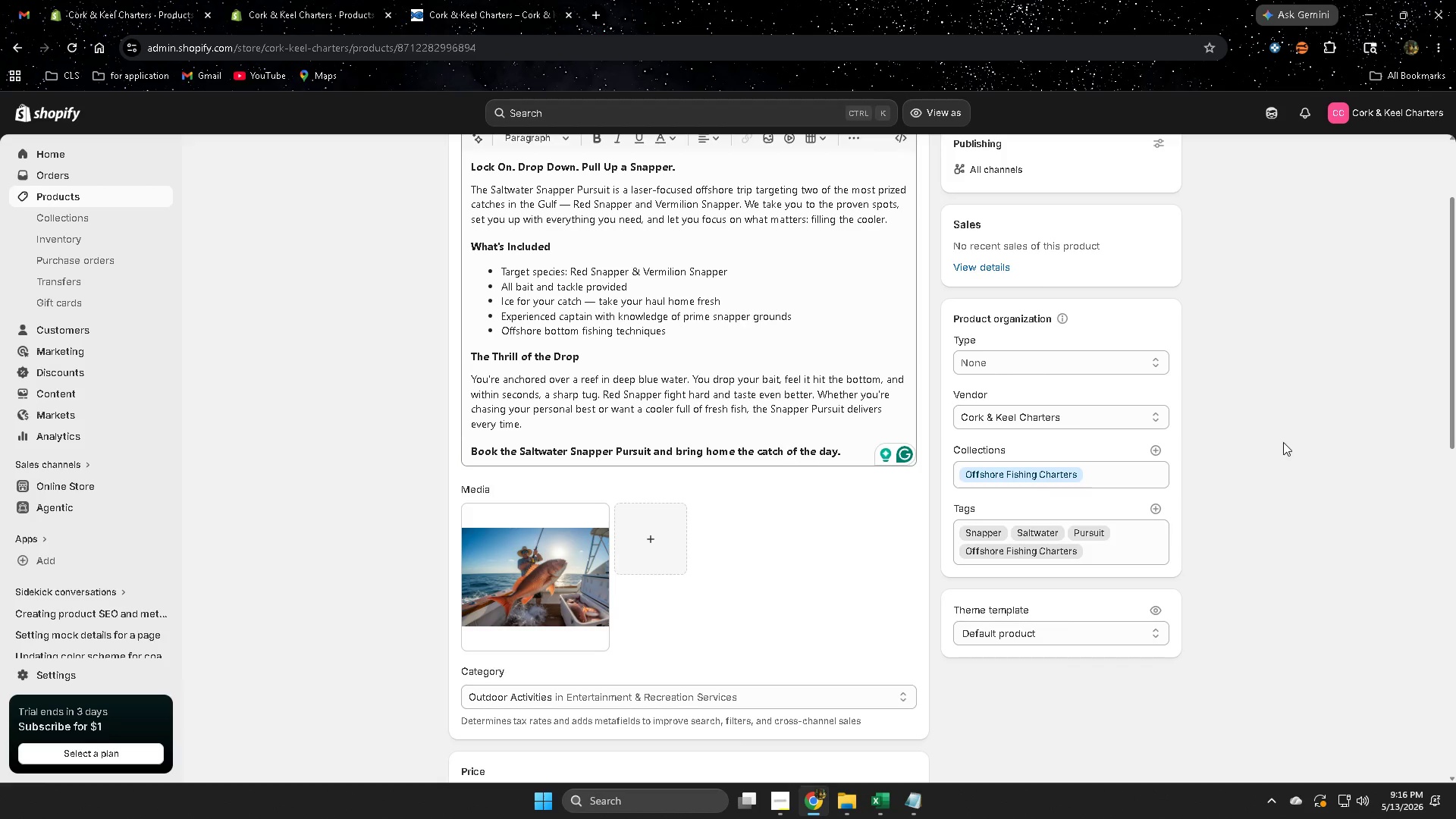 
scroll: coordinate [1282, 442], scroll_direction: up, amount: 3.0
 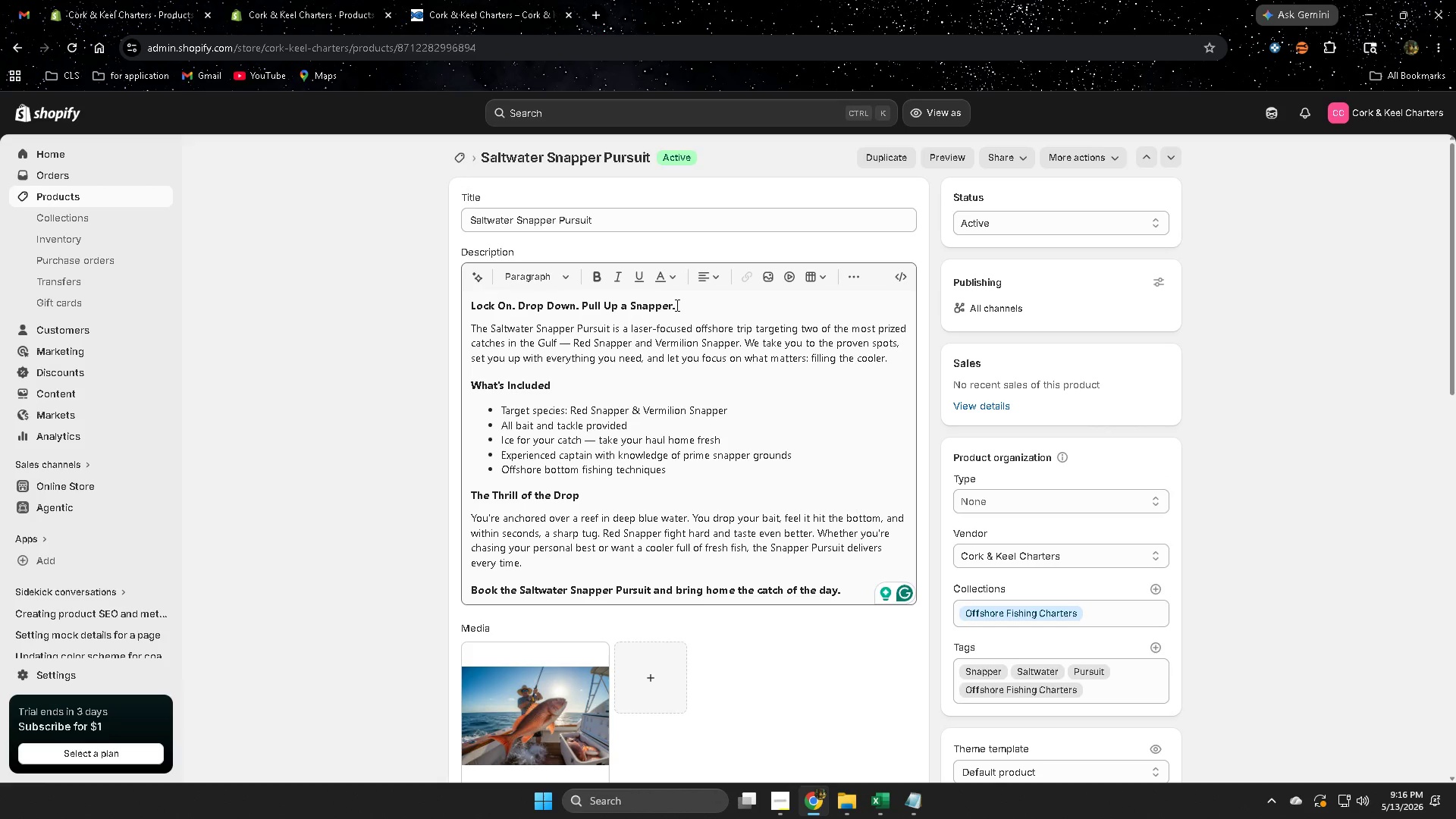 
left_click([677, 304])
 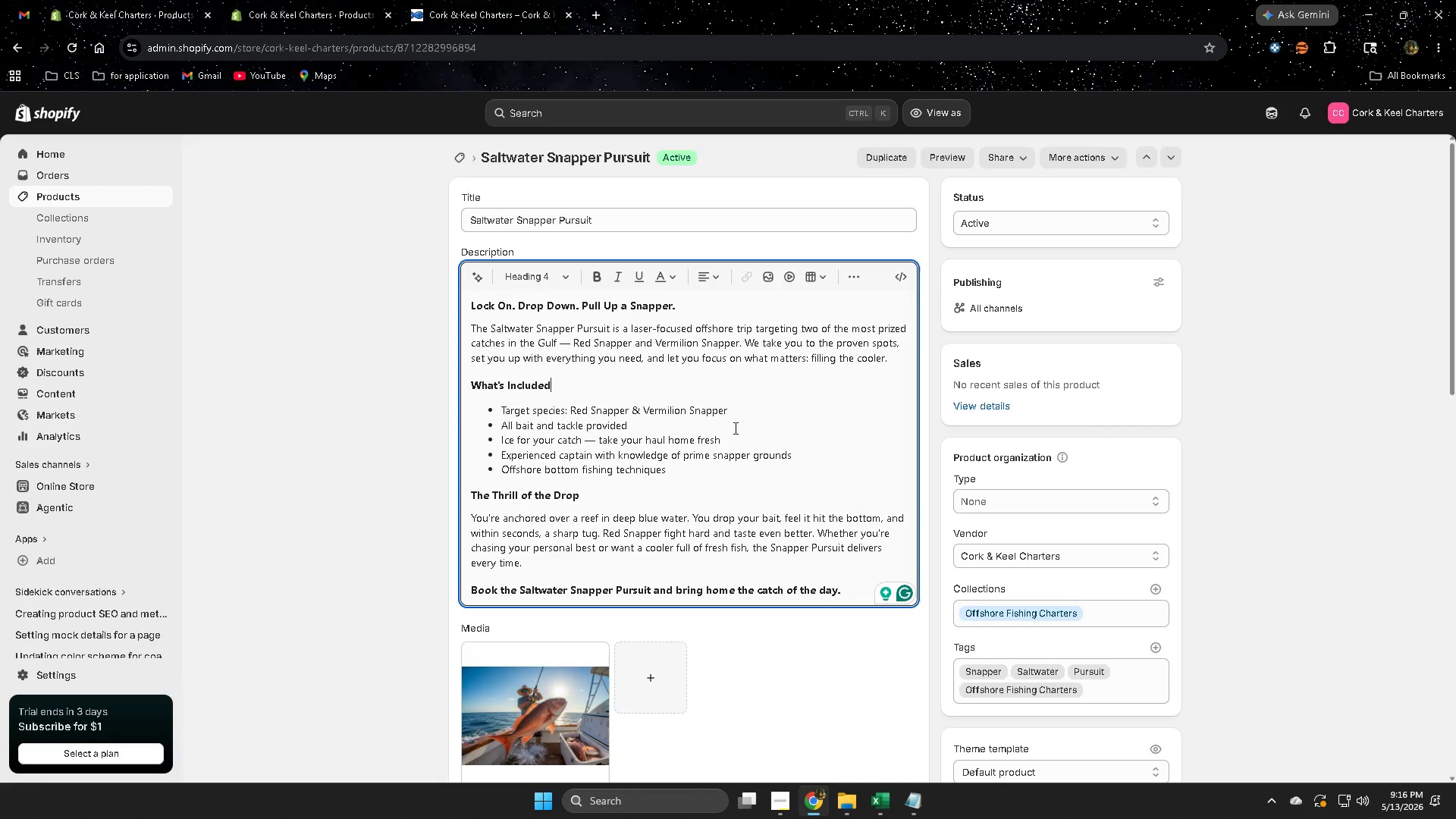 
left_click([736, 428])
 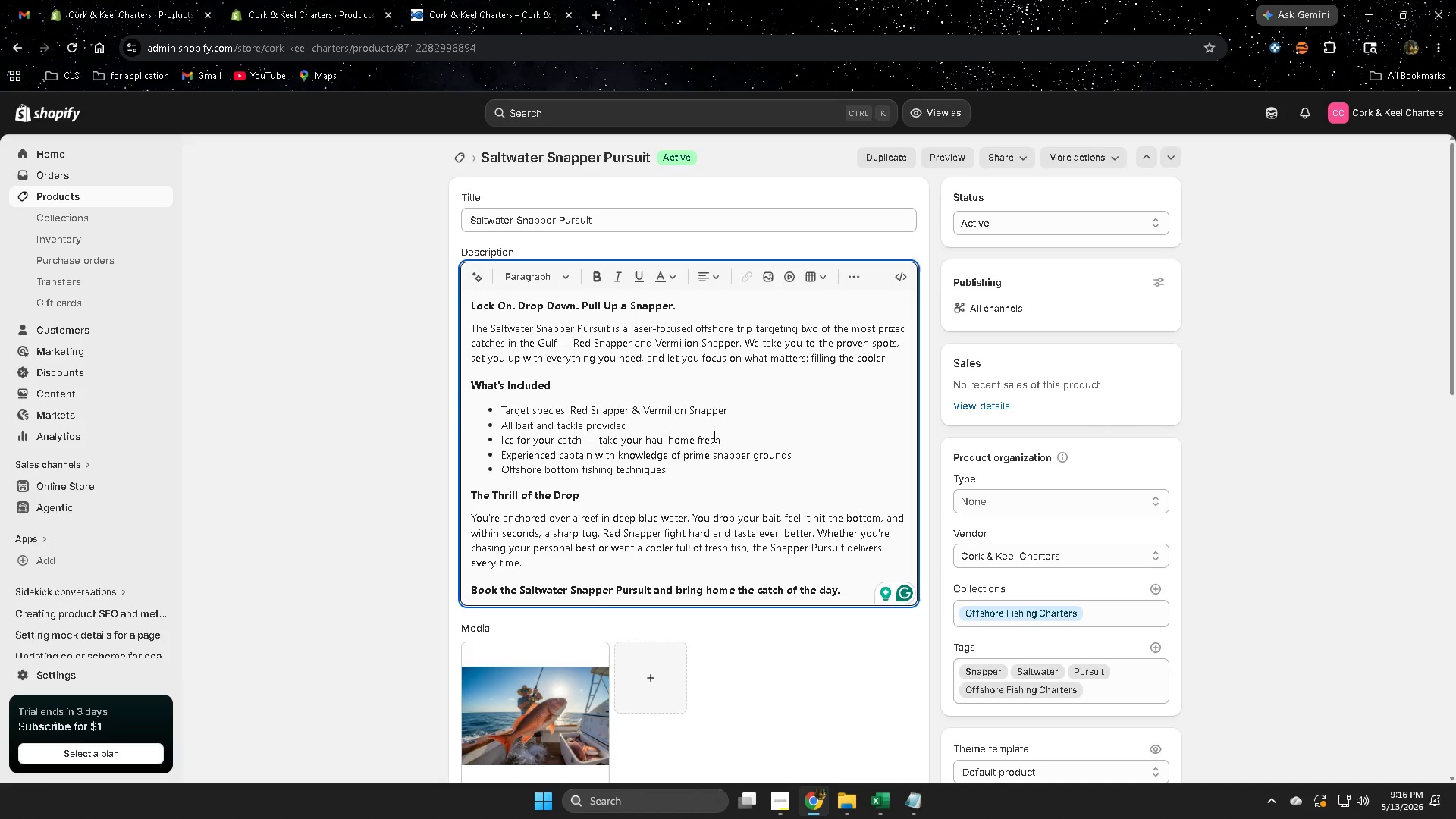 
left_click([721, 434])
 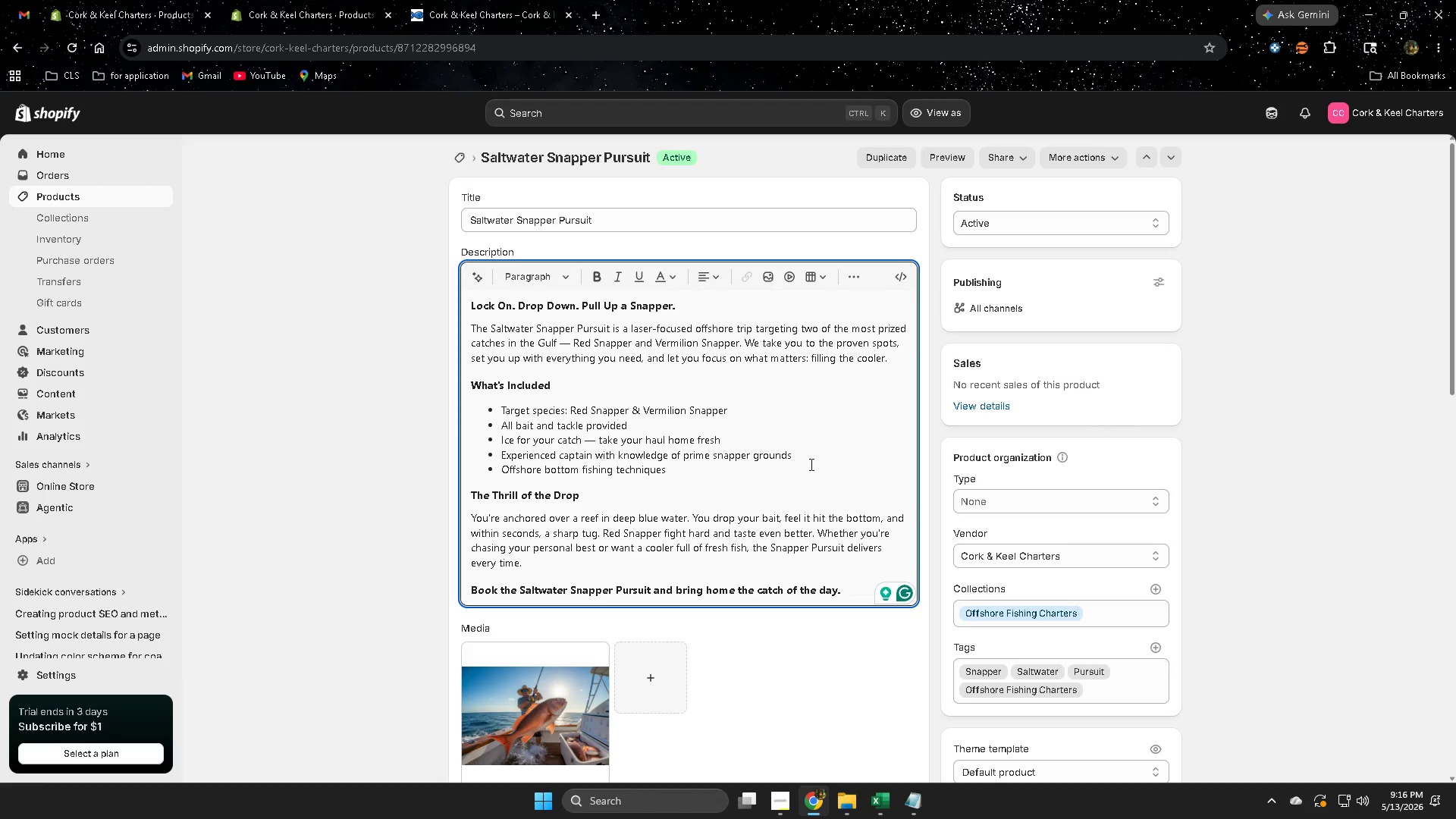 
left_click([811, 452])
 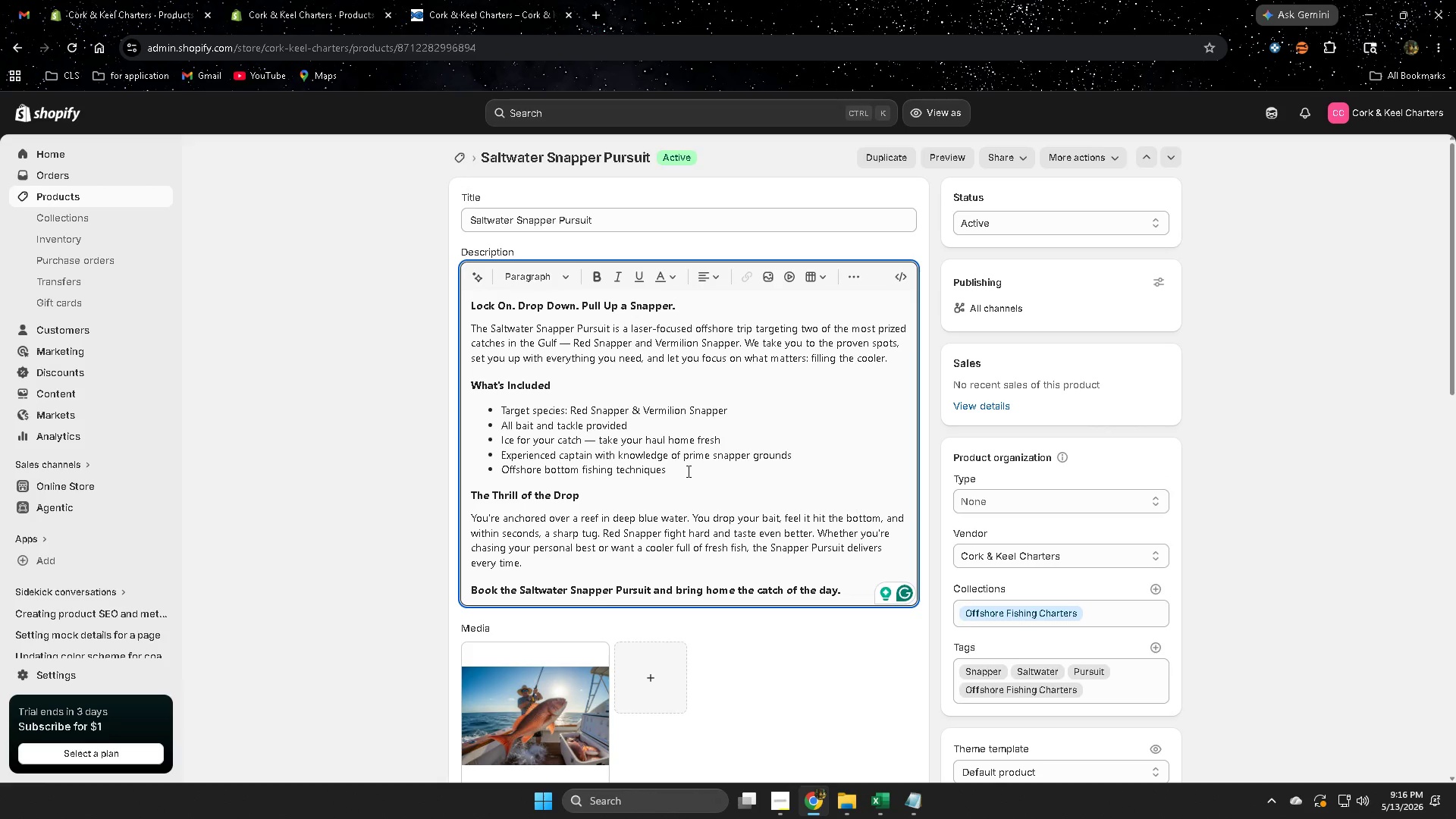 
left_click([676, 471])
 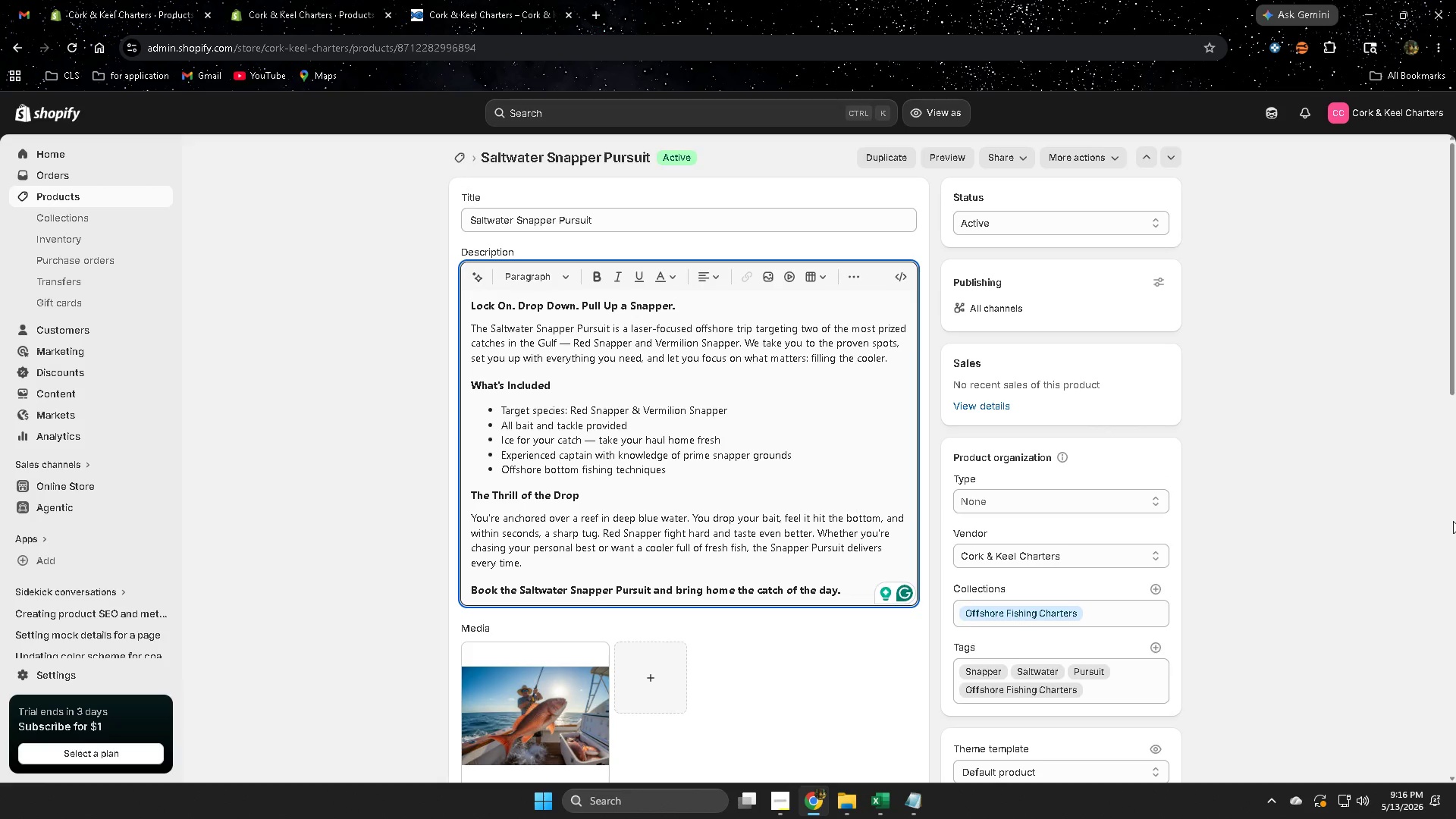 
scroll: coordinate [1445, 519], scroll_direction: down, amount: 16.0
 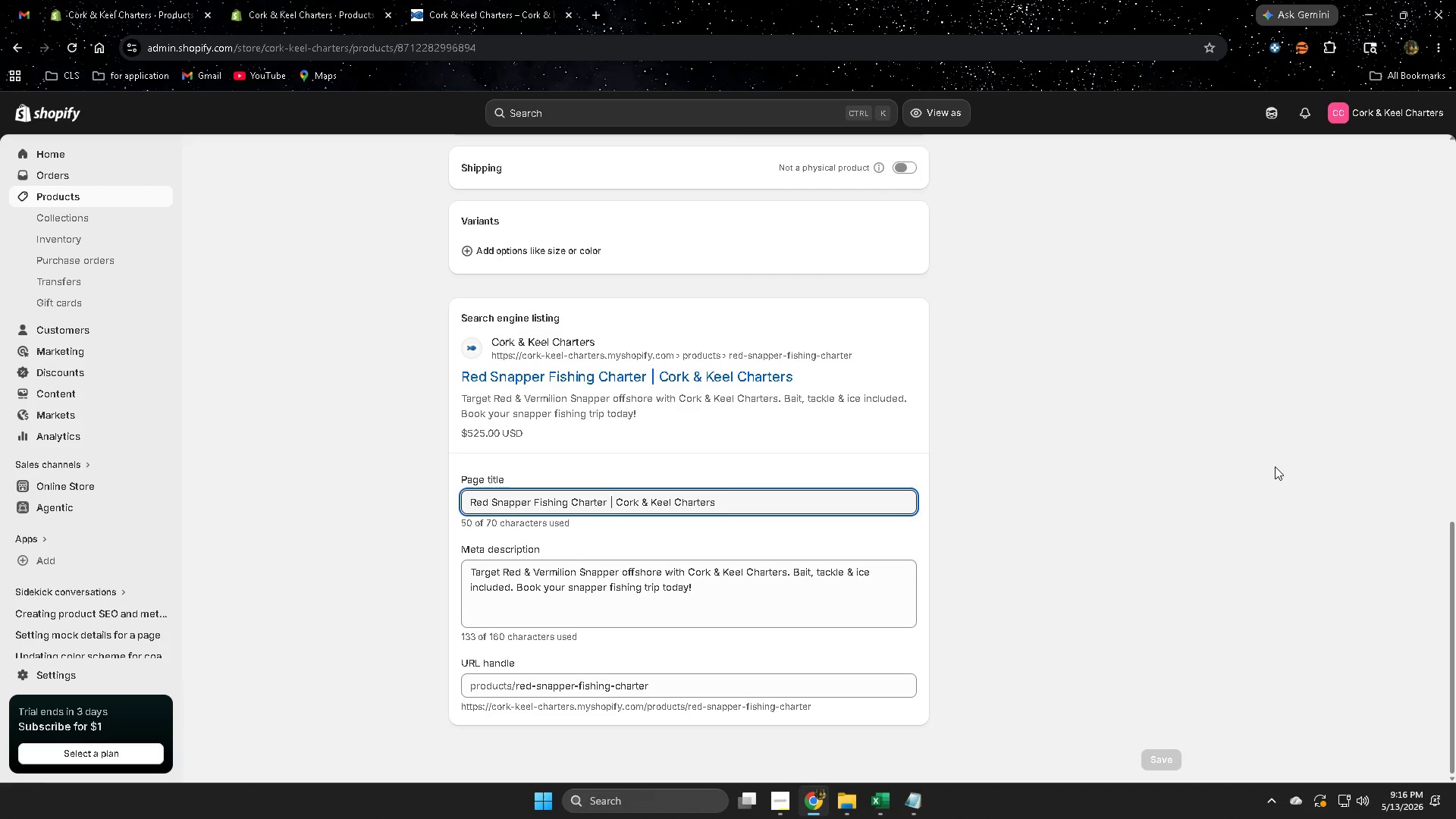 
left_click([1228, 460])
 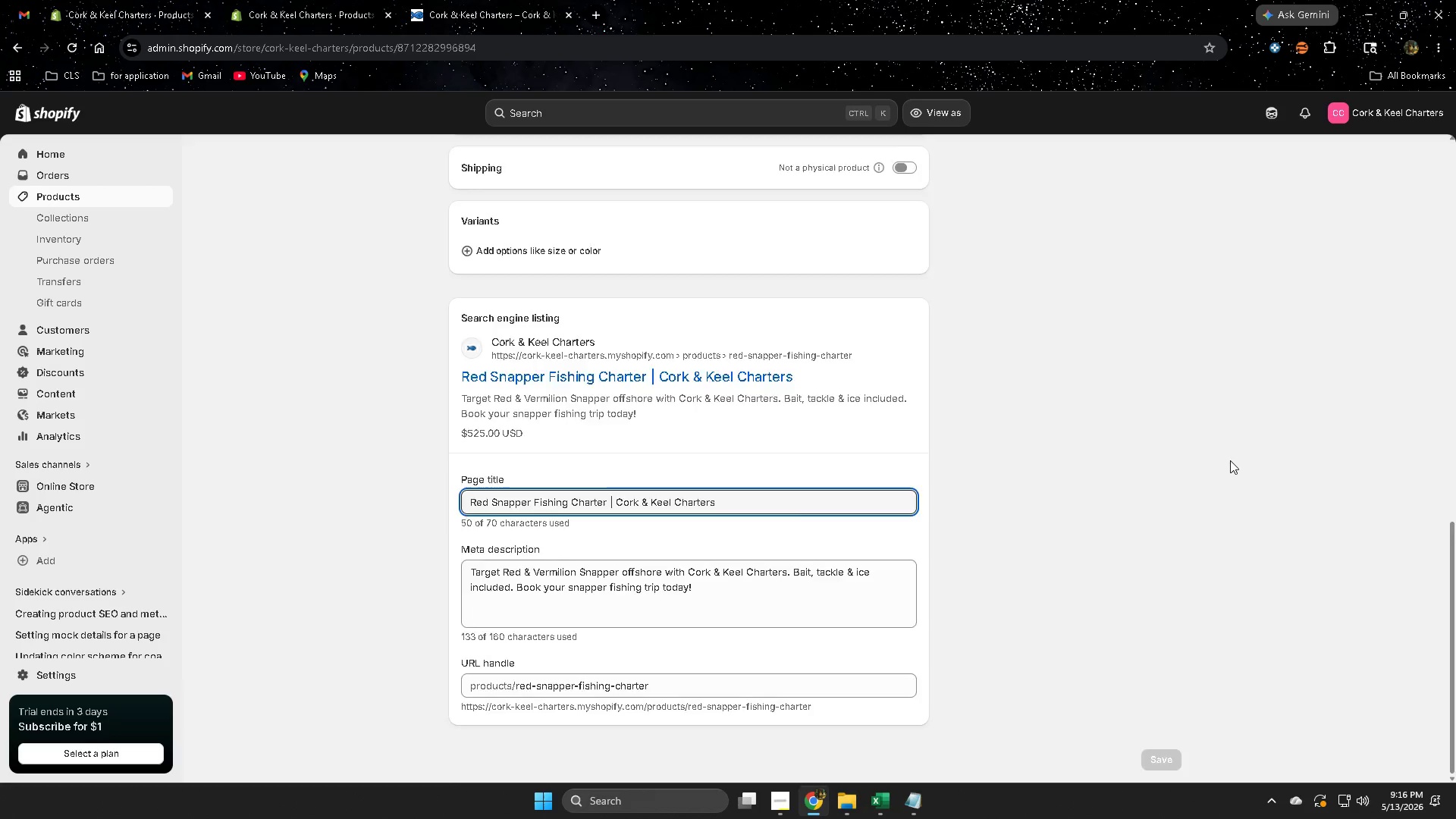 
scroll: coordinate [1230, 460], scroll_direction: up, amount: 4.0
 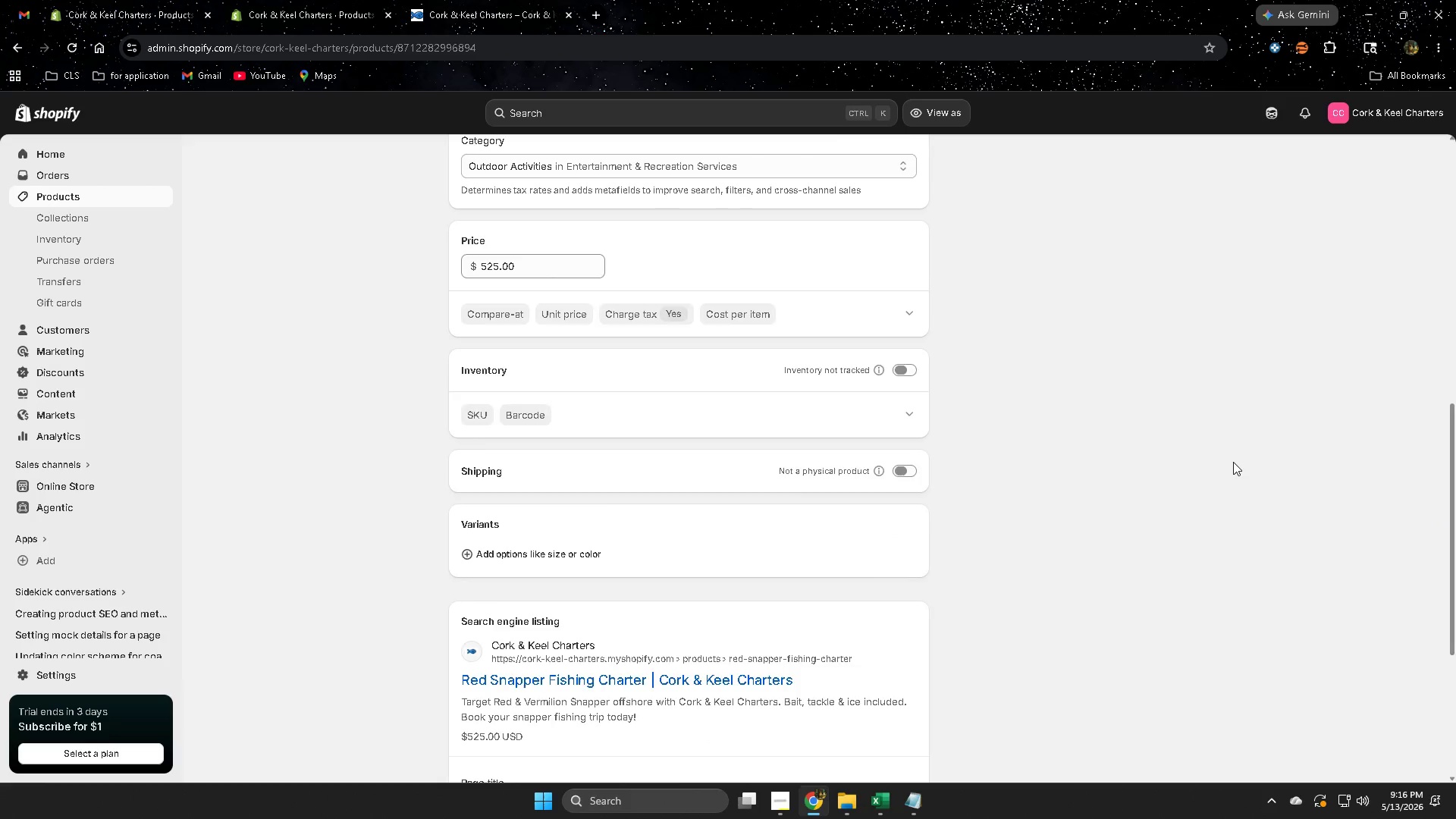 
scroll: coordinate [1233, 462], scroll_direction: down, amount: 6.0
 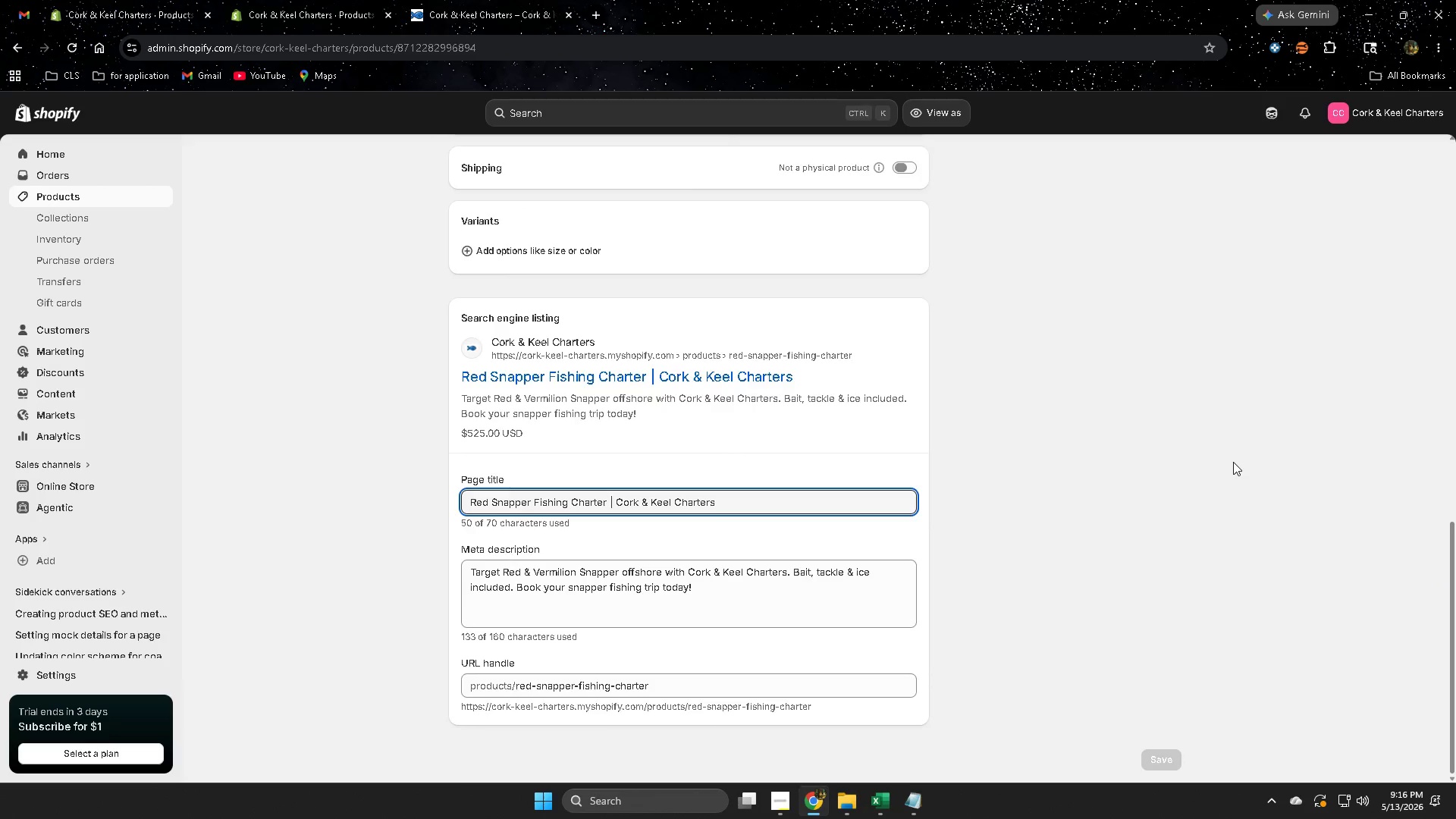 
scroll: coordinate [1237, 463], scroll_direction: up, amount: 15.0
 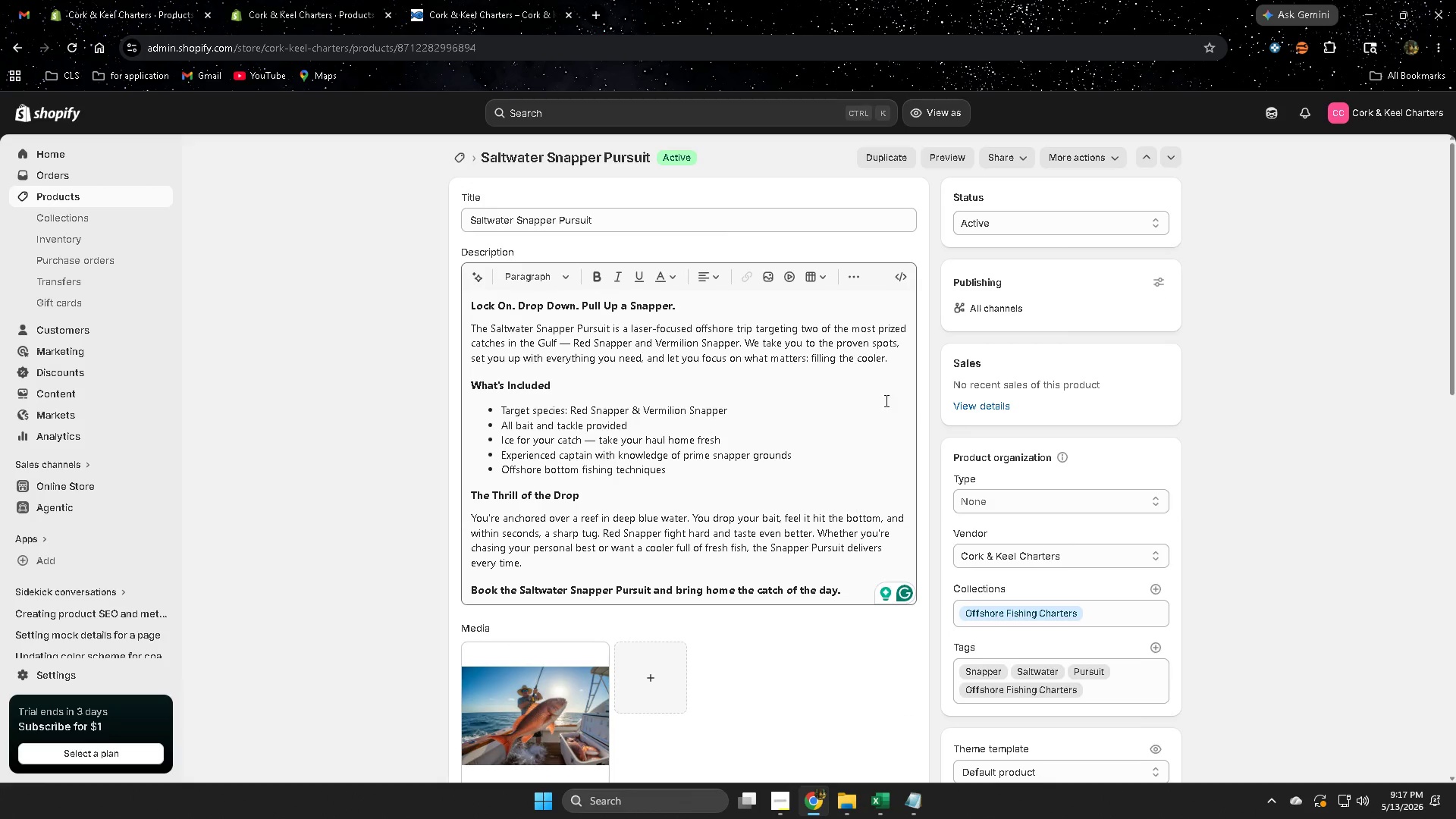 
left_click([833, 390])
 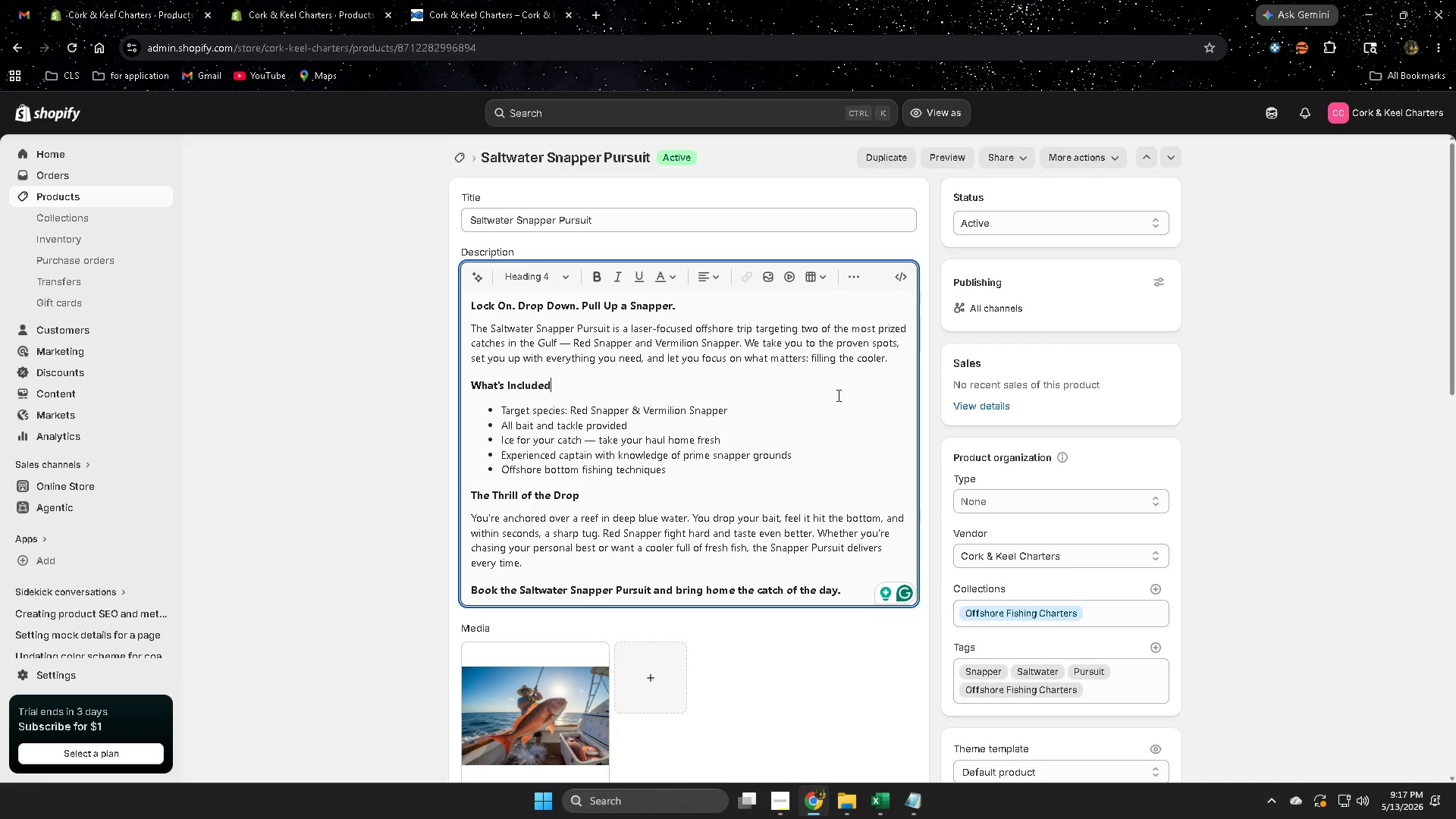 
scroll: coordinate [837, 397], scroll_direction: down, amount: 2.0
 